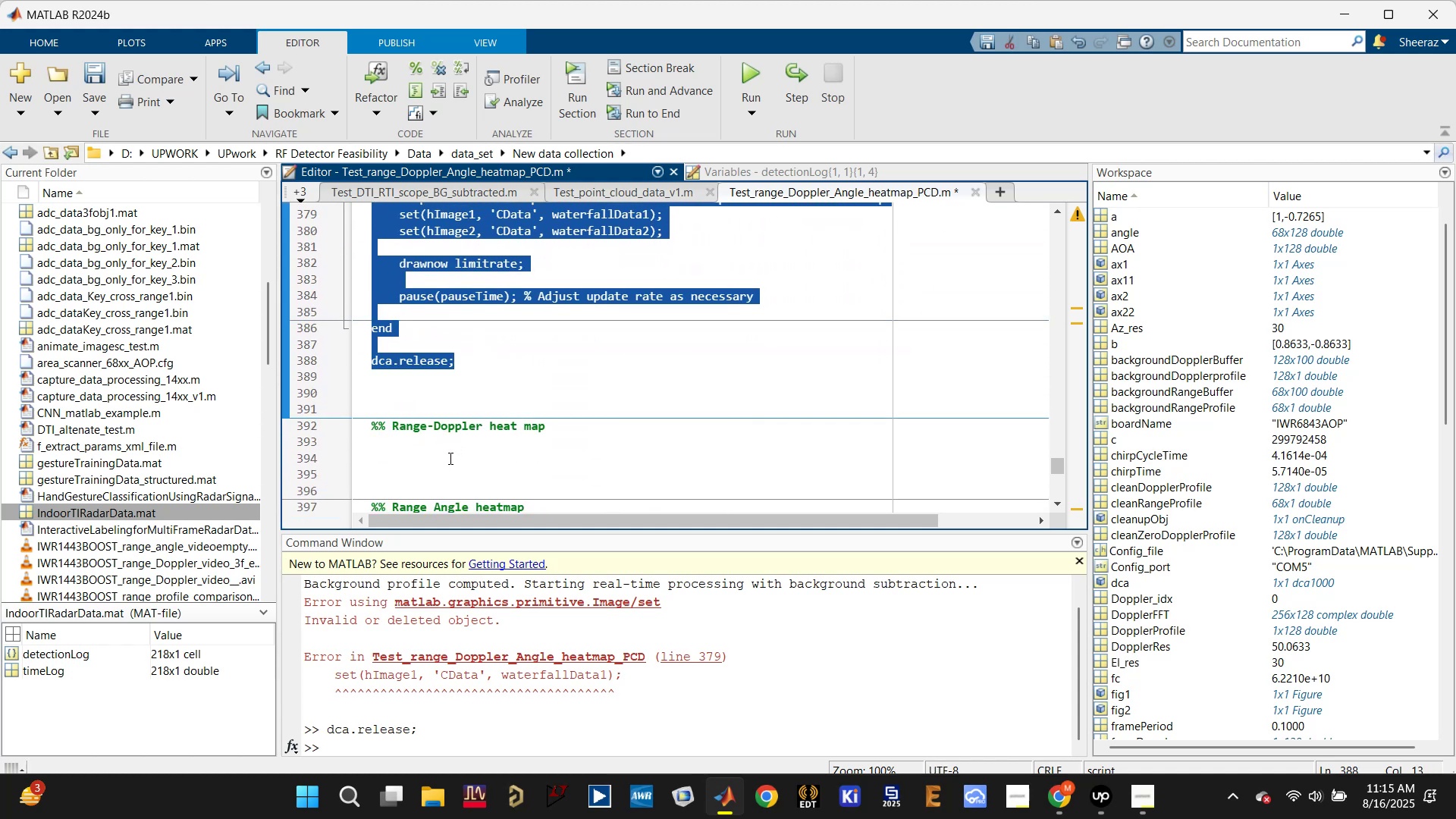 
key(Control+V)
 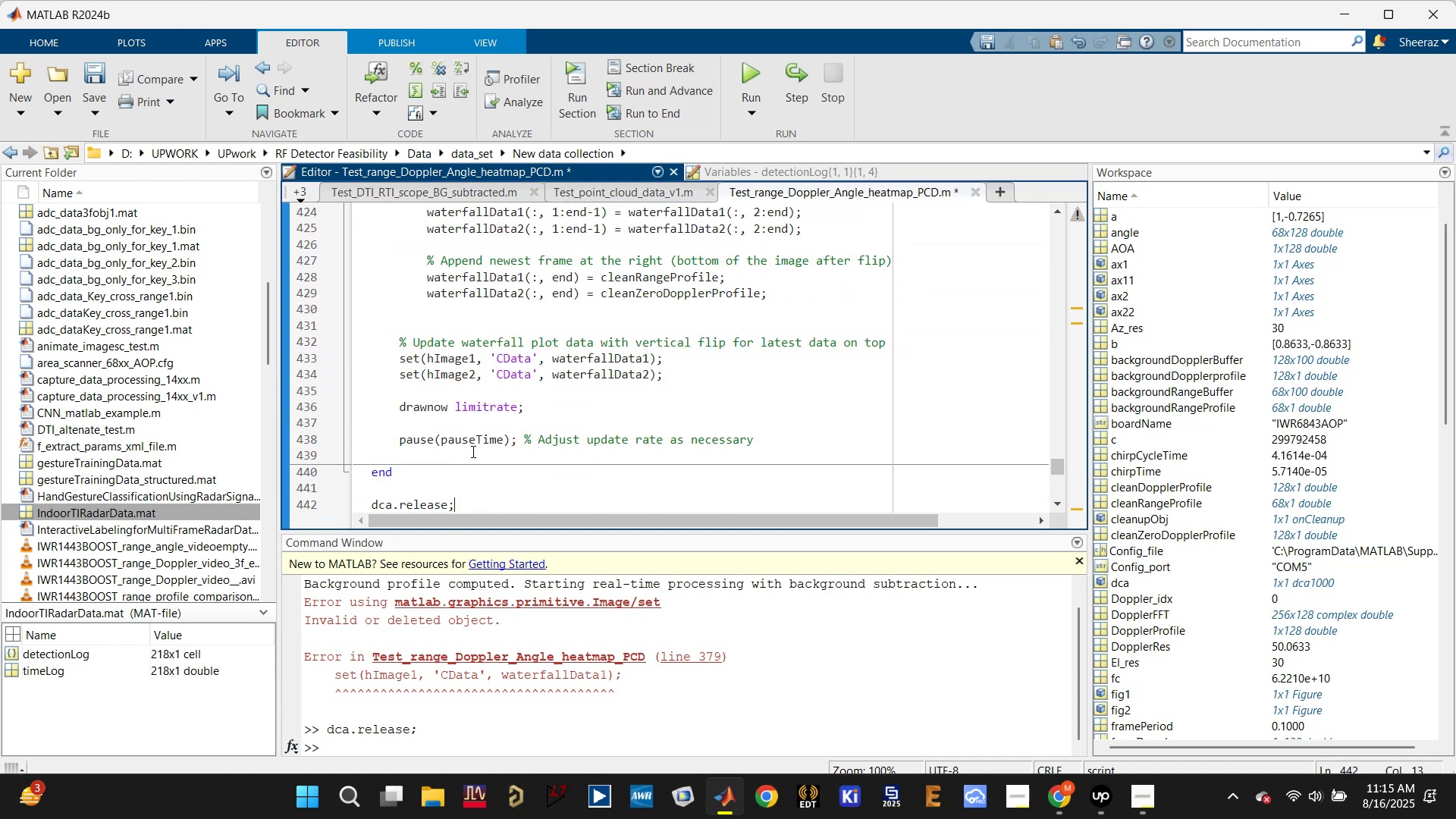 
scroll: coordinate [484, 453], scroll_direction: up, amount: 8.0
 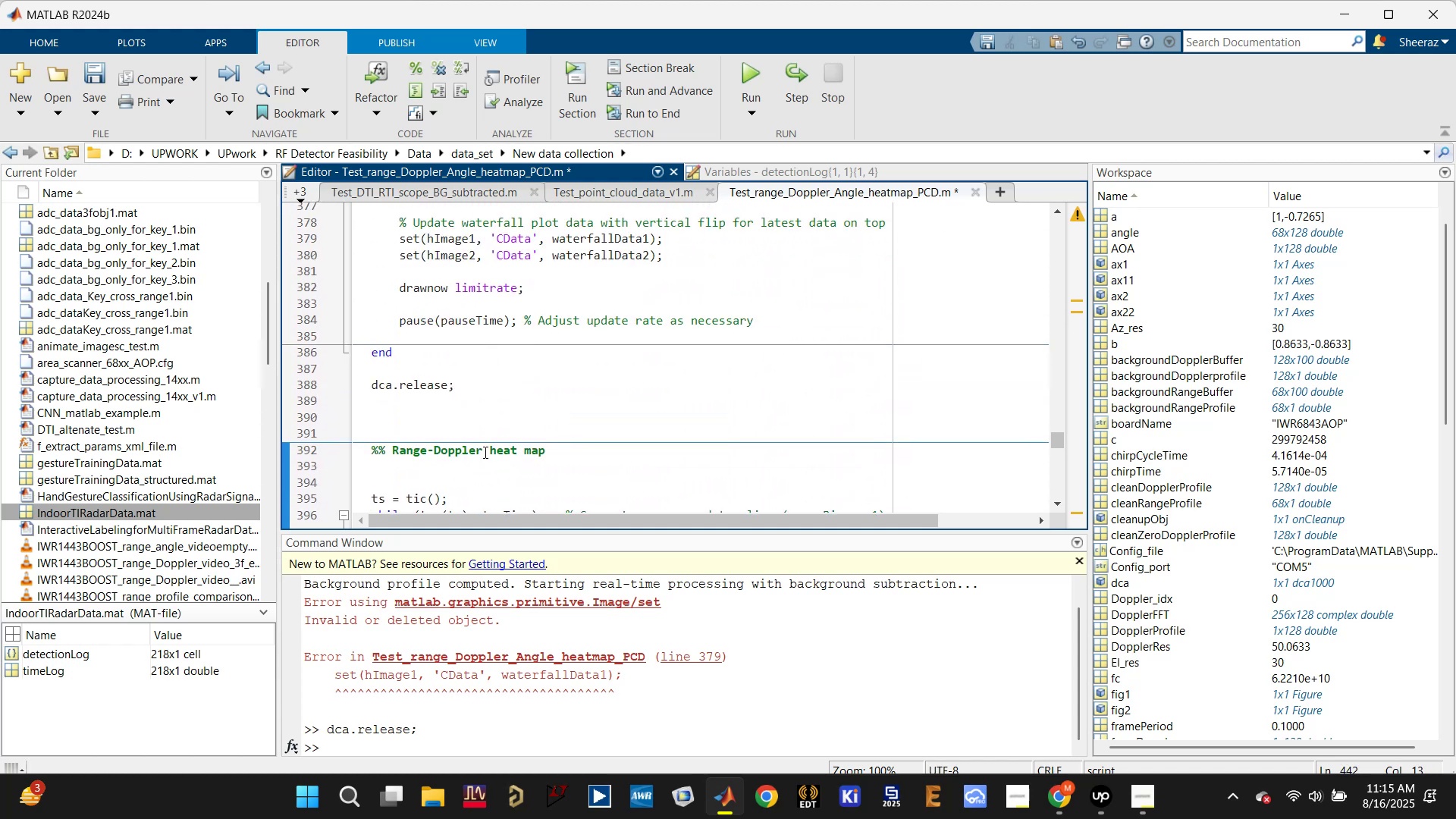 
key(Control+S)
 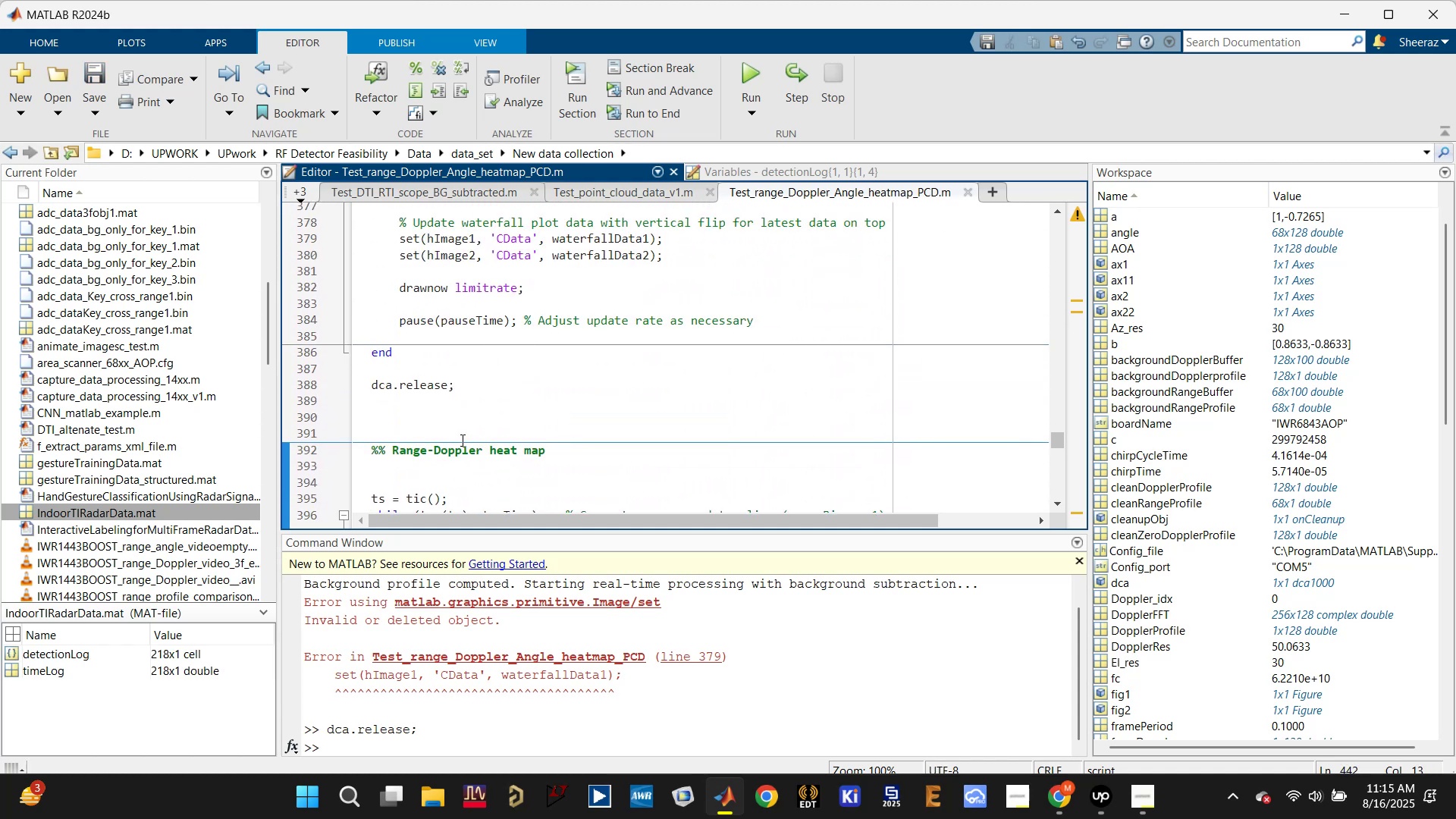 
left_click([461, 436])
 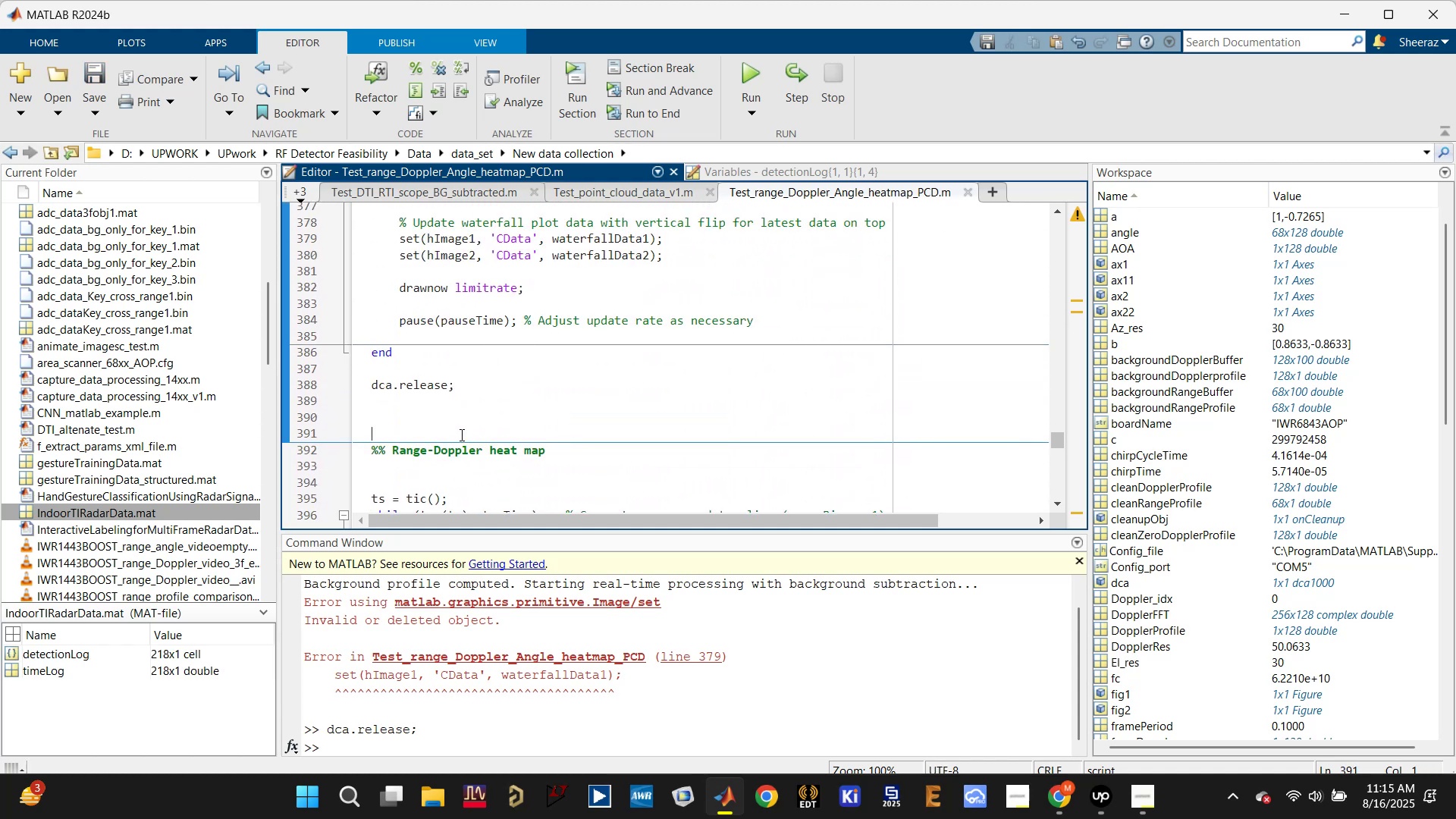 
key(Backspace)
 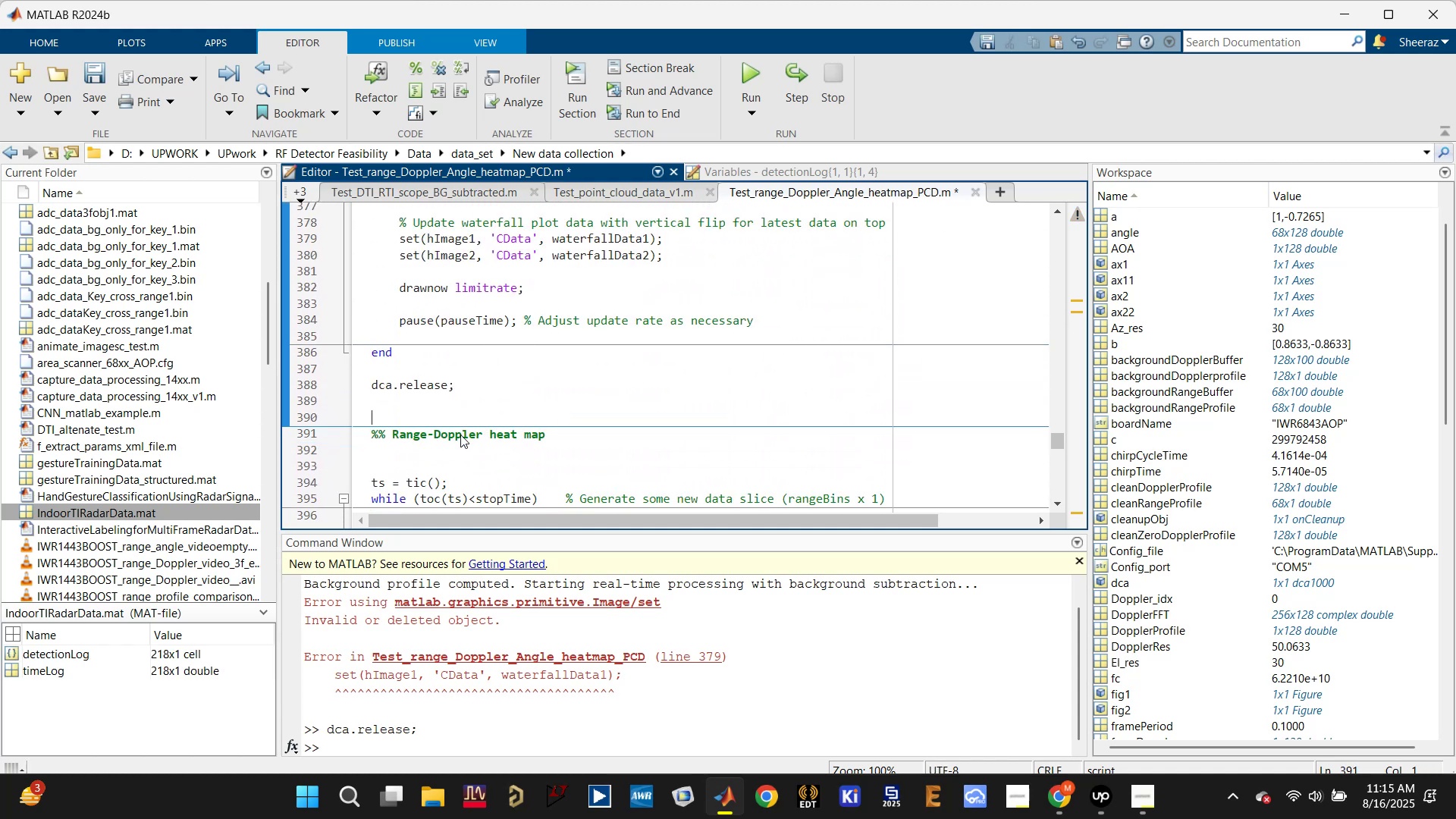 
key(Backspace)
 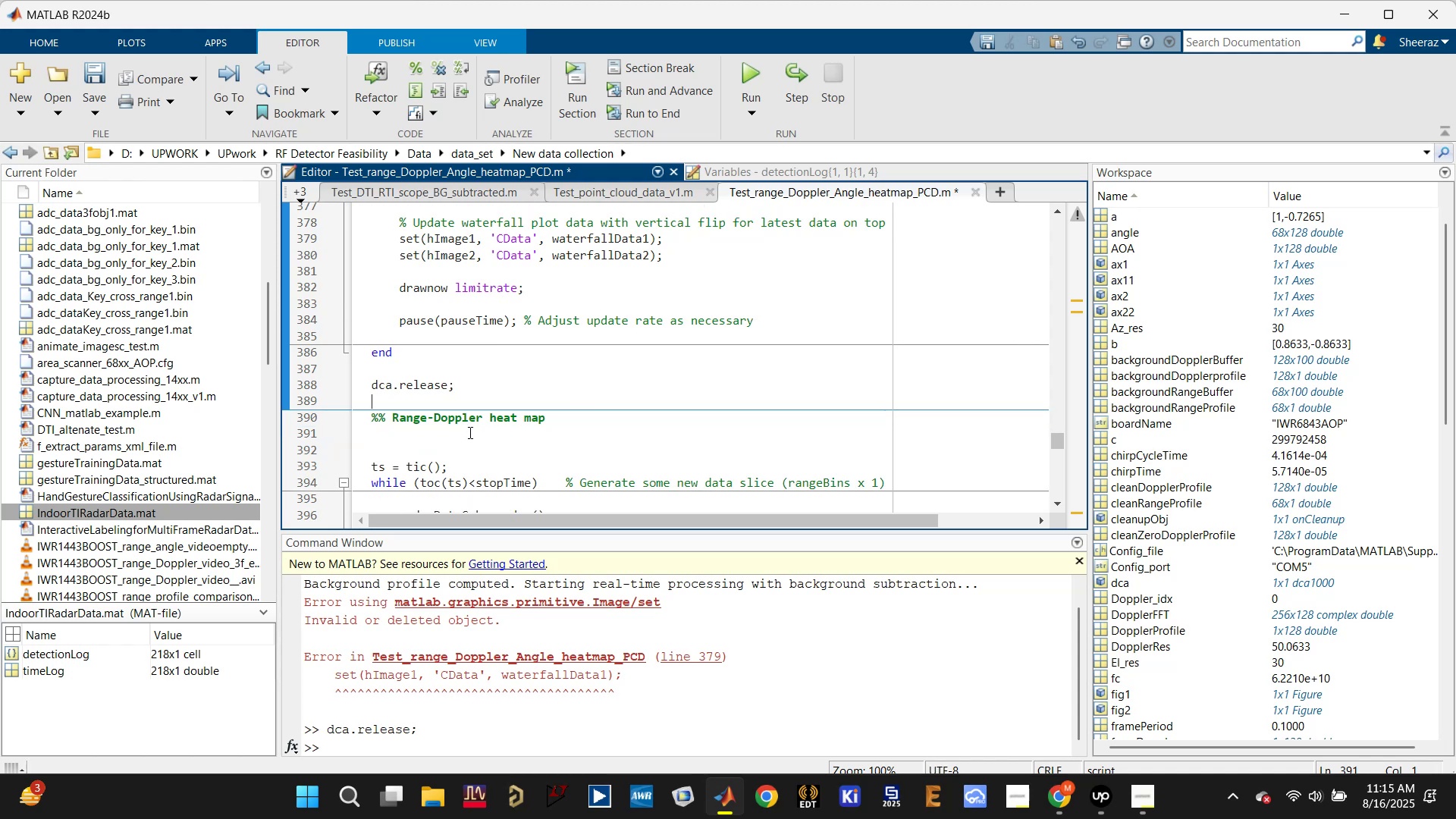 
scroll: coordinate [510, 428], scroll_direction: down, amount: 2.0
 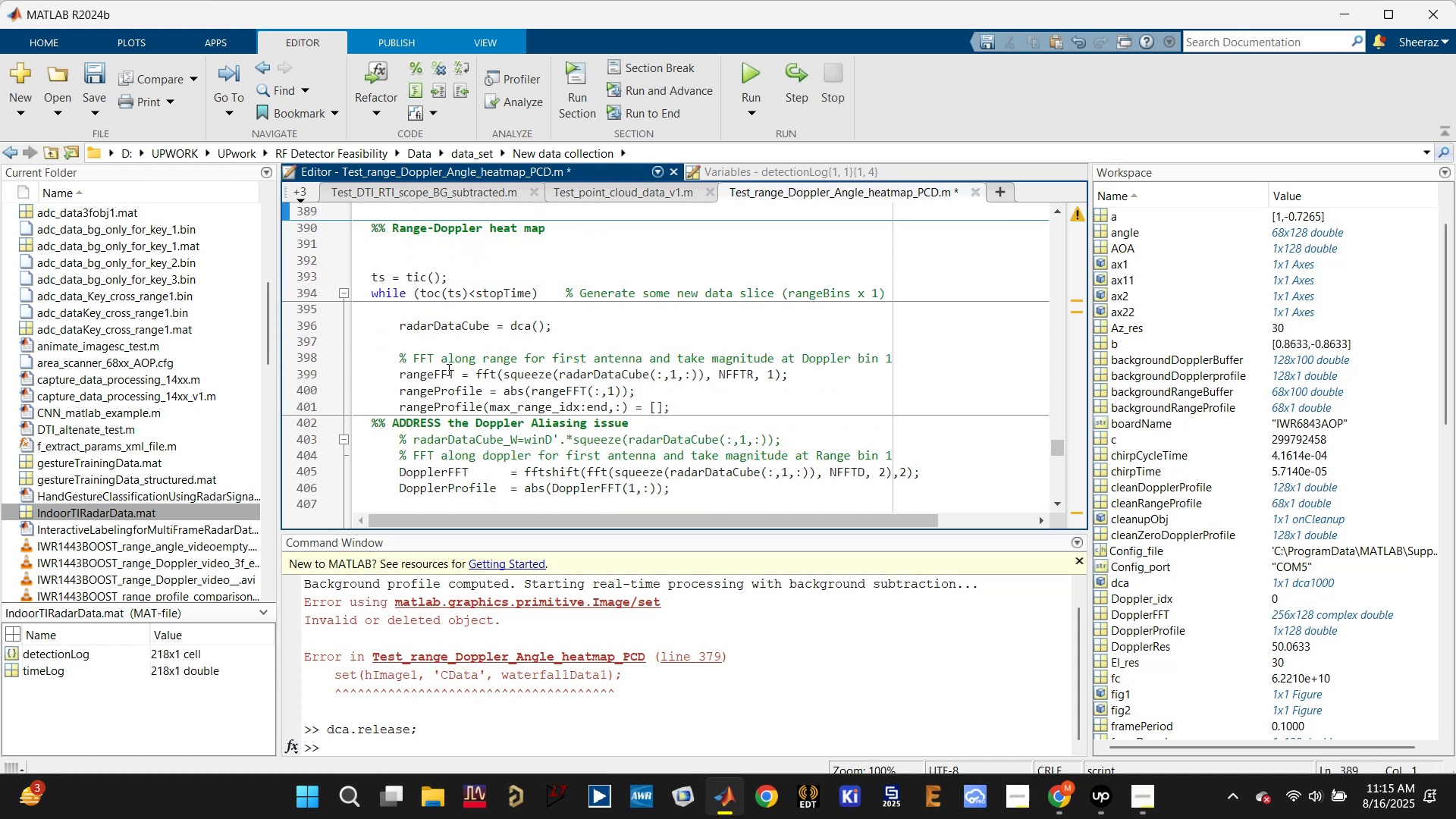 
left_click([422, 378])
 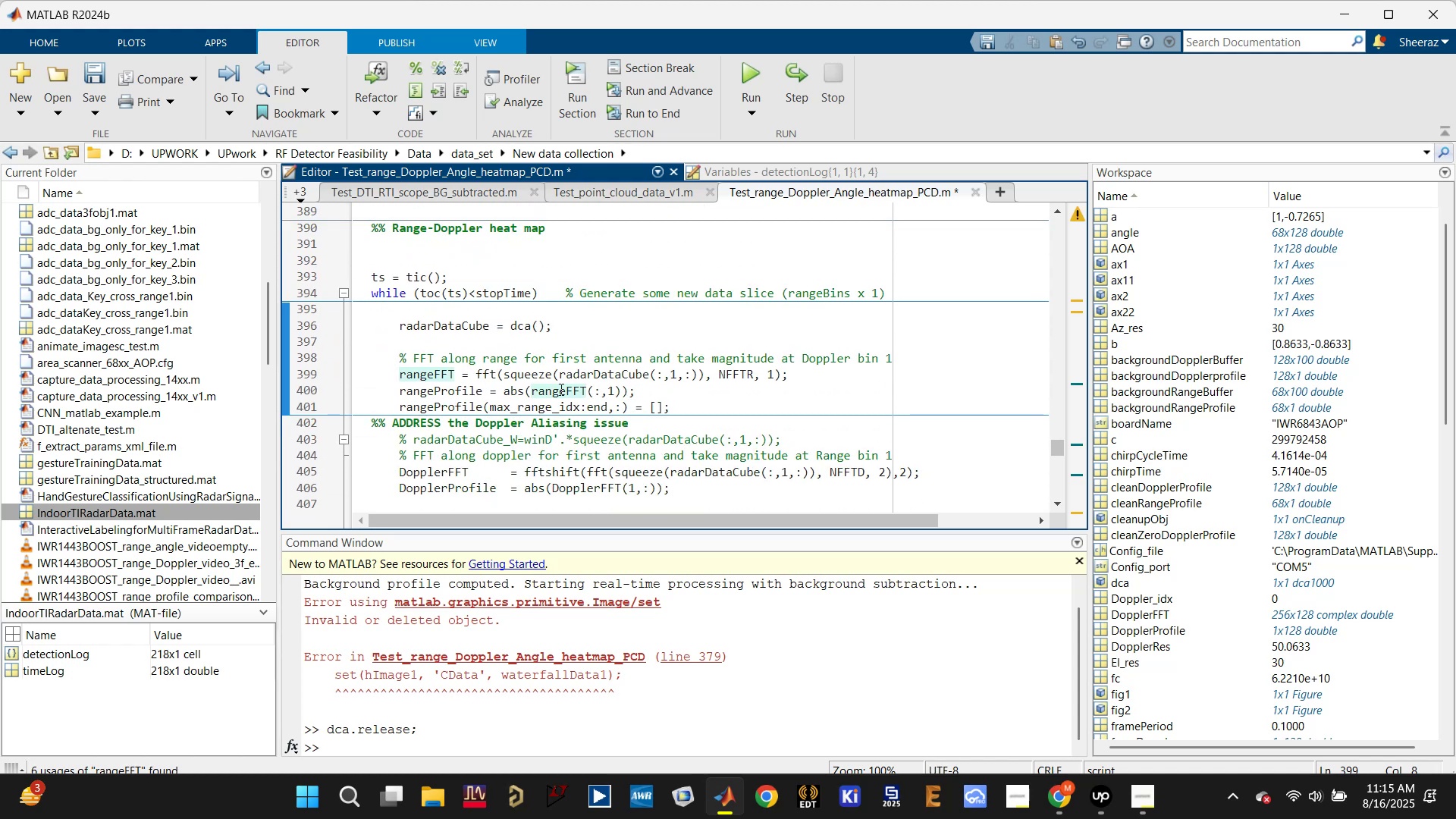 
scroll: coordinate [532, 397], scroll_direction: down, amount: 1.0
 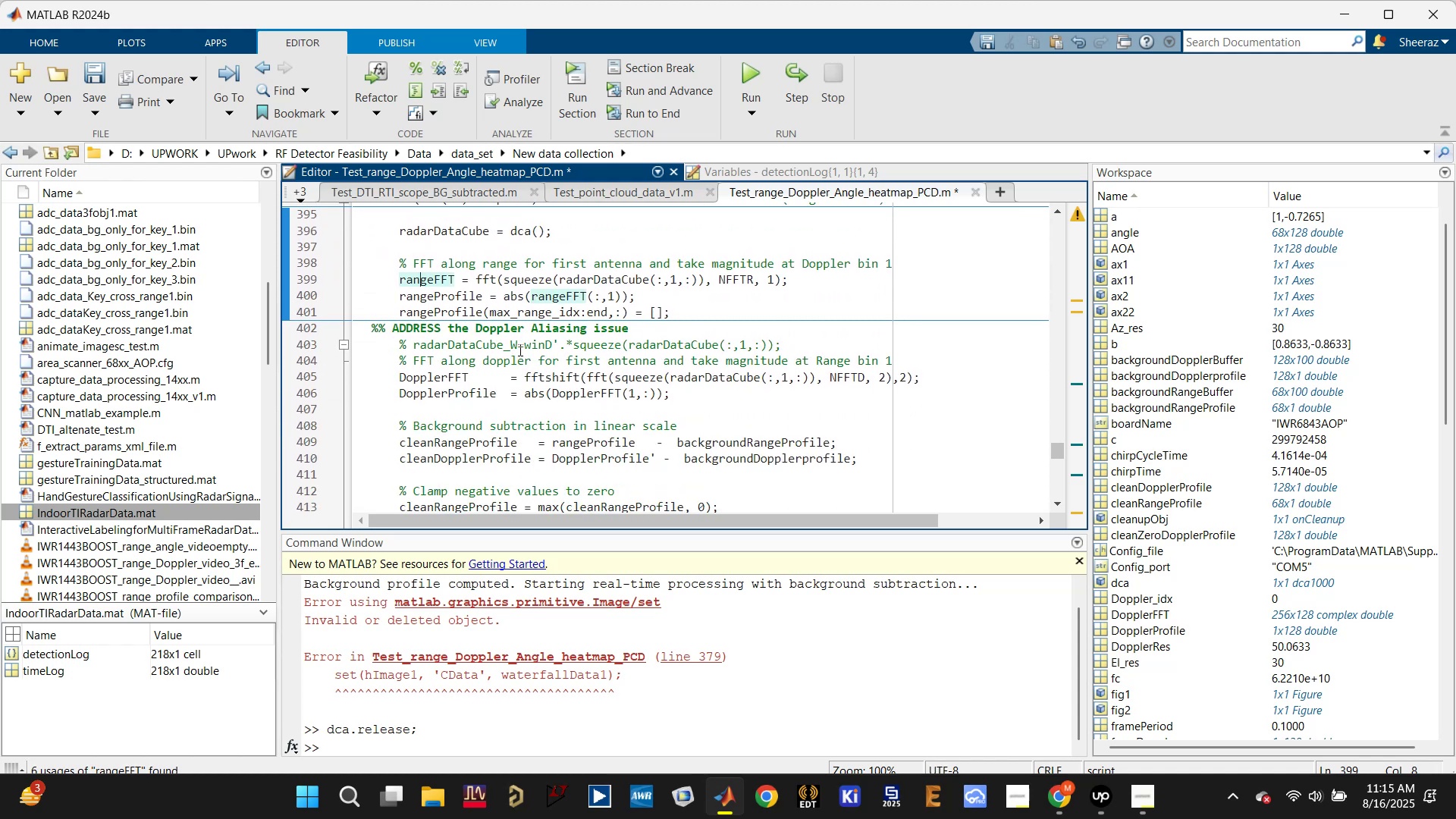 
double_click([527, 332])
 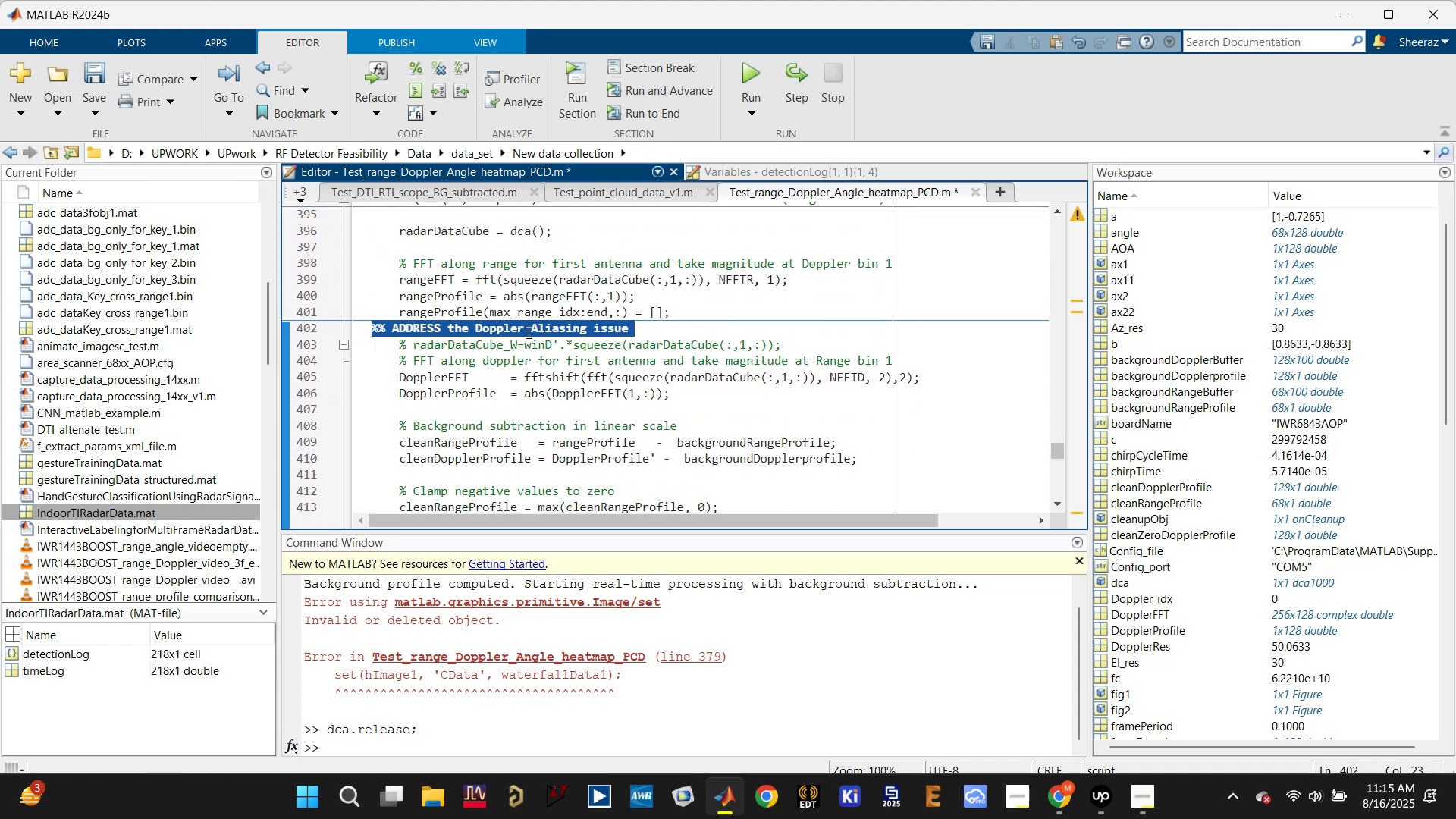 
triple_click([527, 332])
 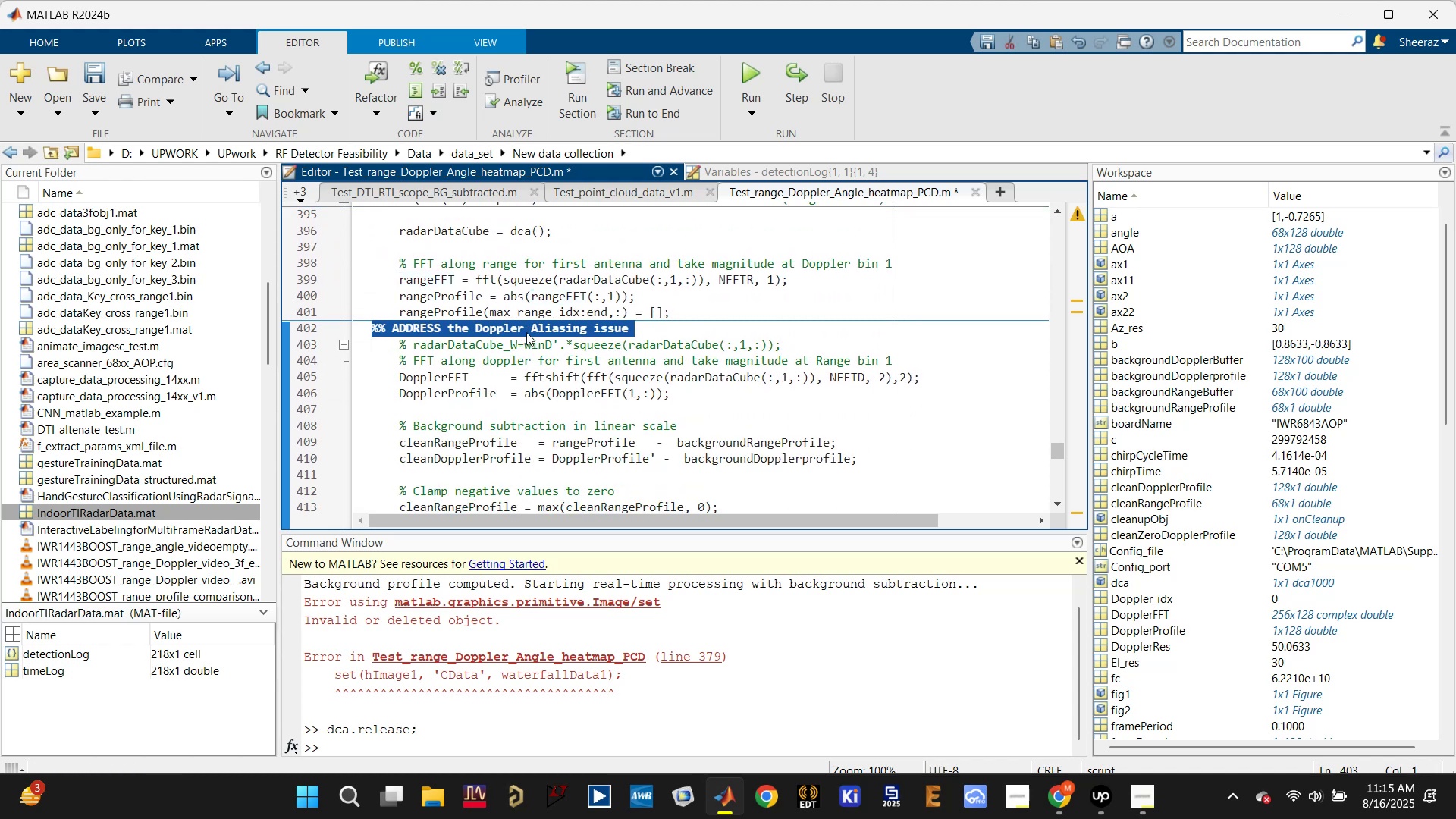 
key(Backspace)
 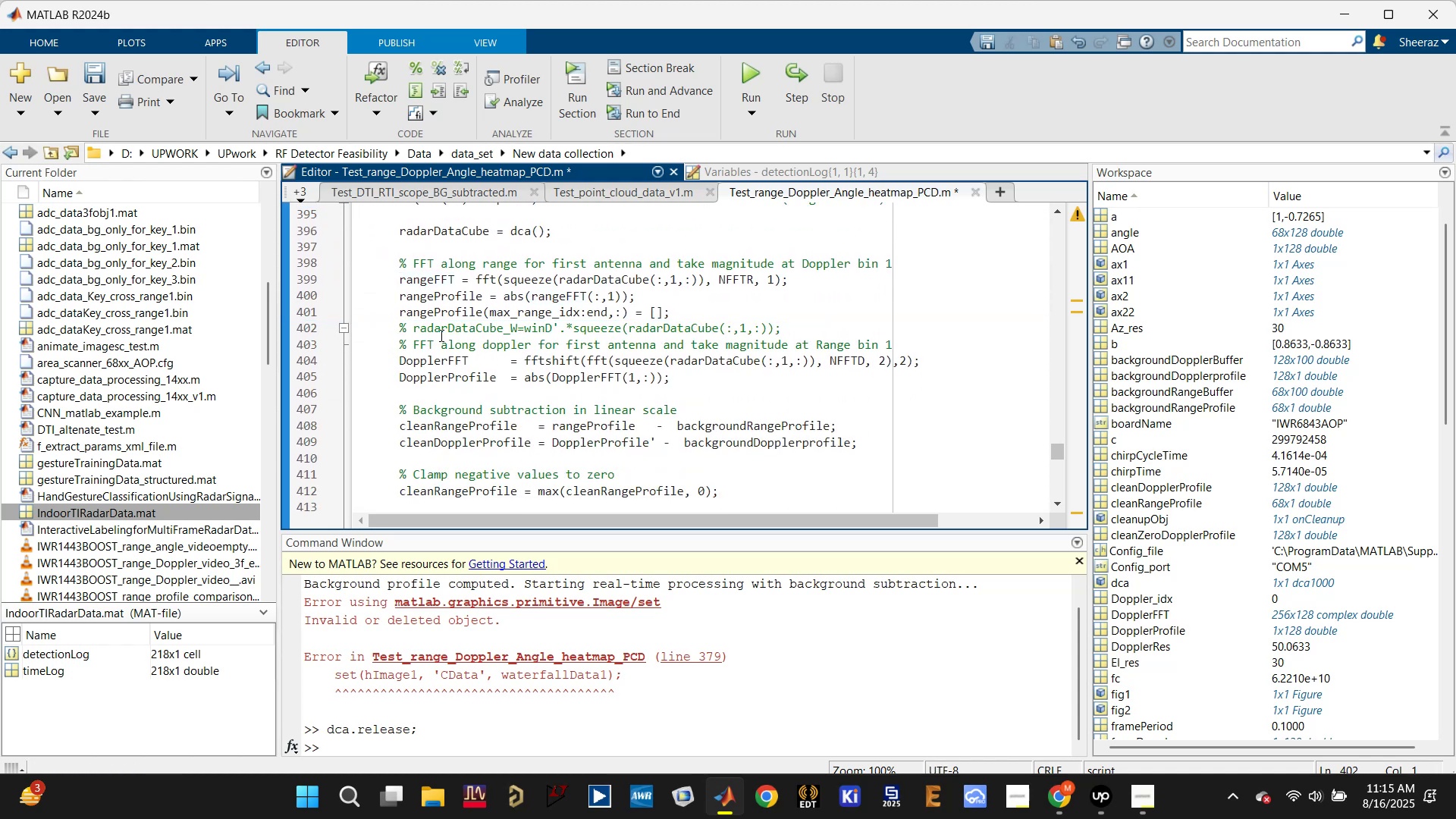 
key(Enter)
 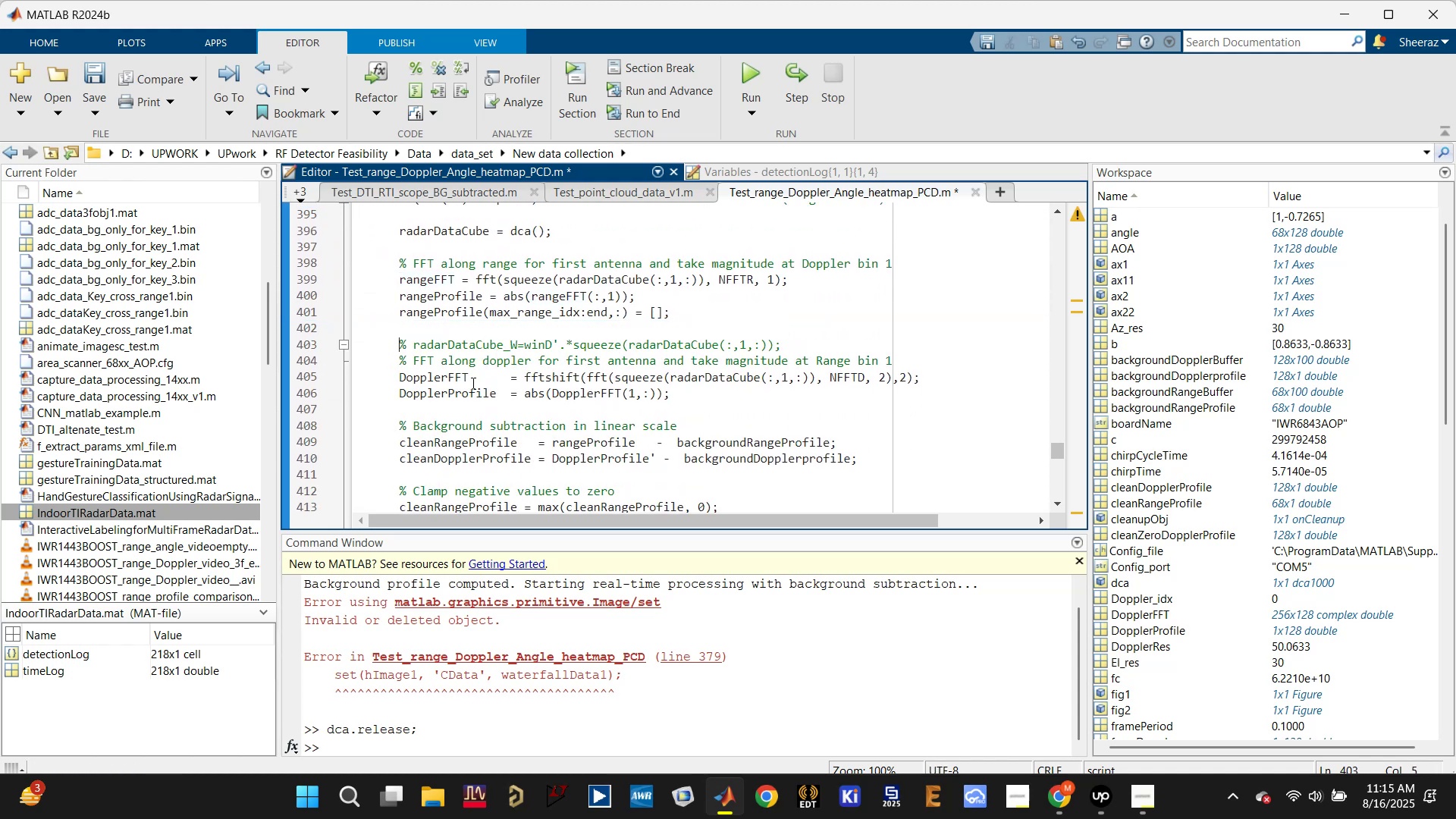 
left_click([672, 380])
 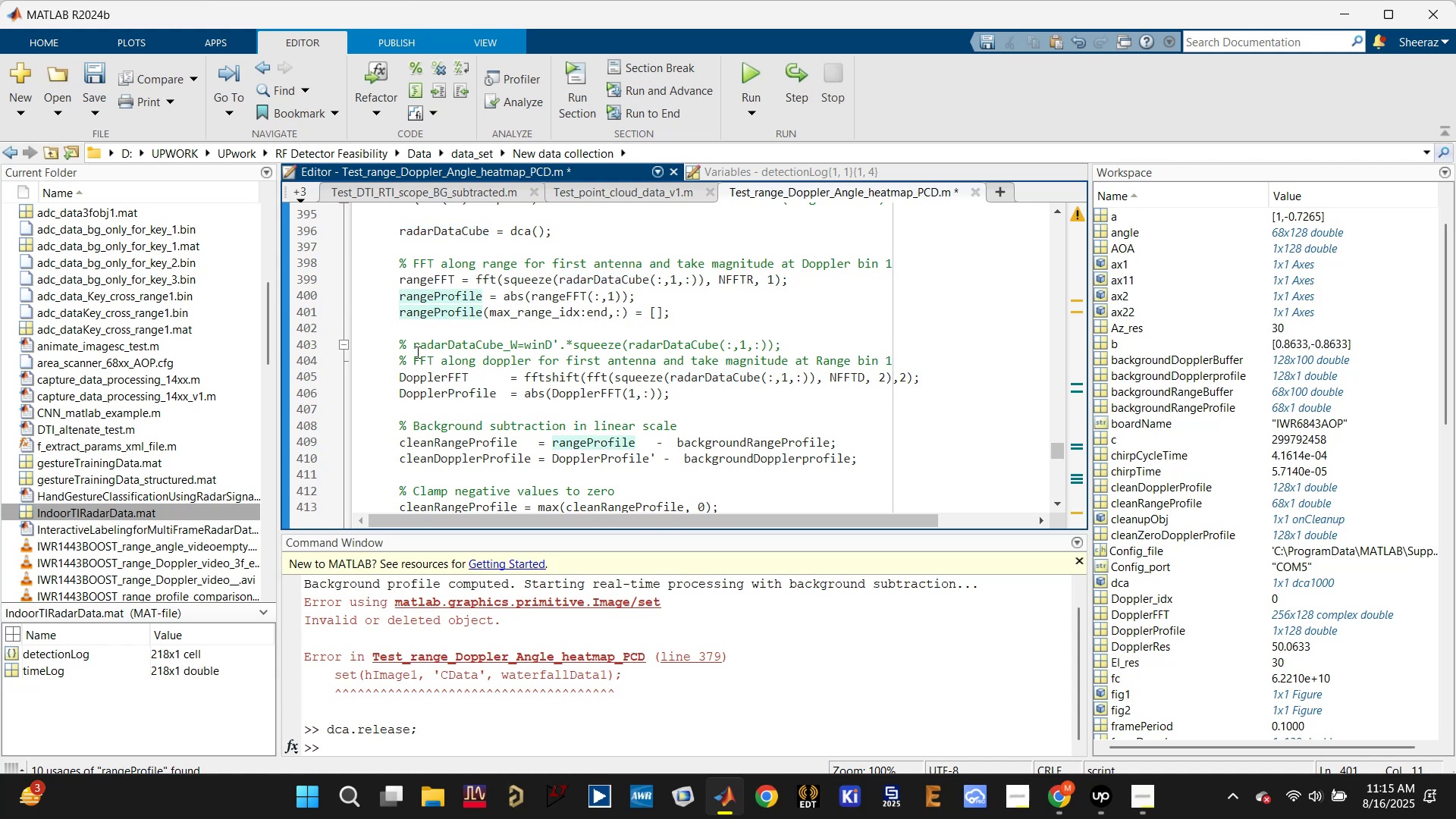 
left_click([725, 375])
 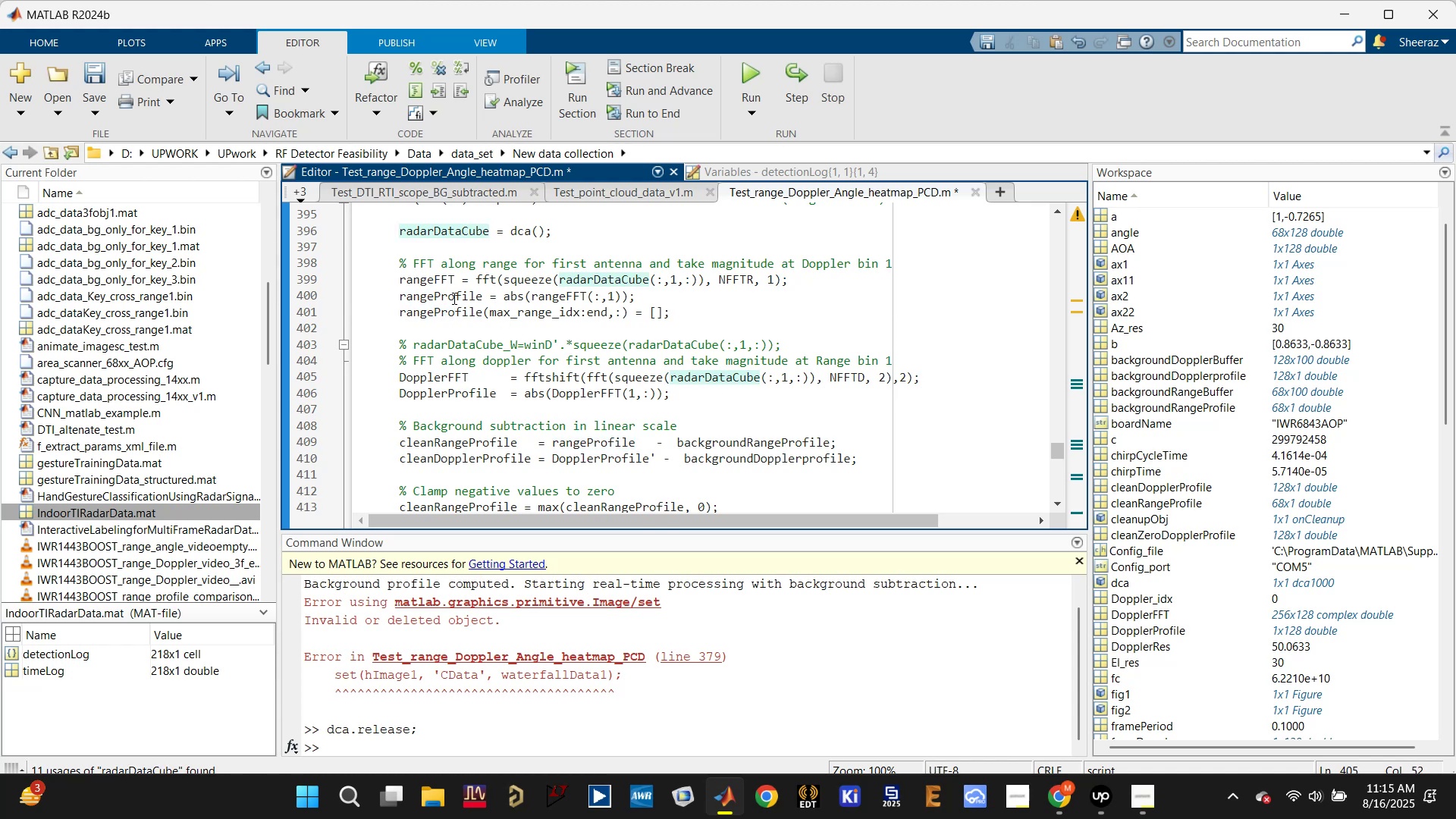 
double_click([452, 296])
 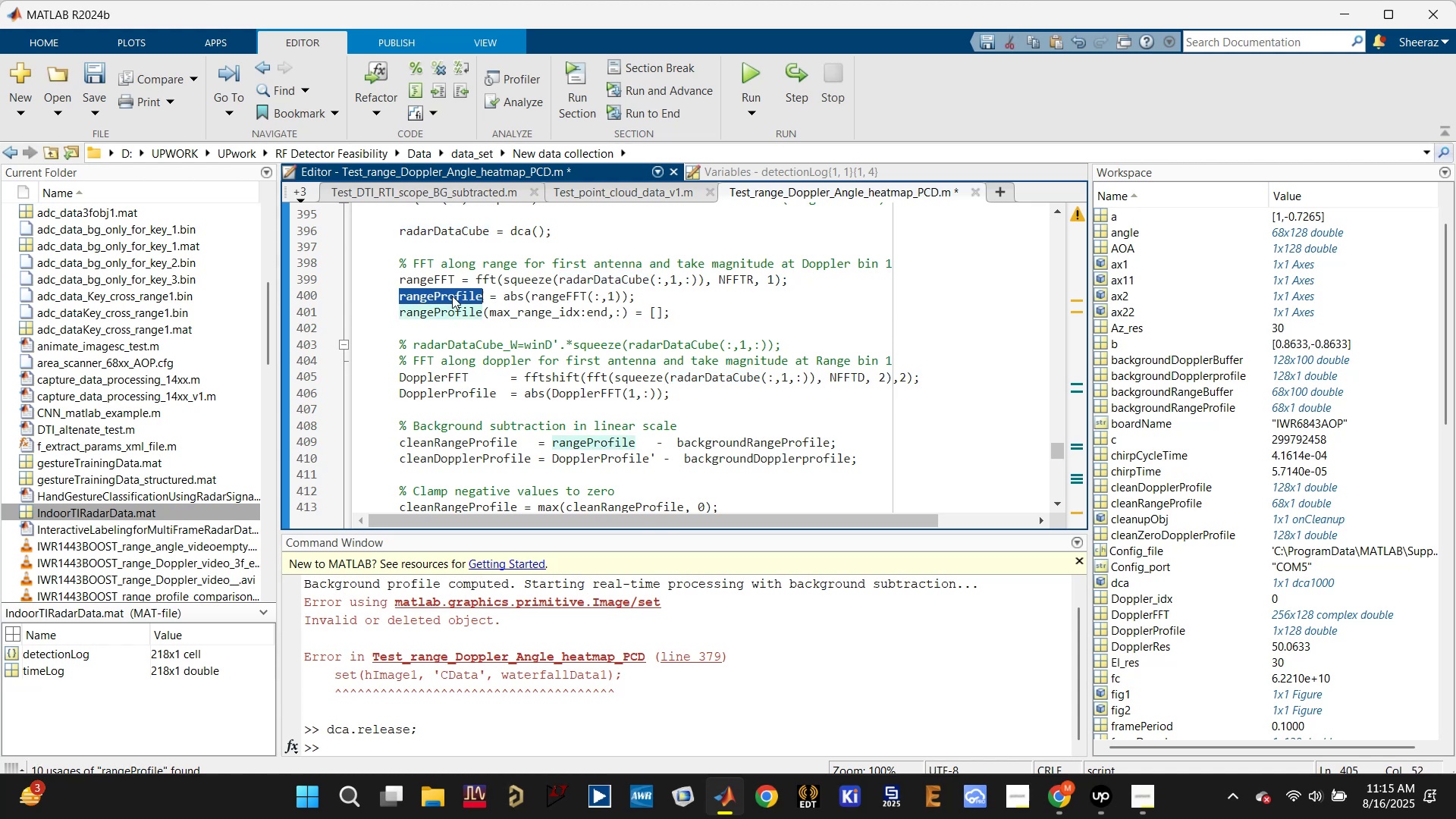 
key(Control+C)
 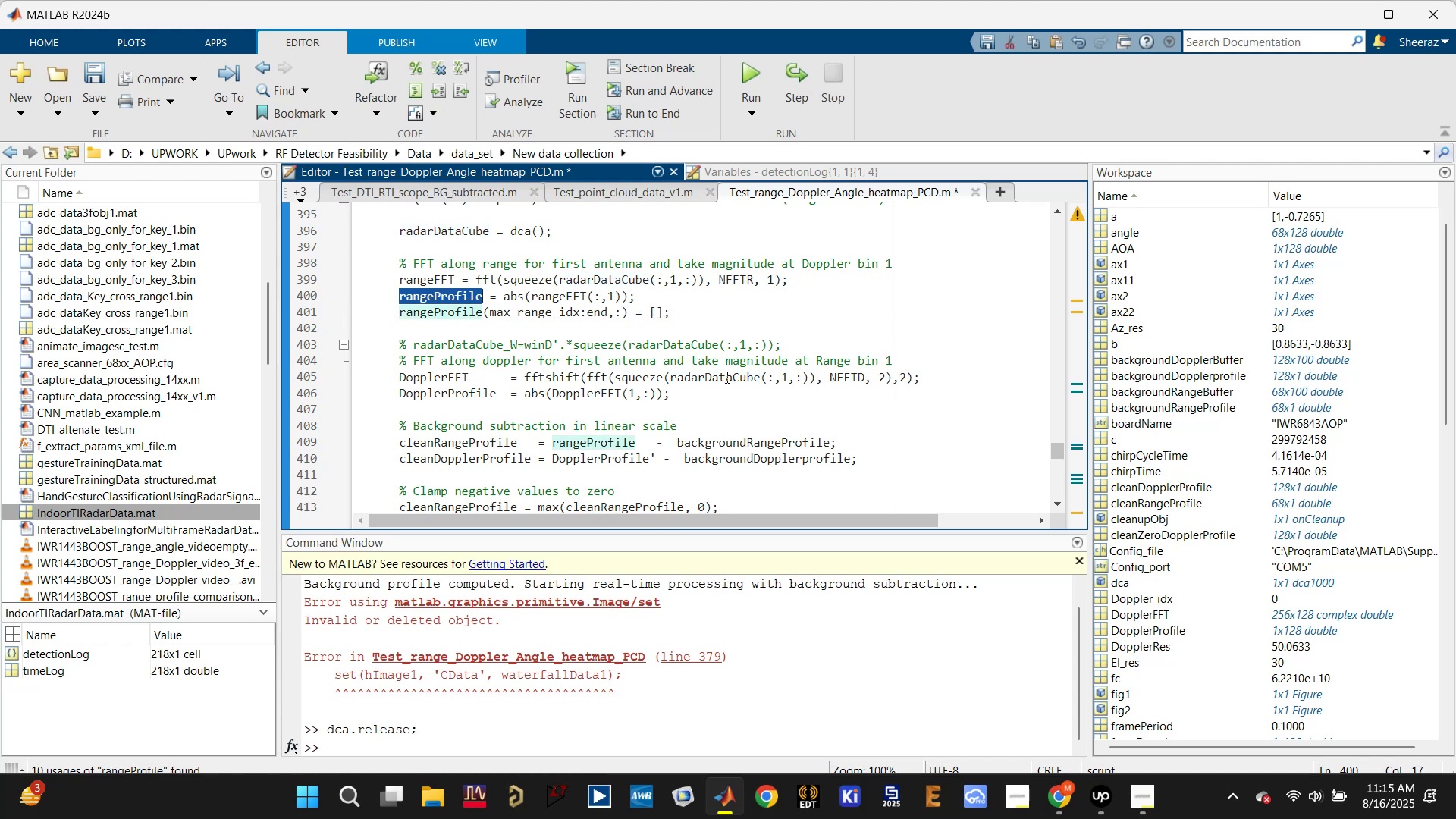 
double_click([726, 377])
 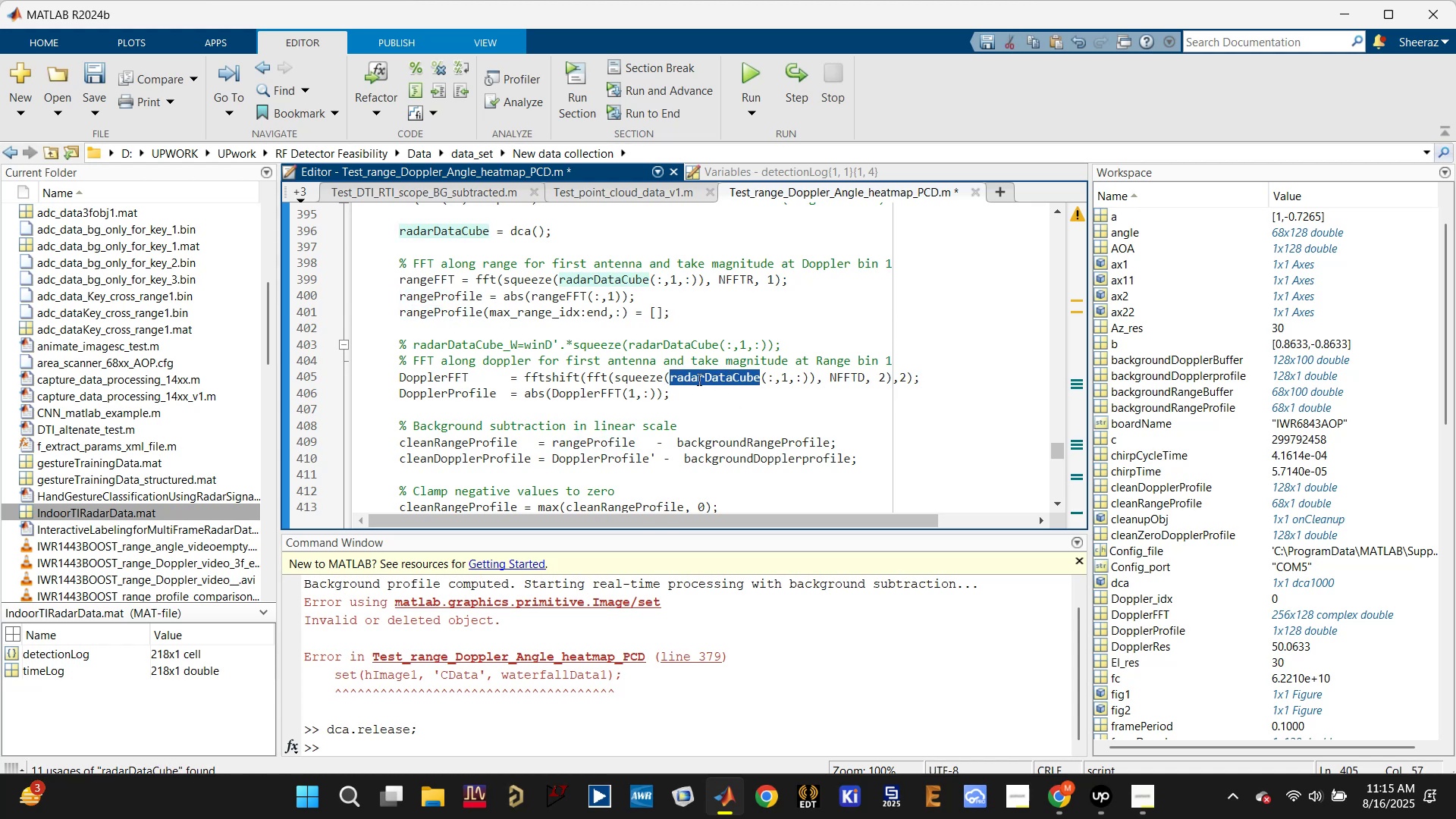 
key(Control+V)
 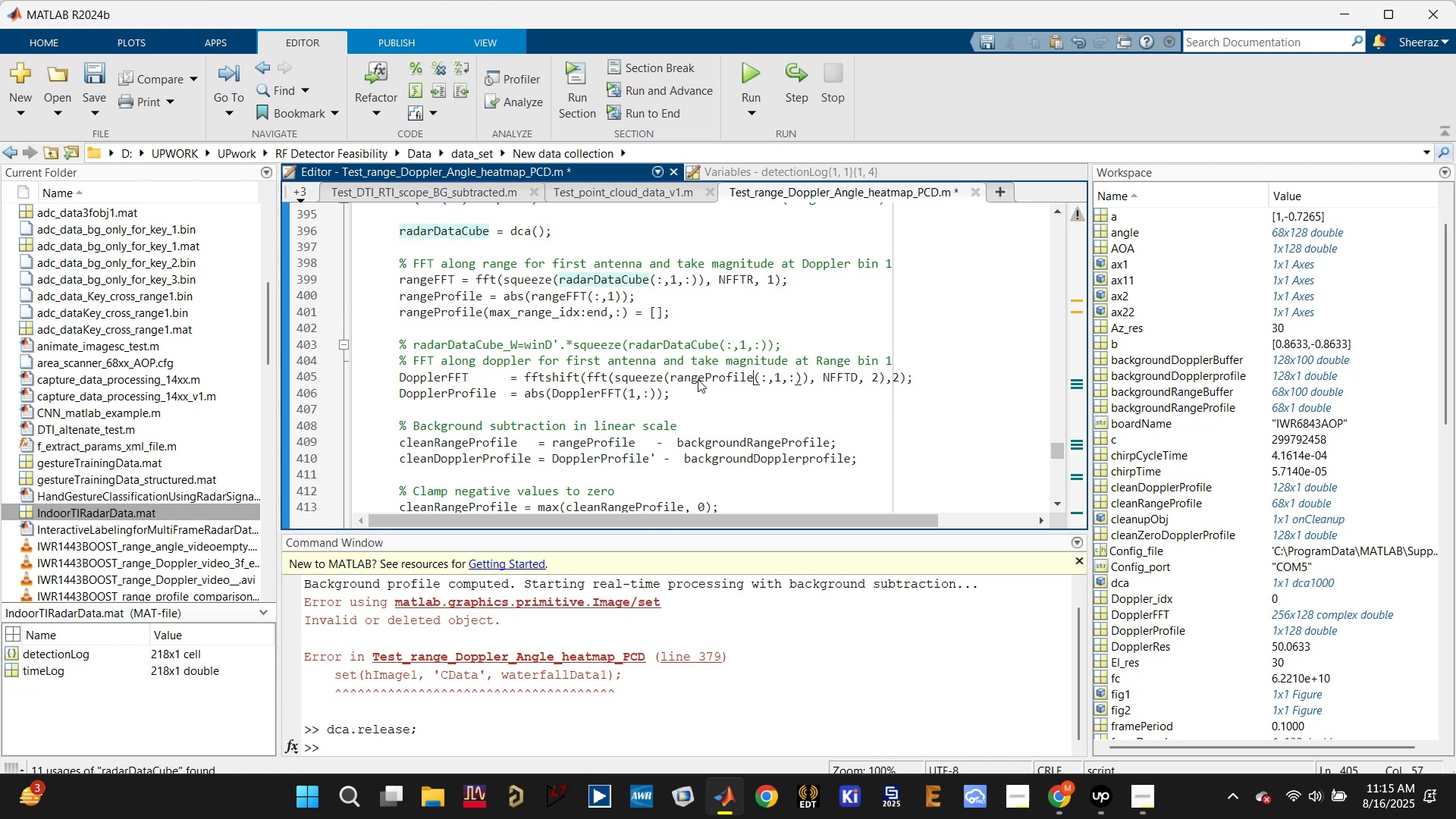 
key(Control+S)
 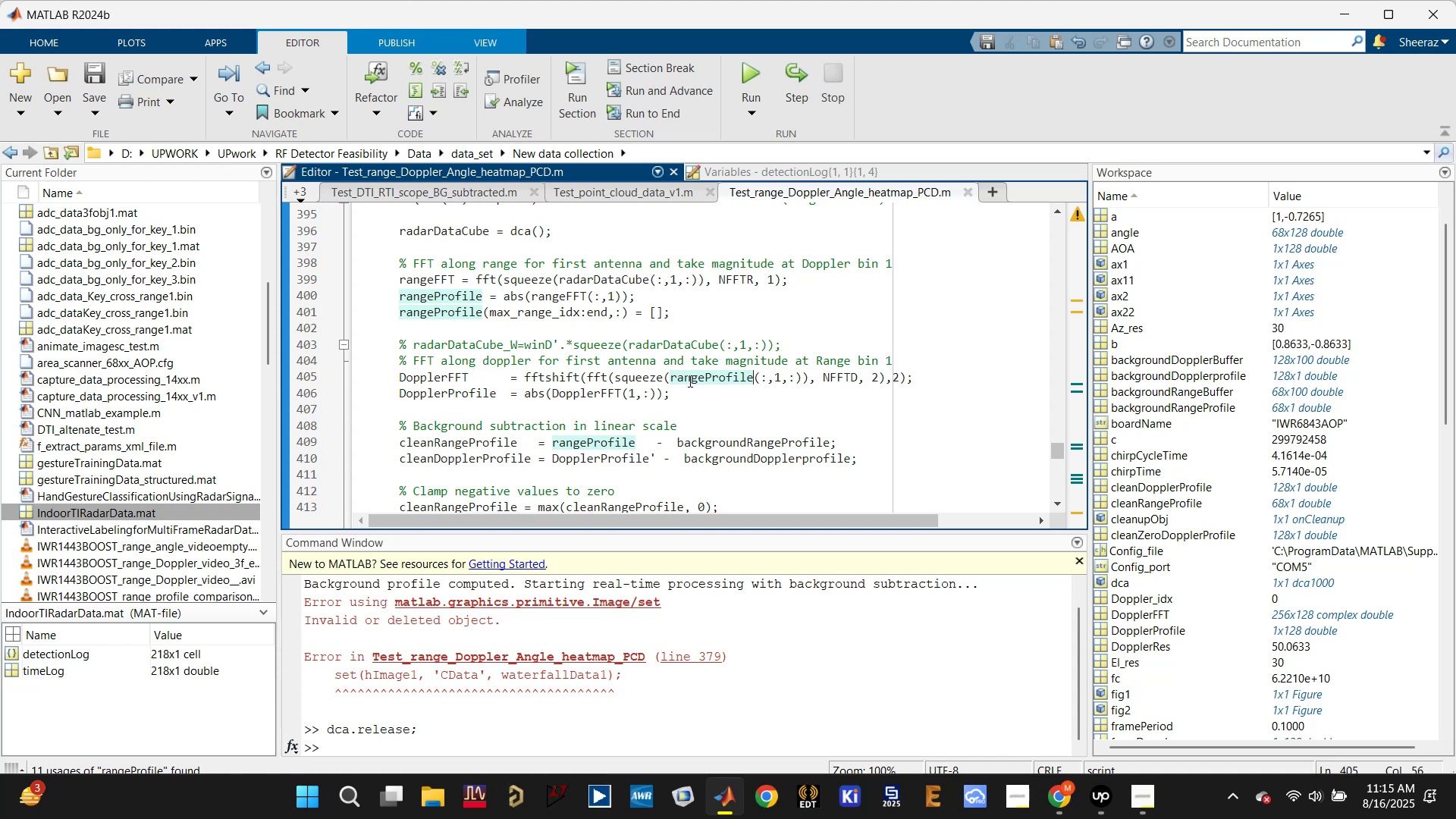 
scroll: coordinate [626, 393], scroll_direction: up, amount: 1.0
 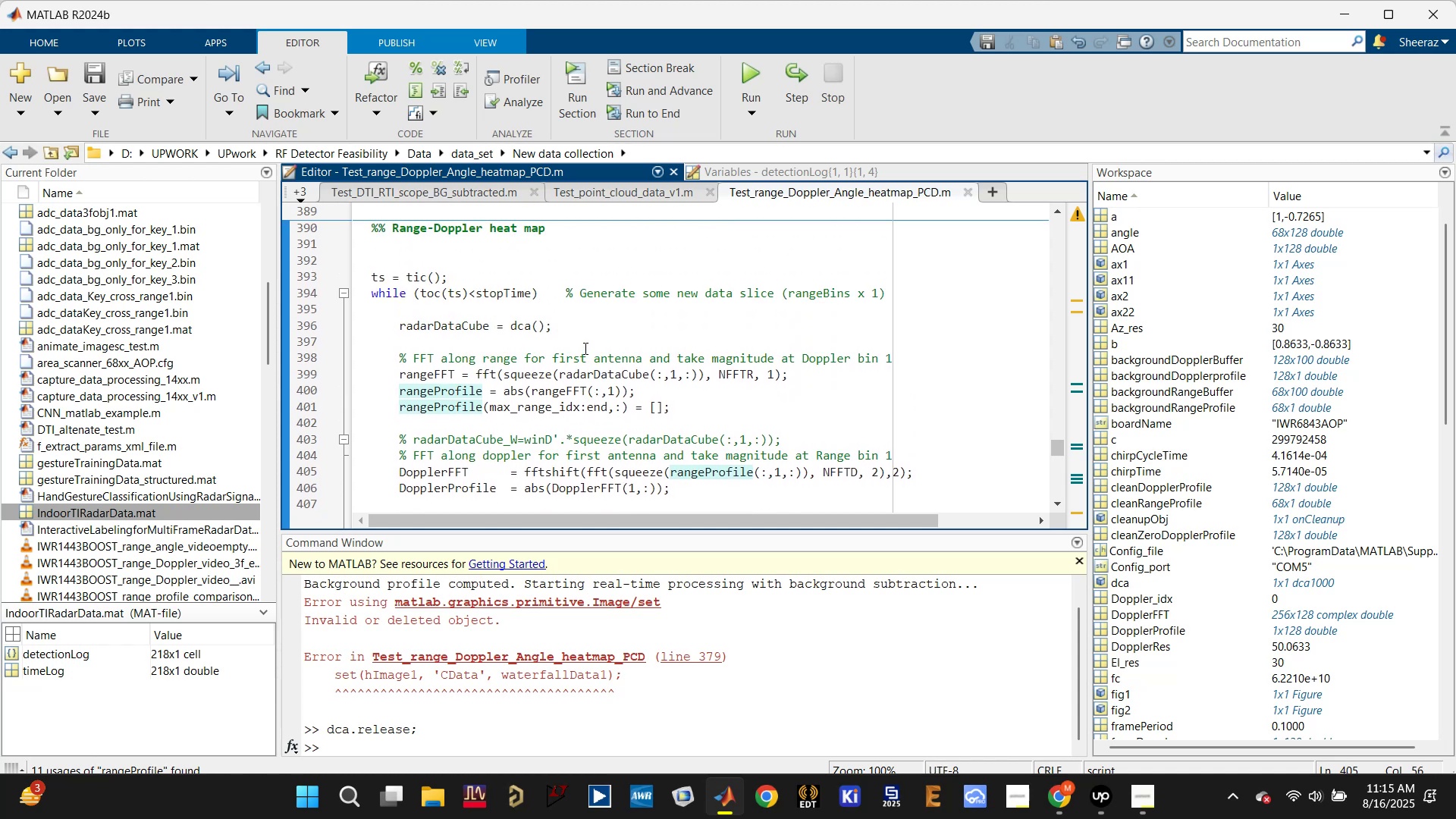 
left_click([585, 324])
 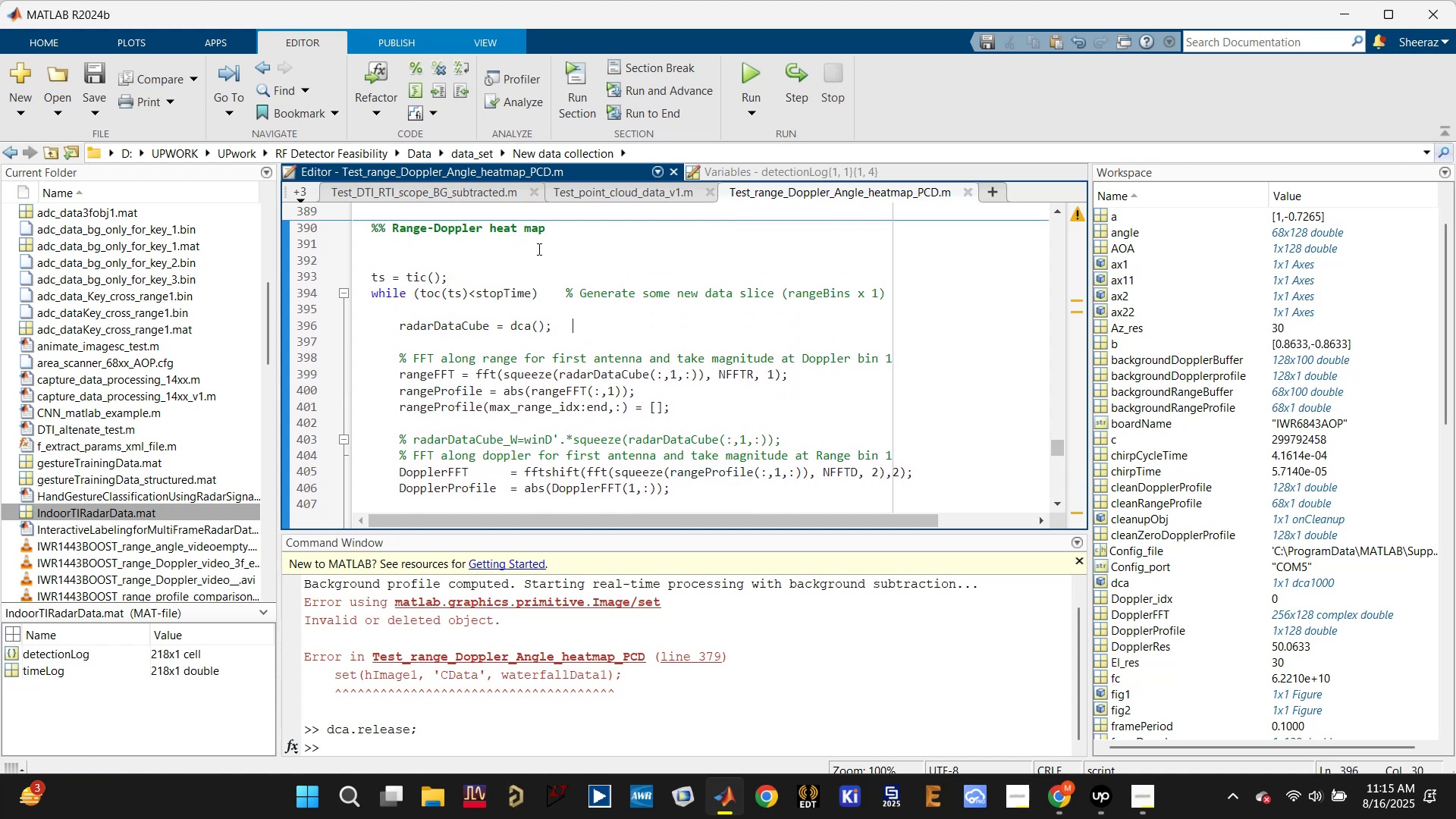 
left_click([535, 244])
 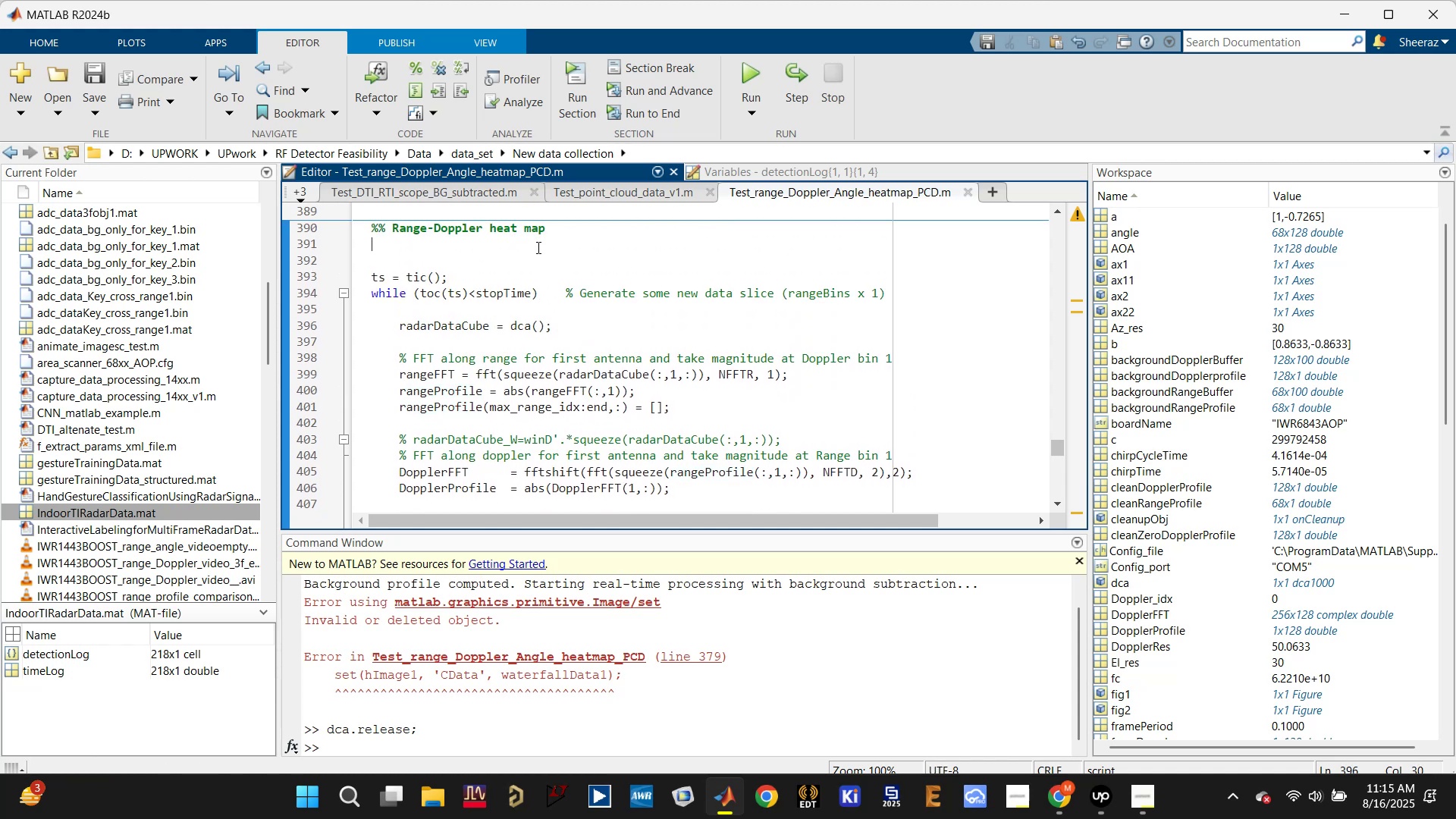 
scroll: coordinate [517, 278], scroll_direction: up, amount: 2.0
 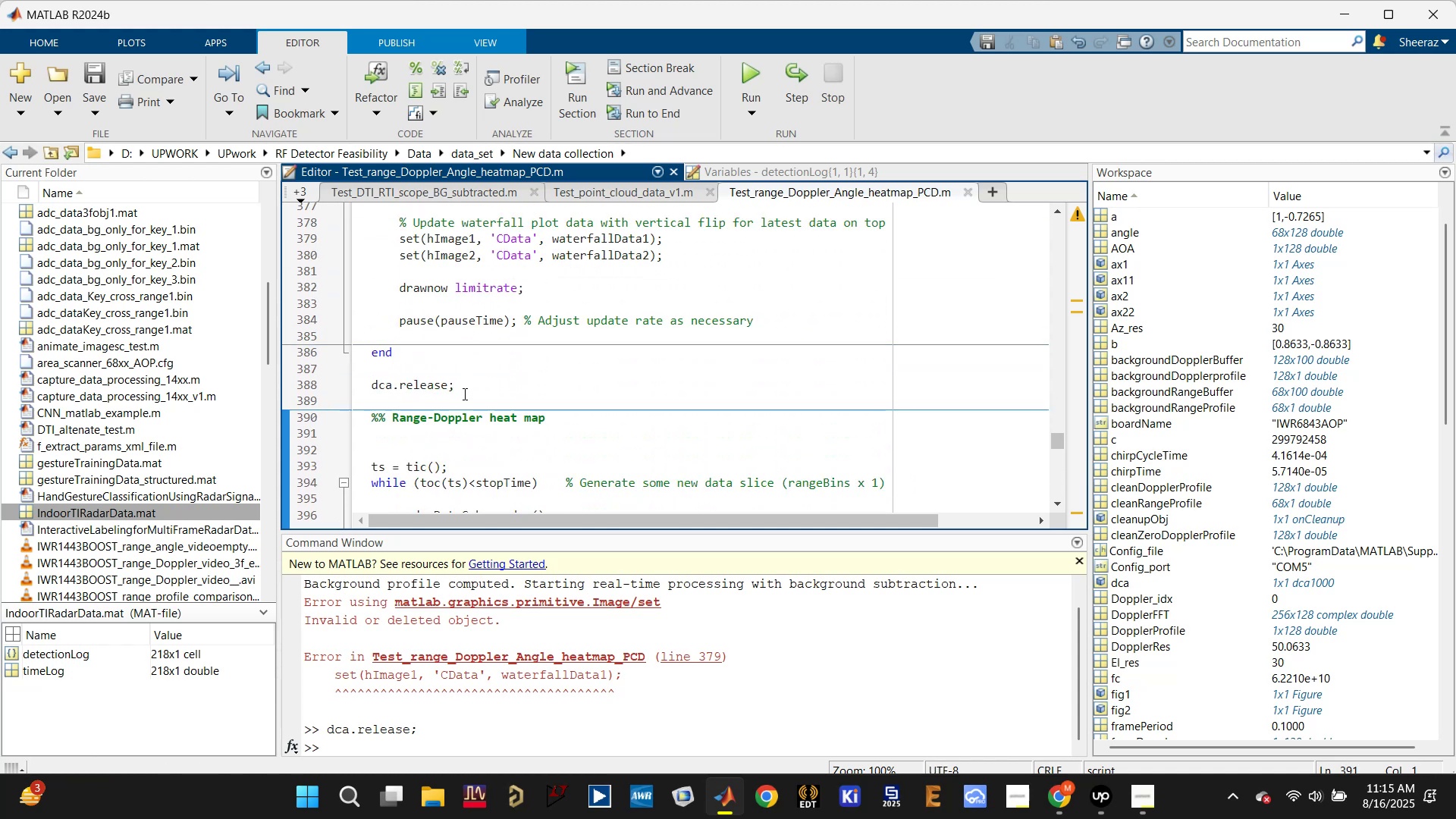 
left_click([473, 391])
 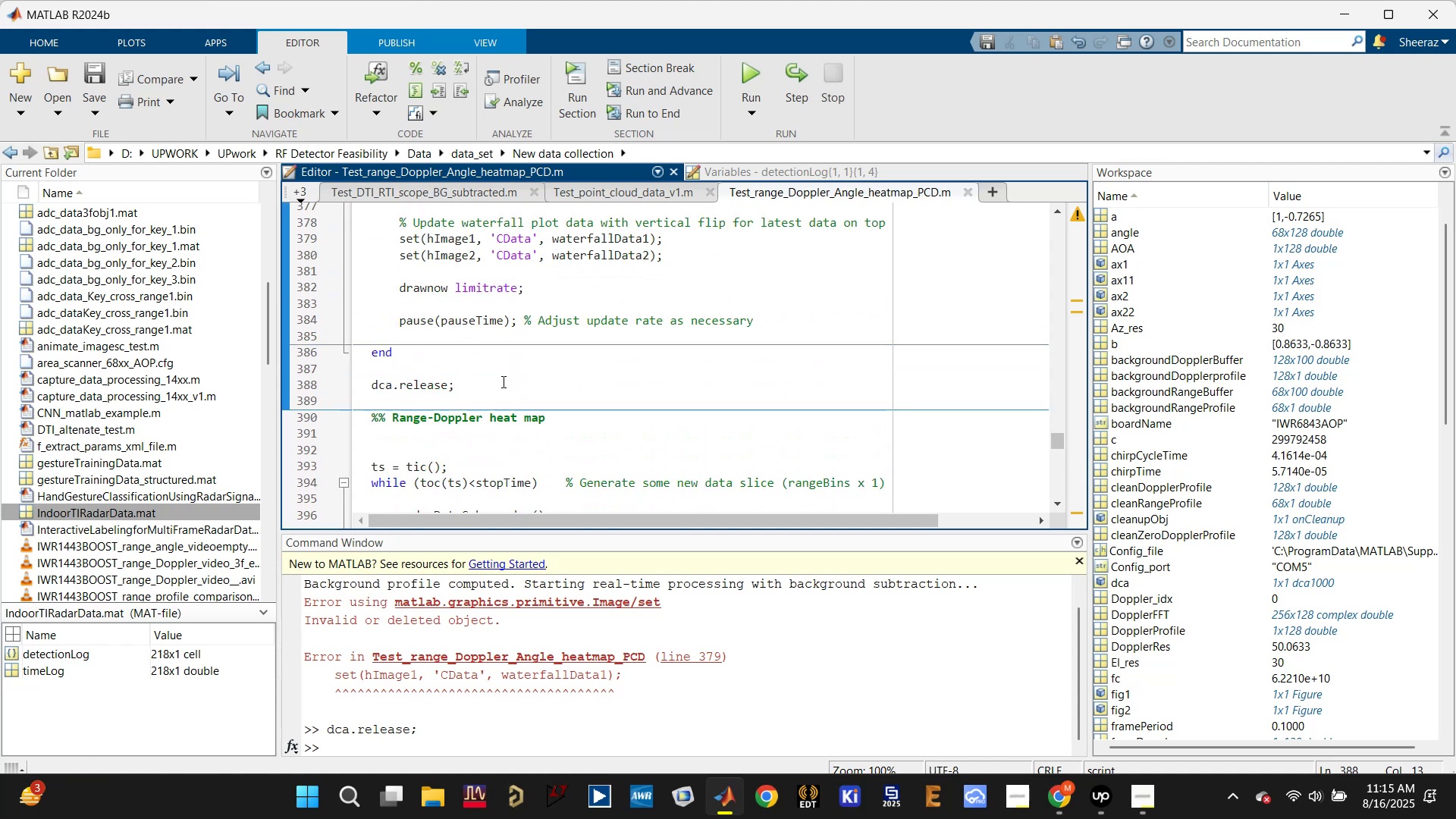 
key(Enter)
 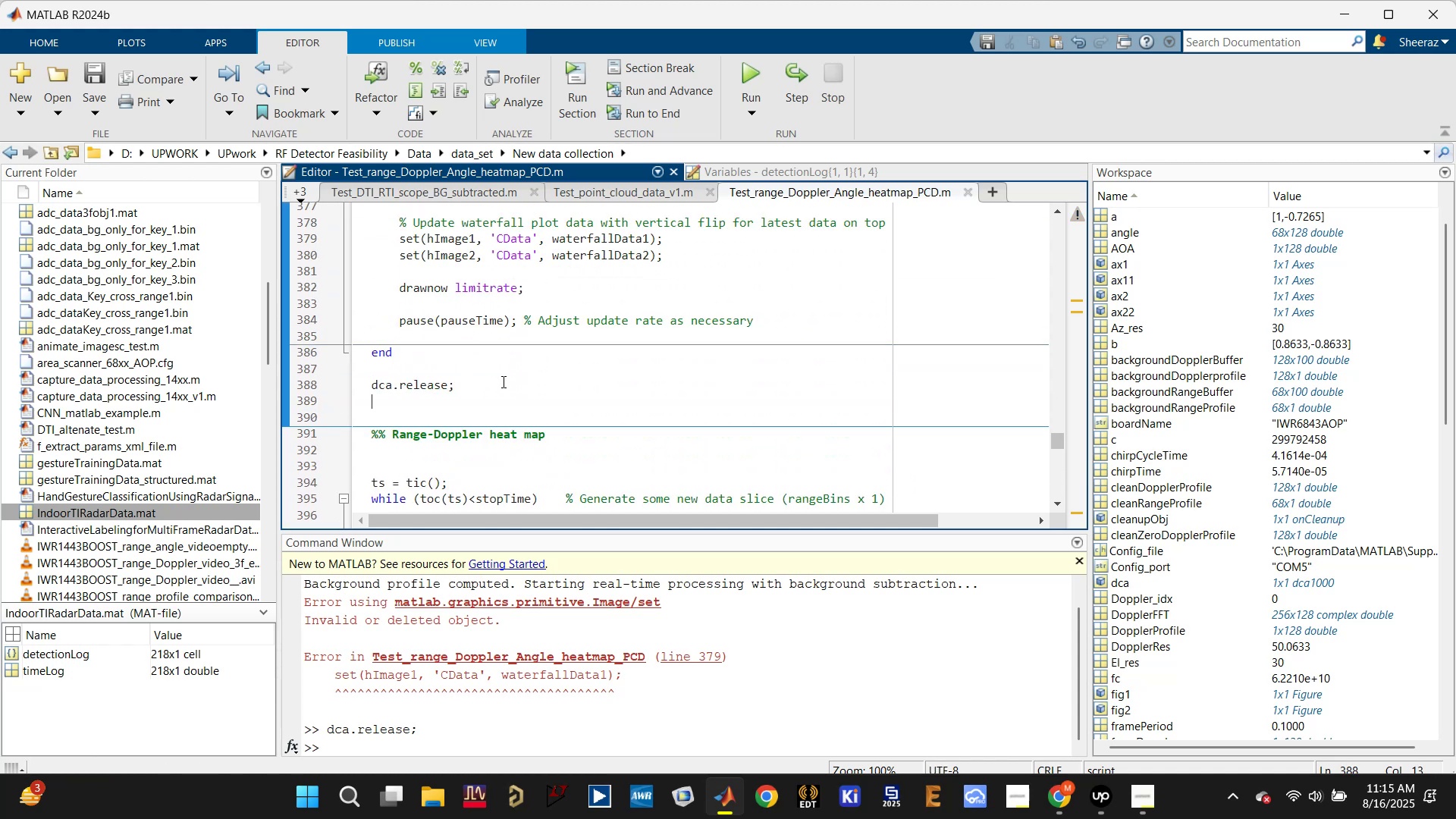 
key(Enter)
 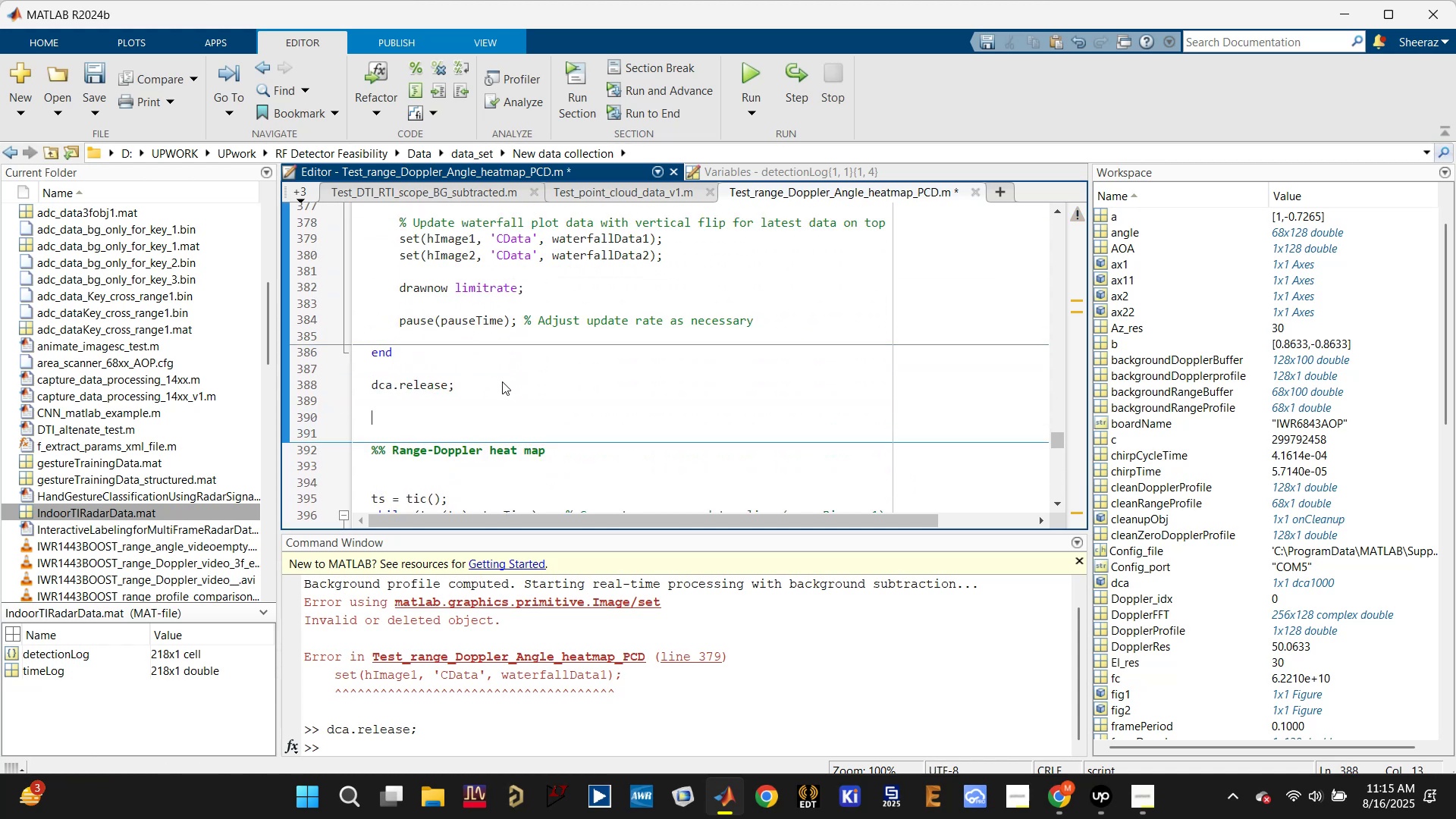 
type(%% BEam)
key(Backspace)
key(Backspace)
key(Backspace)
type(eamforming on the data)
 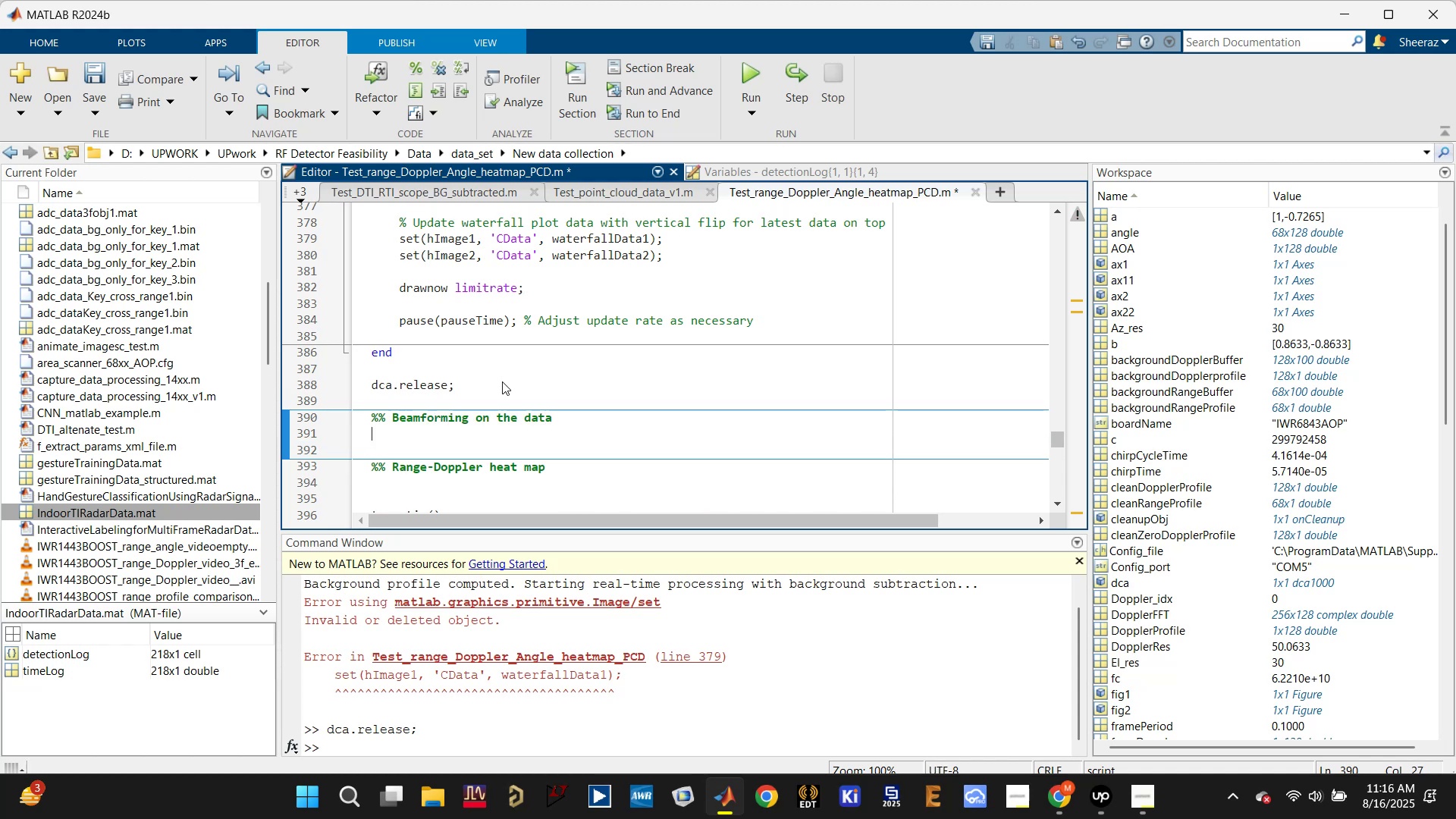 
 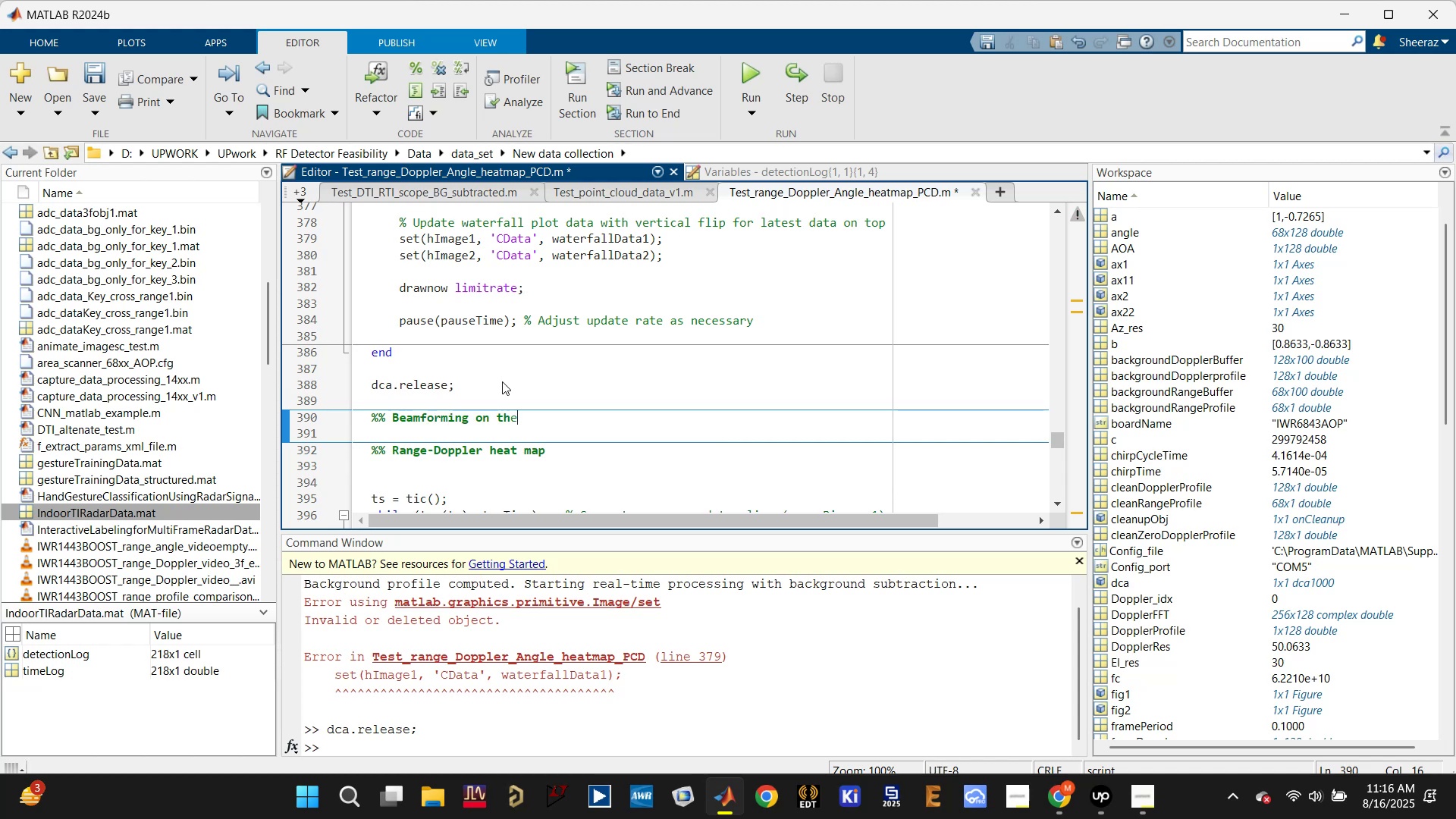 
key(Enter)
 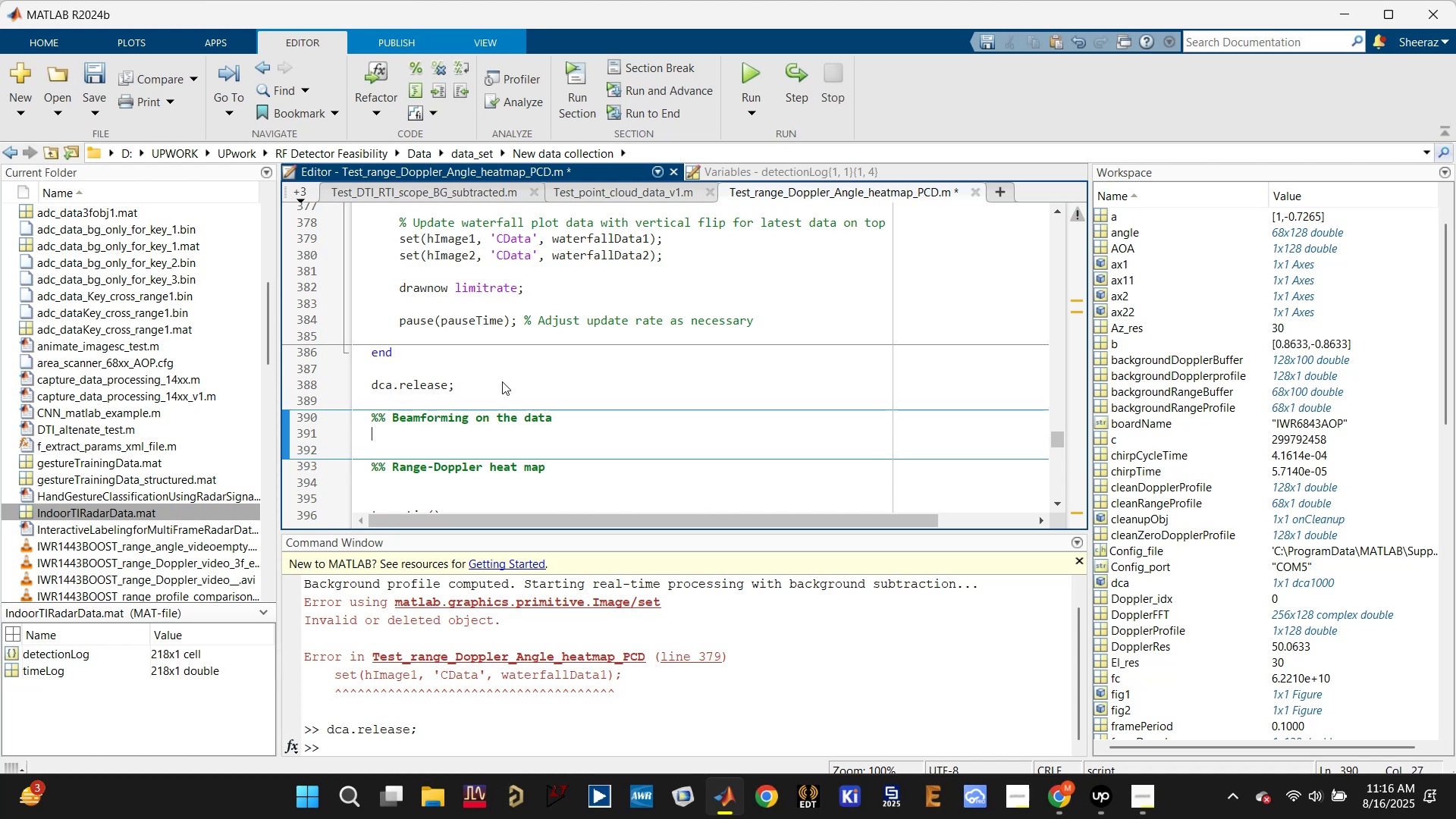 
key(Enter)
 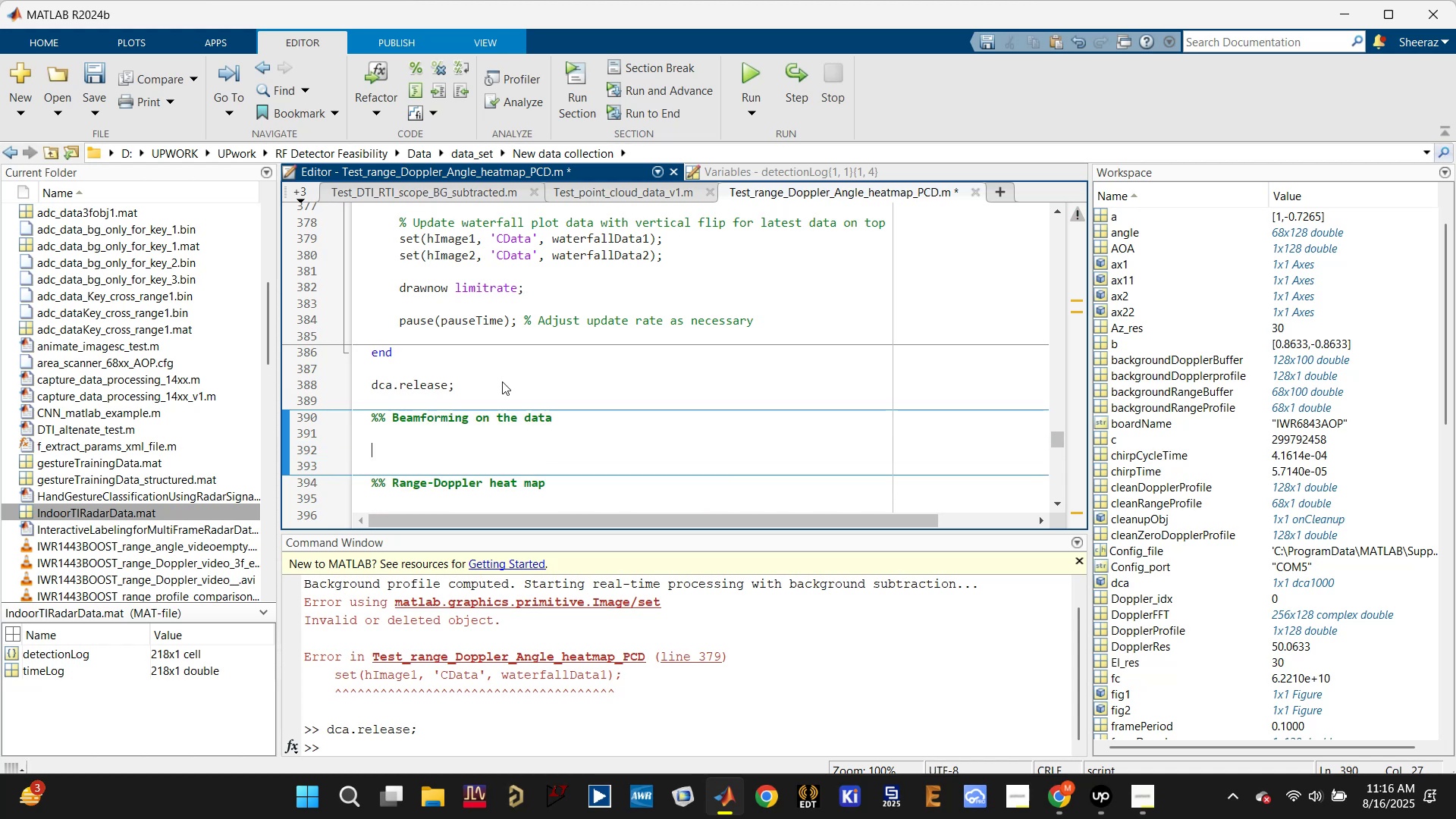 
key(Enter)
 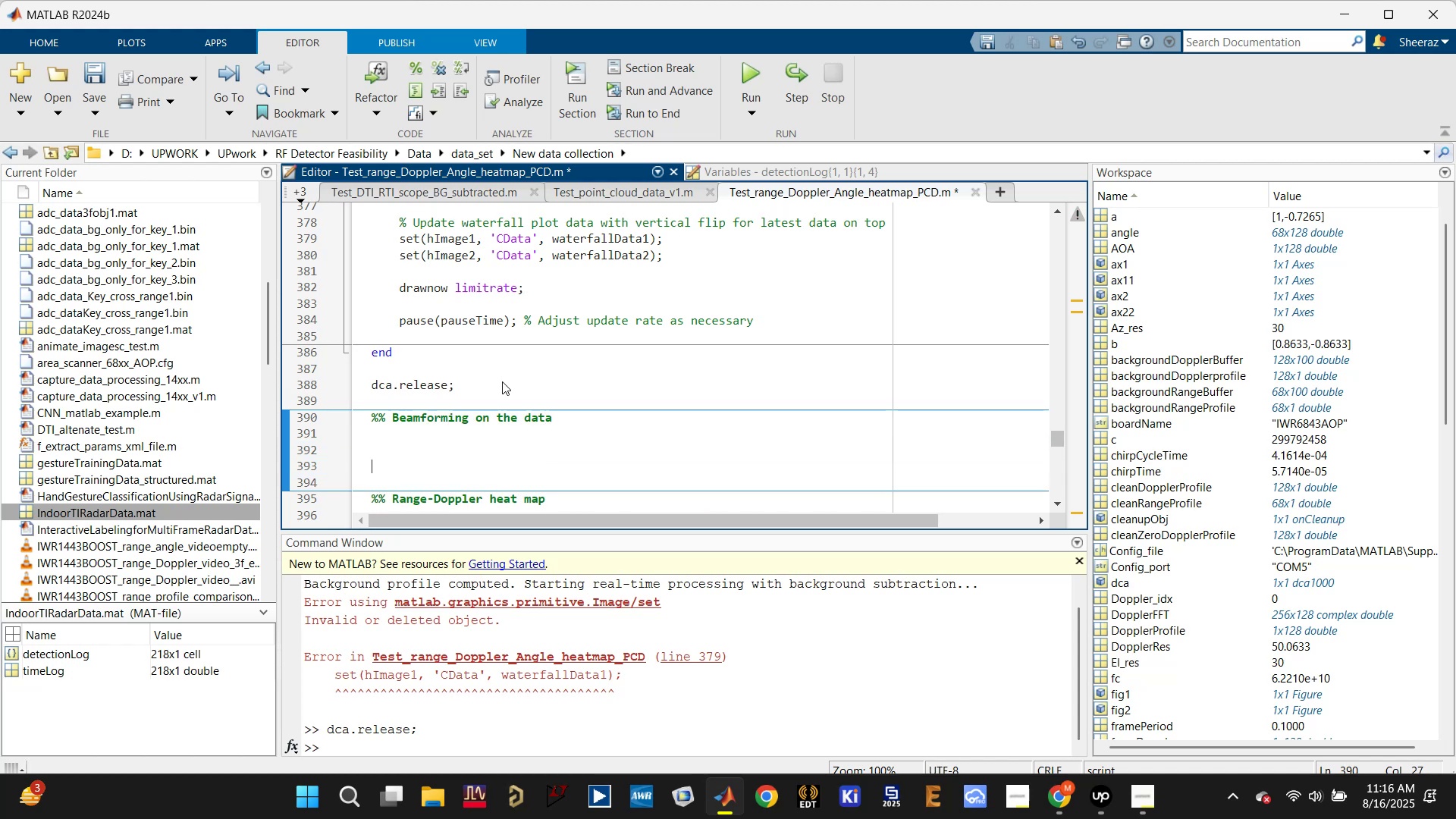 
key(Control+S)
 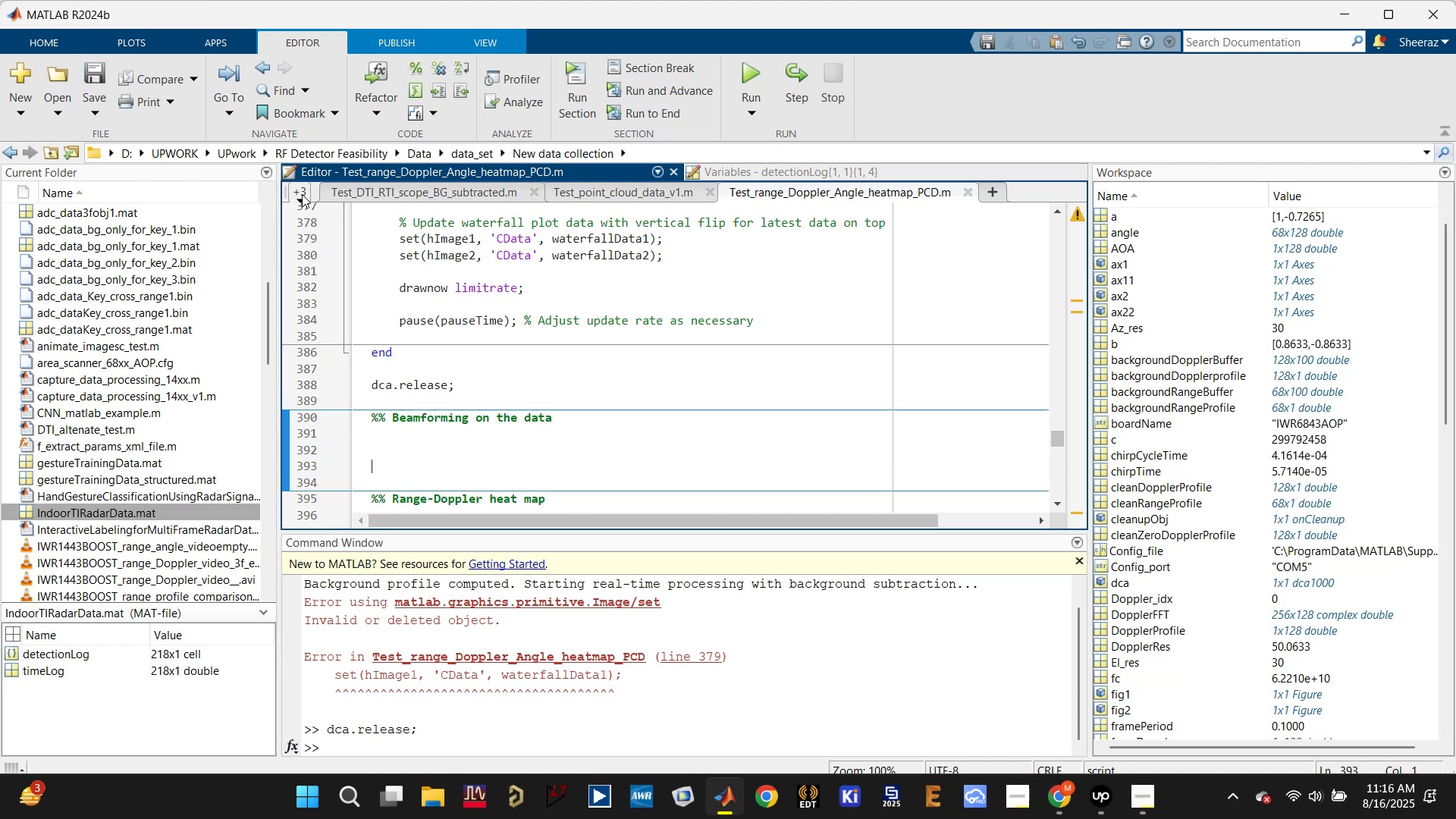 
left_click([295, 196])
 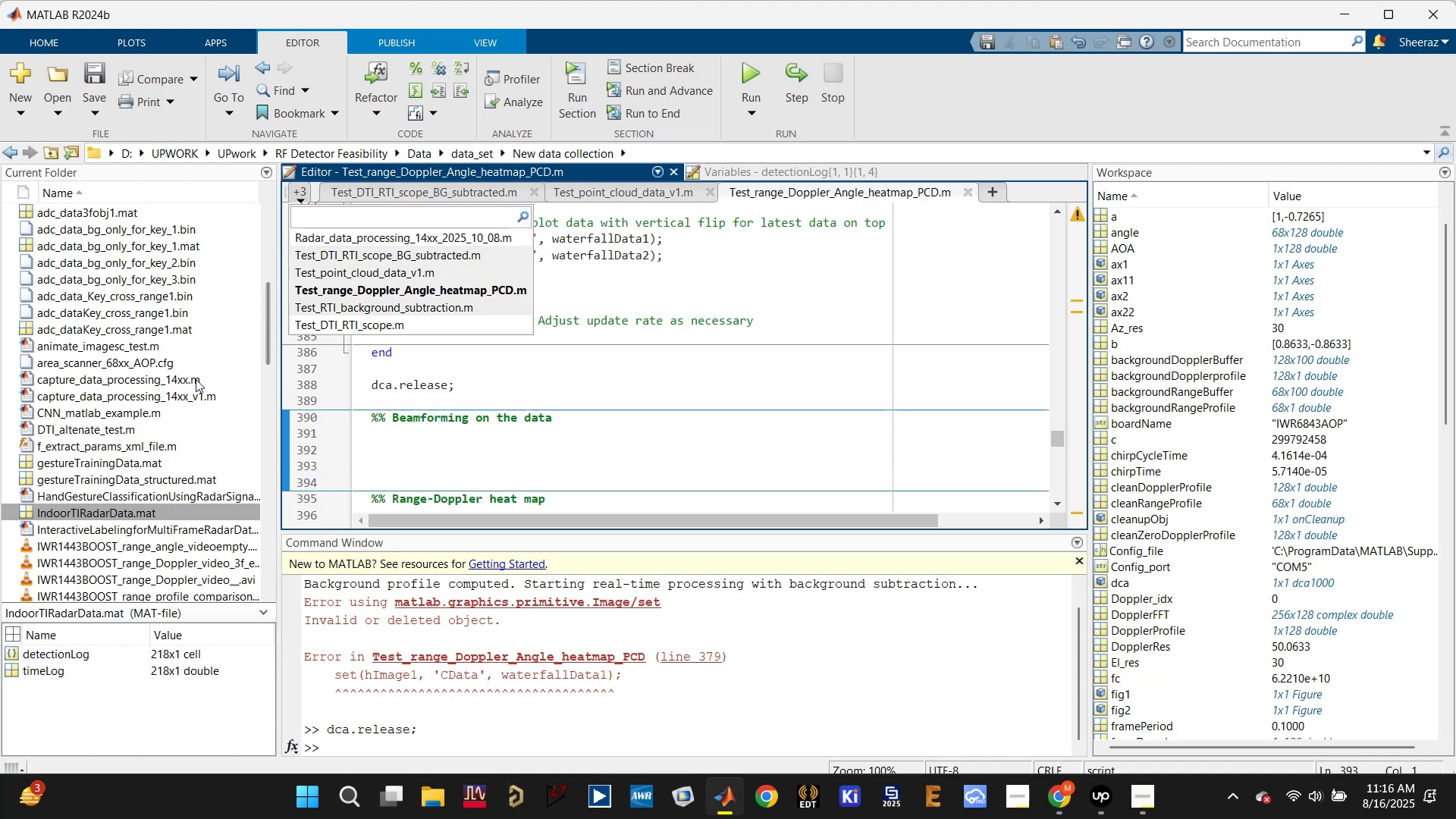 
left_click_drag(start_coordinate=[270, 331], to_coordinate=[253, 488])
 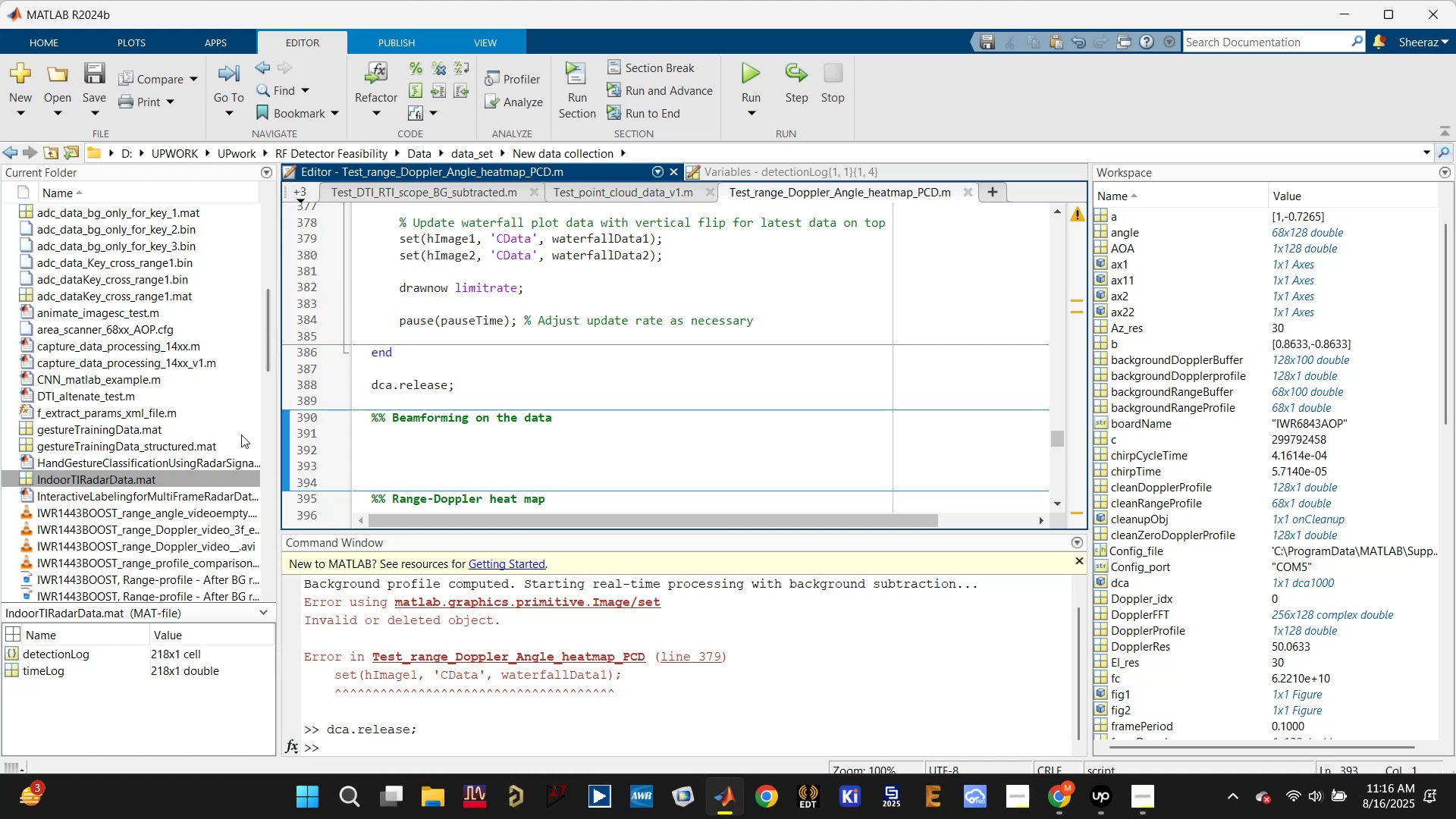 
scroll: coordinate [238, 431], scroll_direction: up, amount: 1.0
 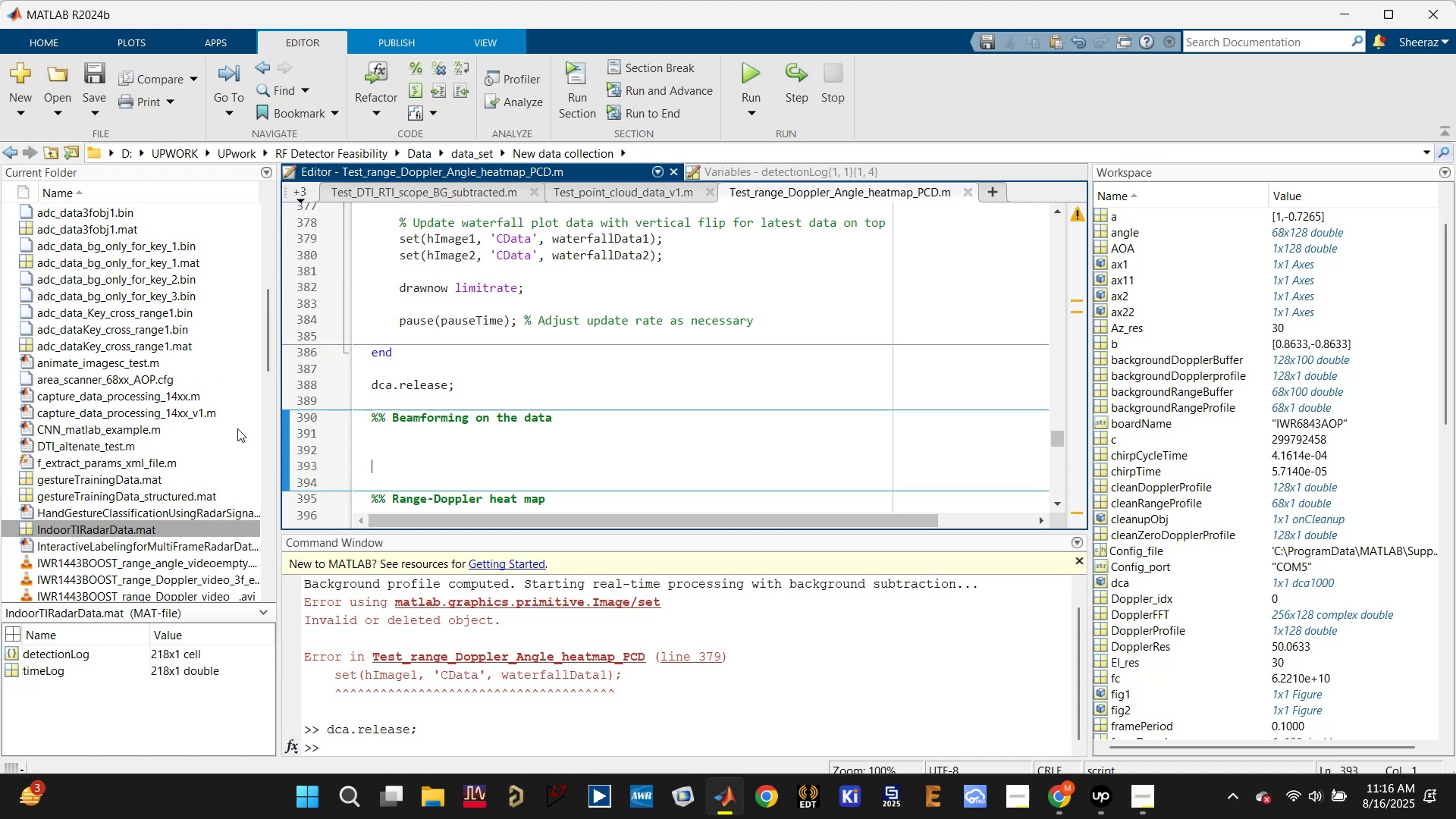 
scroll: coordinate [253, 463], scroll_direction: down, amount: 20.0
 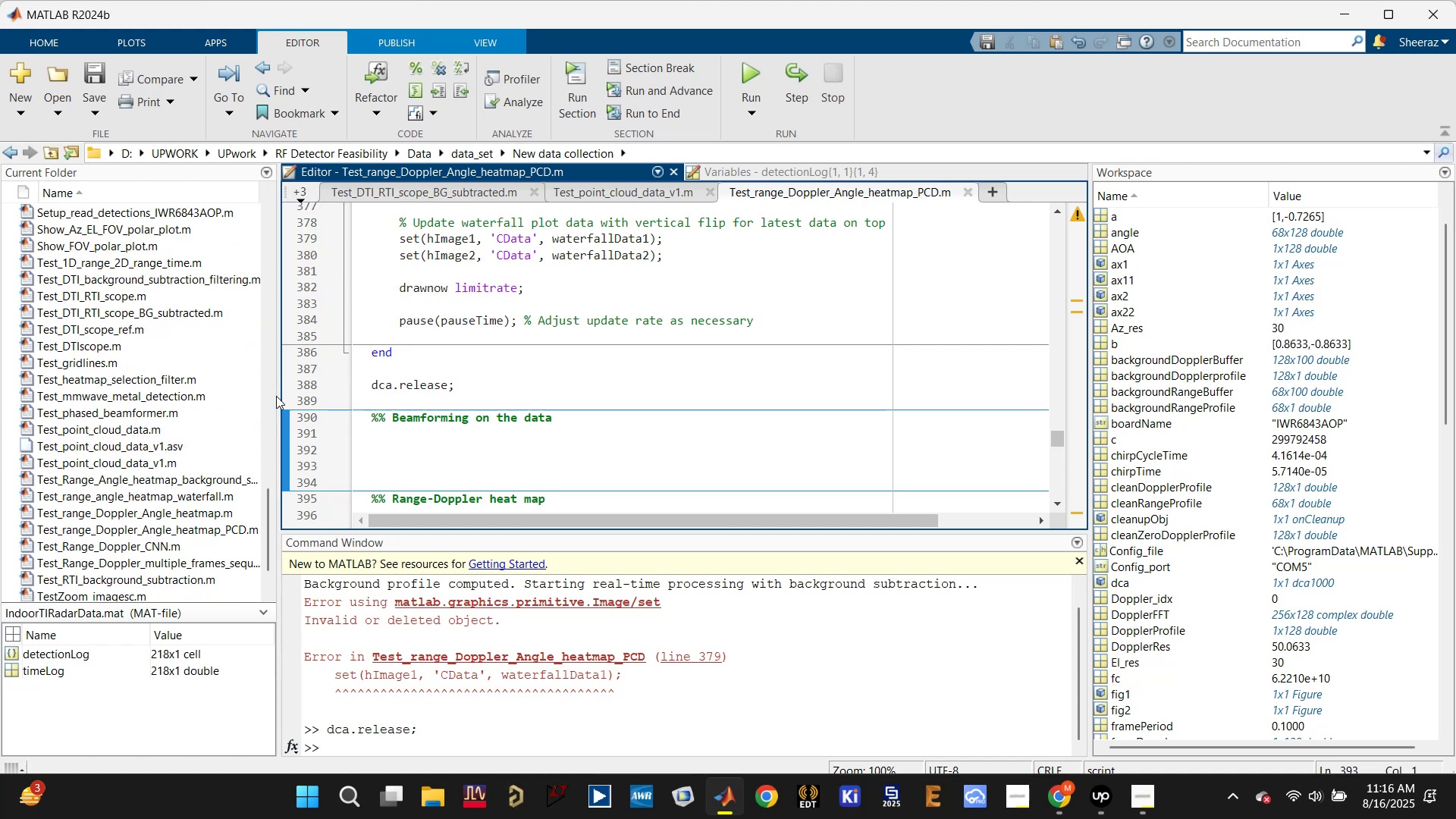 
left_click_drag(start_coordinate=[278, 396], to_coordinate=[378, 397])
 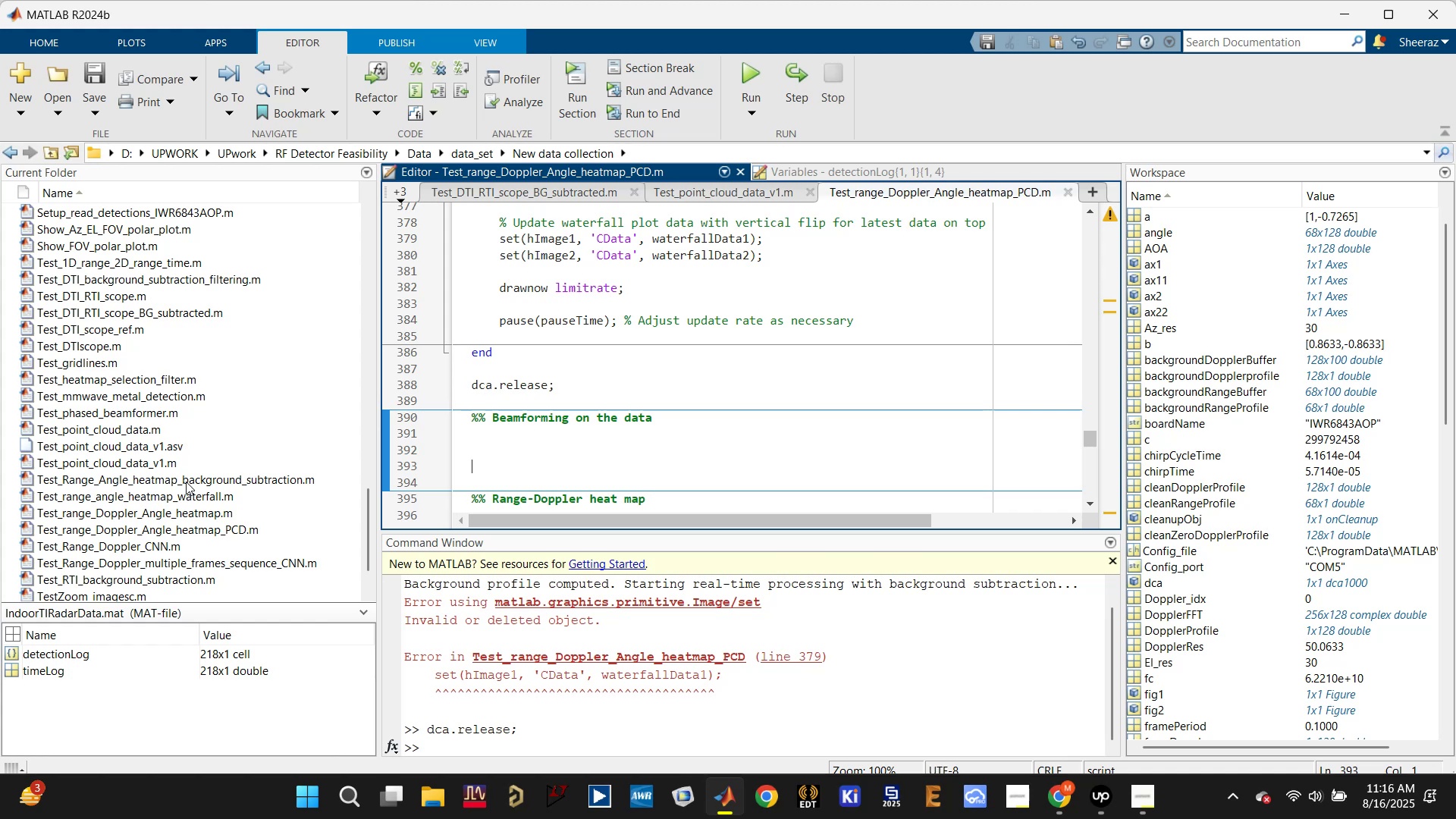 
scroll: coordinate [184, 483], scroll_direction: down, amount: 3.0
 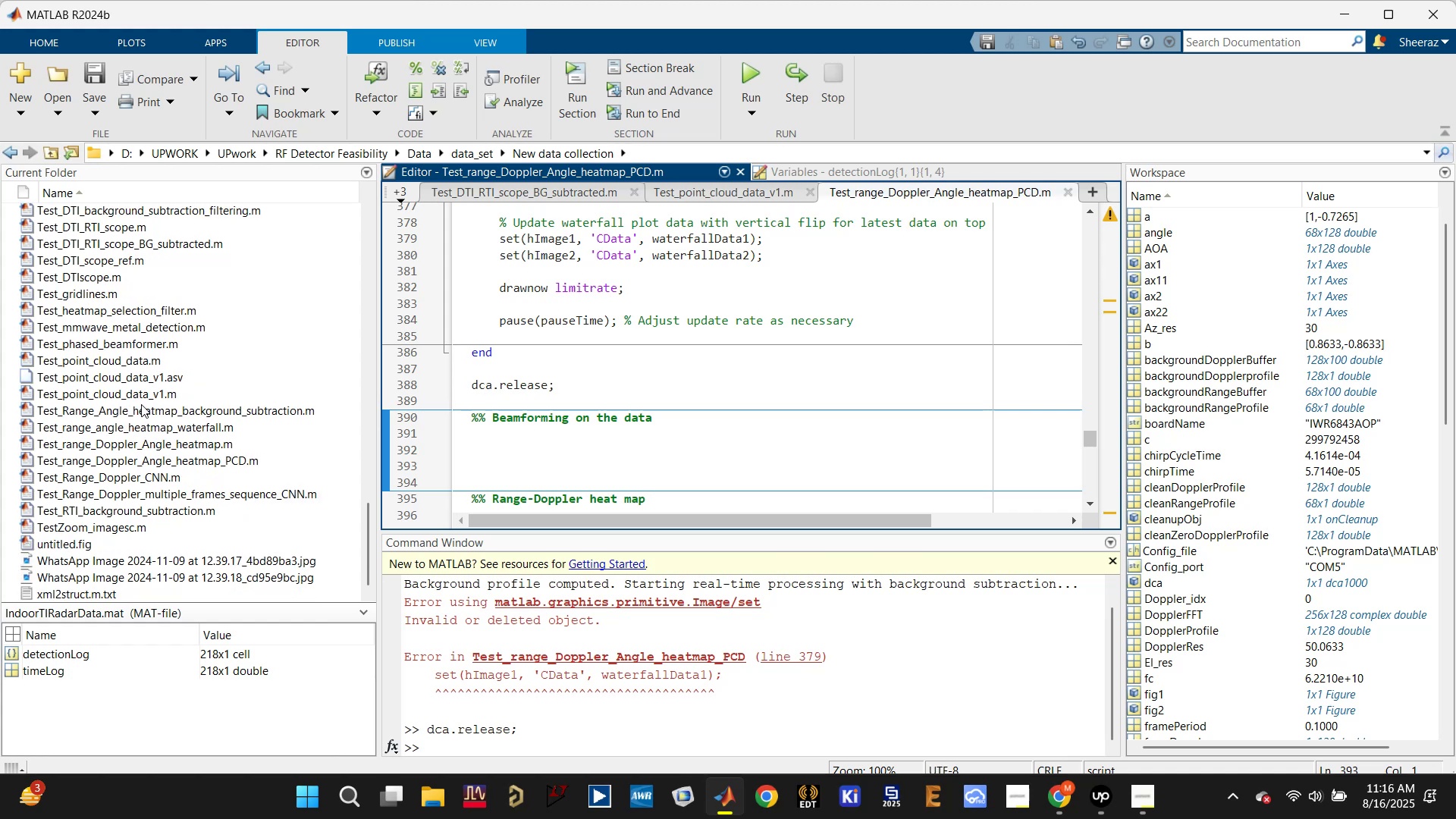 
wait(12.5)
 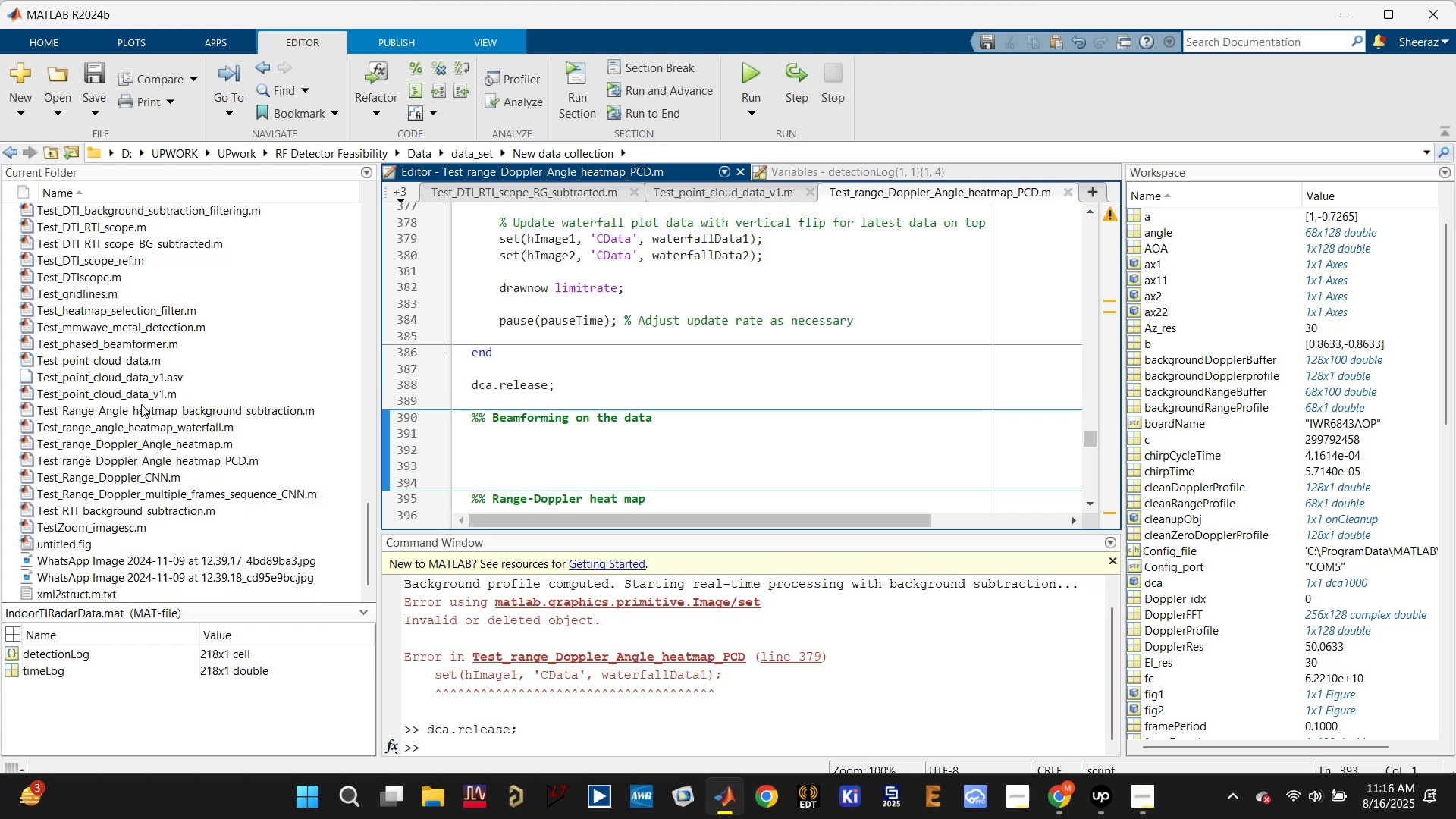 
double_click([138, 409])
 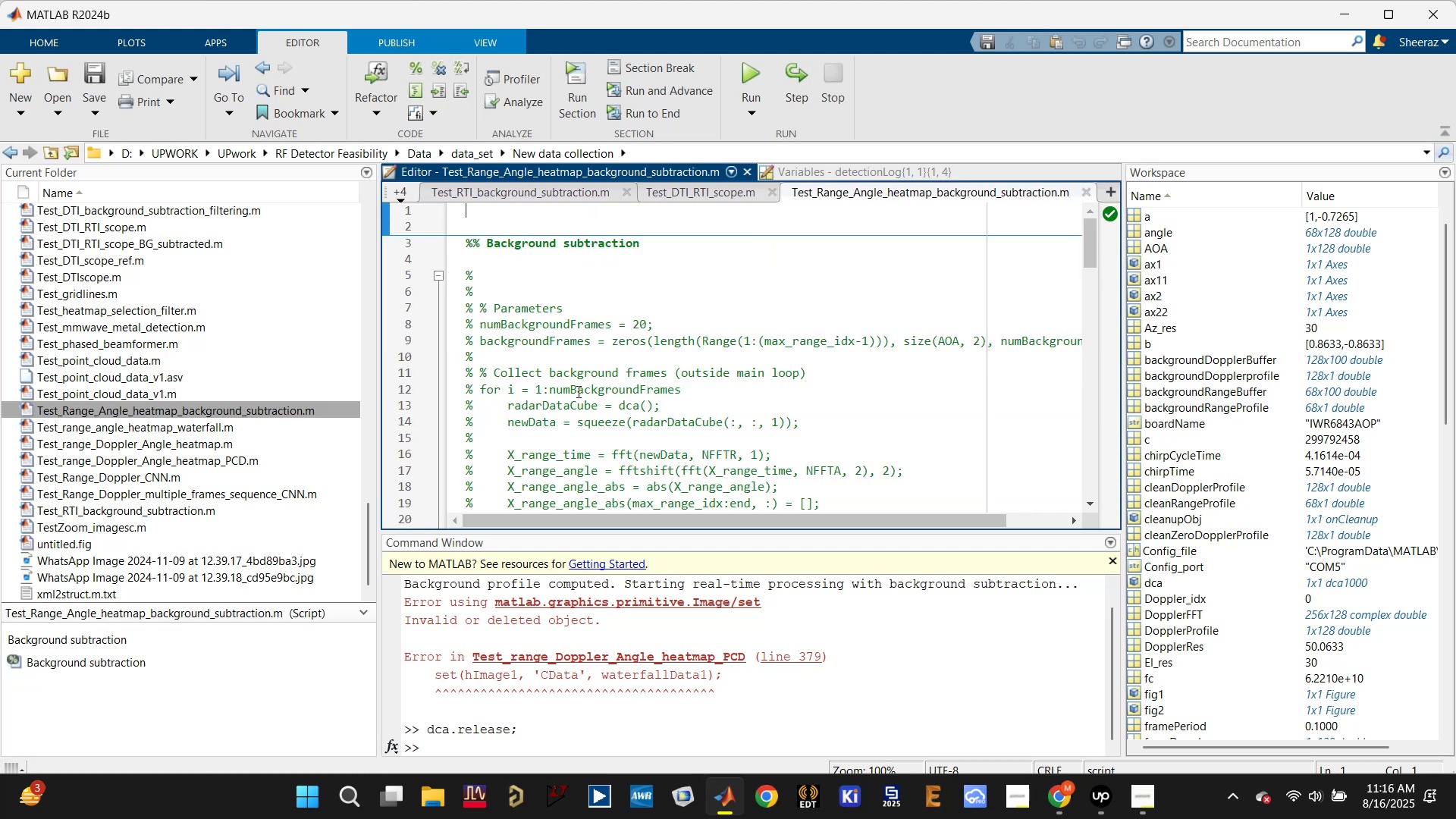 
left_click([699, 278])
 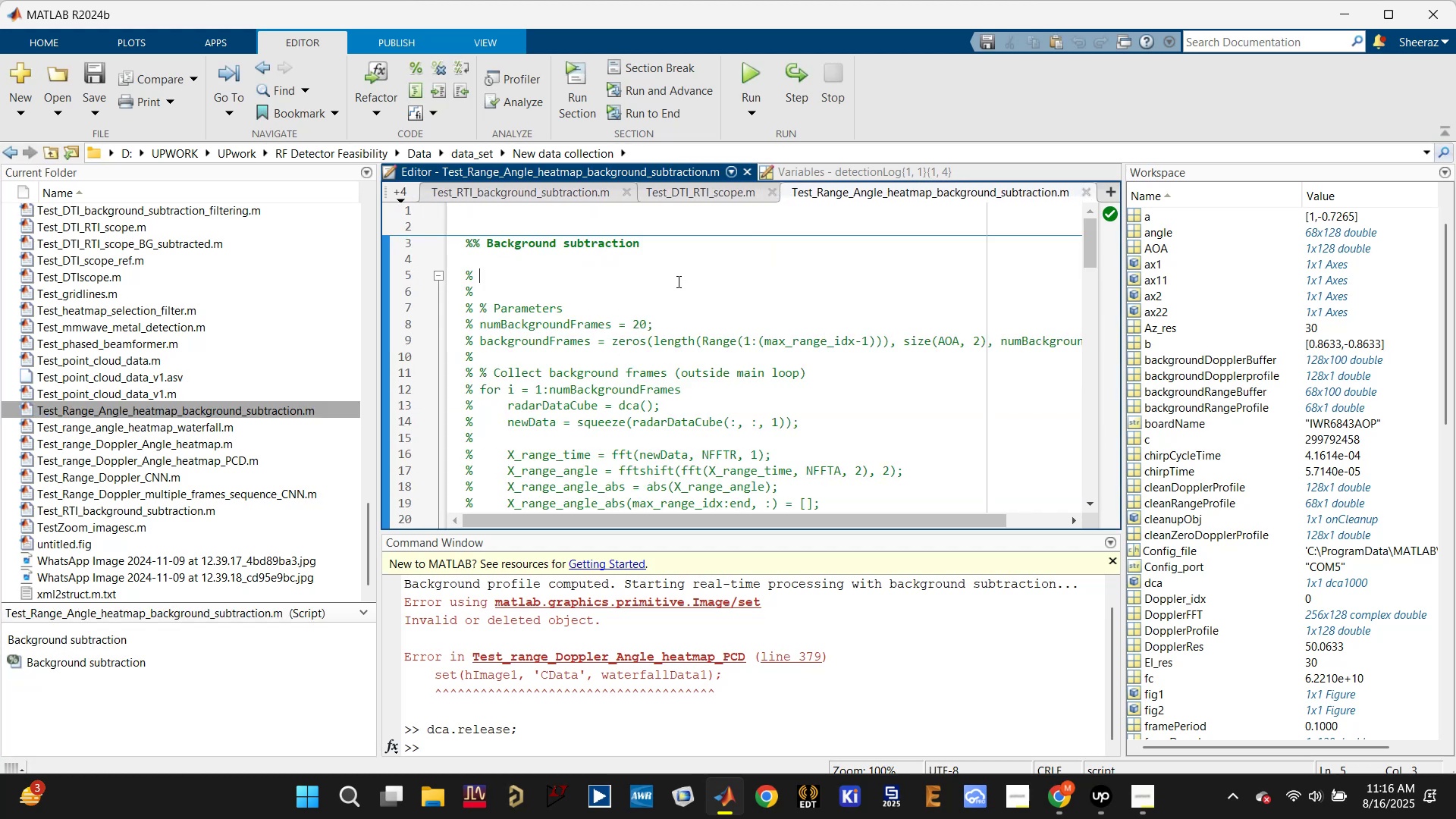 
scroll: coordinate [659, 331], scroll_direction: down, amount: 14.0
 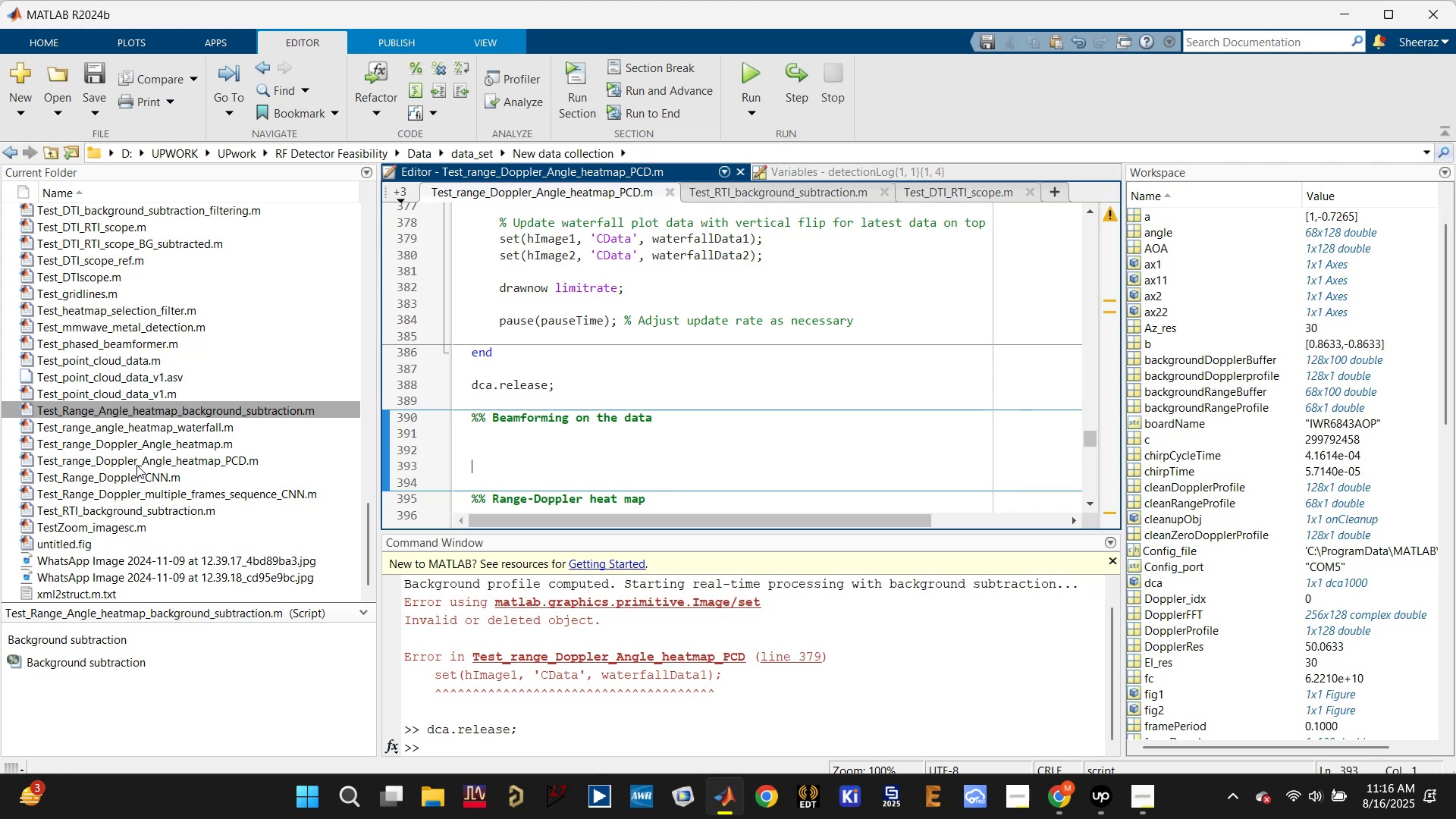 
left_click([135, 447])
 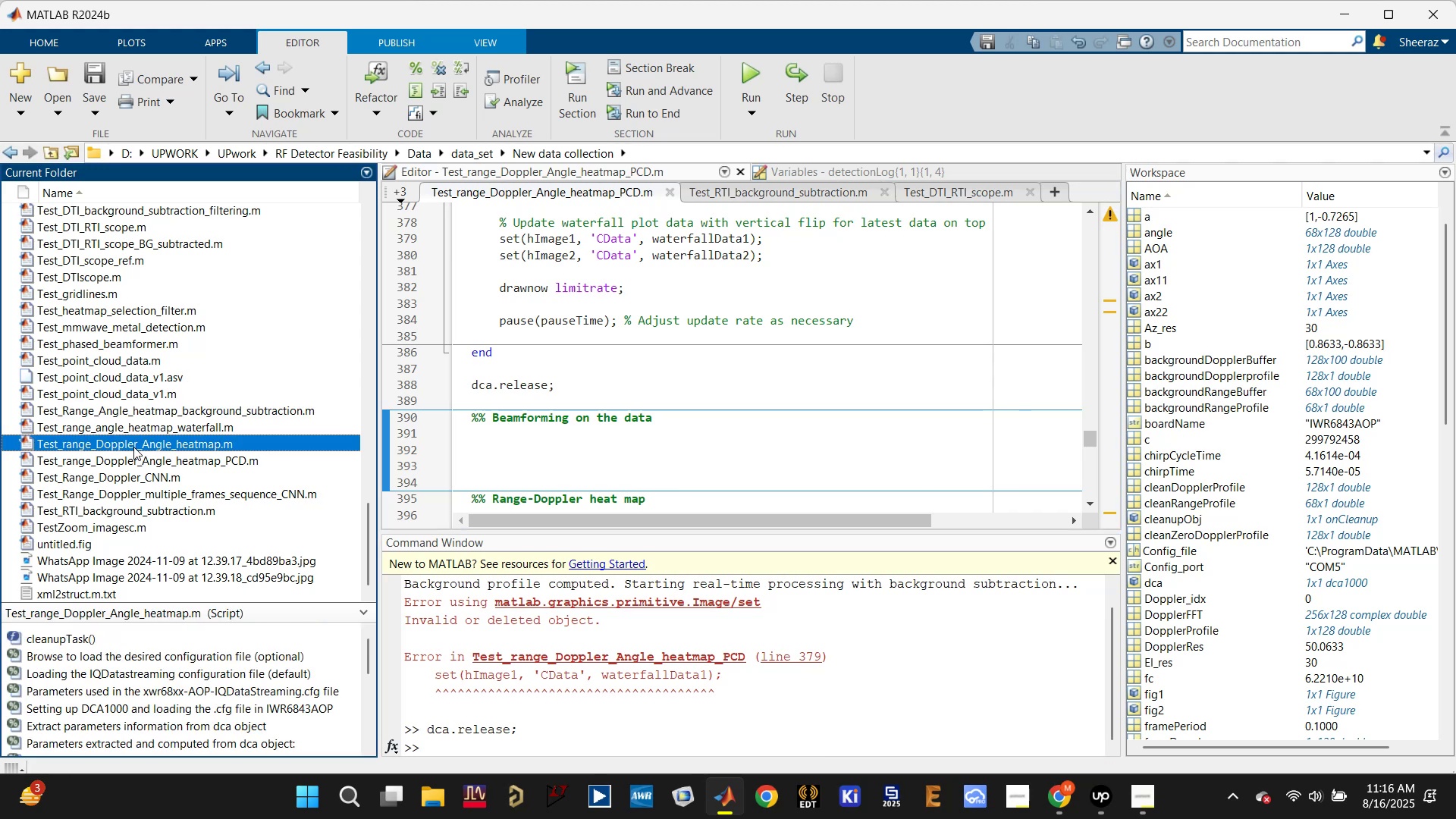 
double_click([133, 447])
 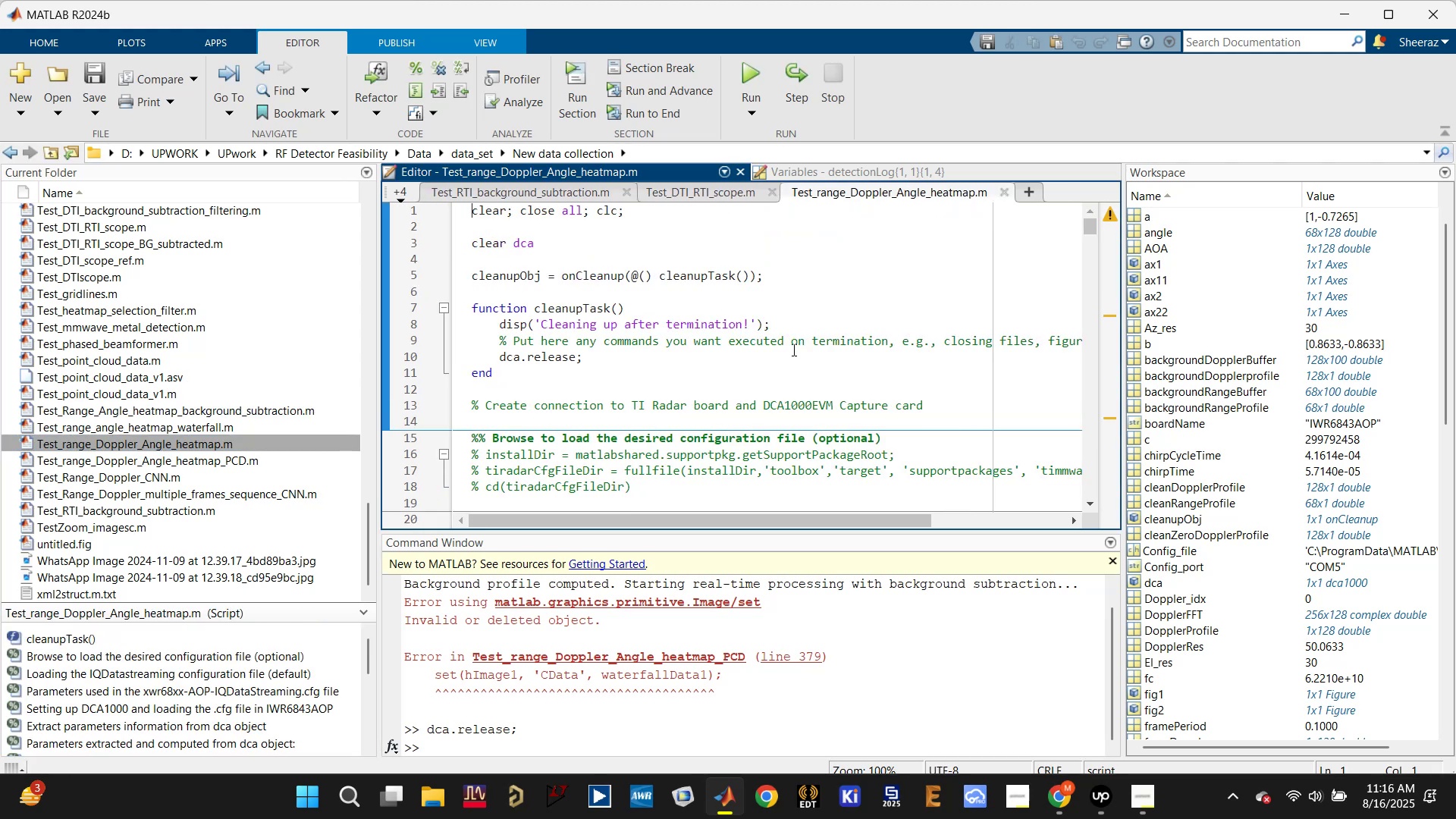 
left_click([878, 275])
 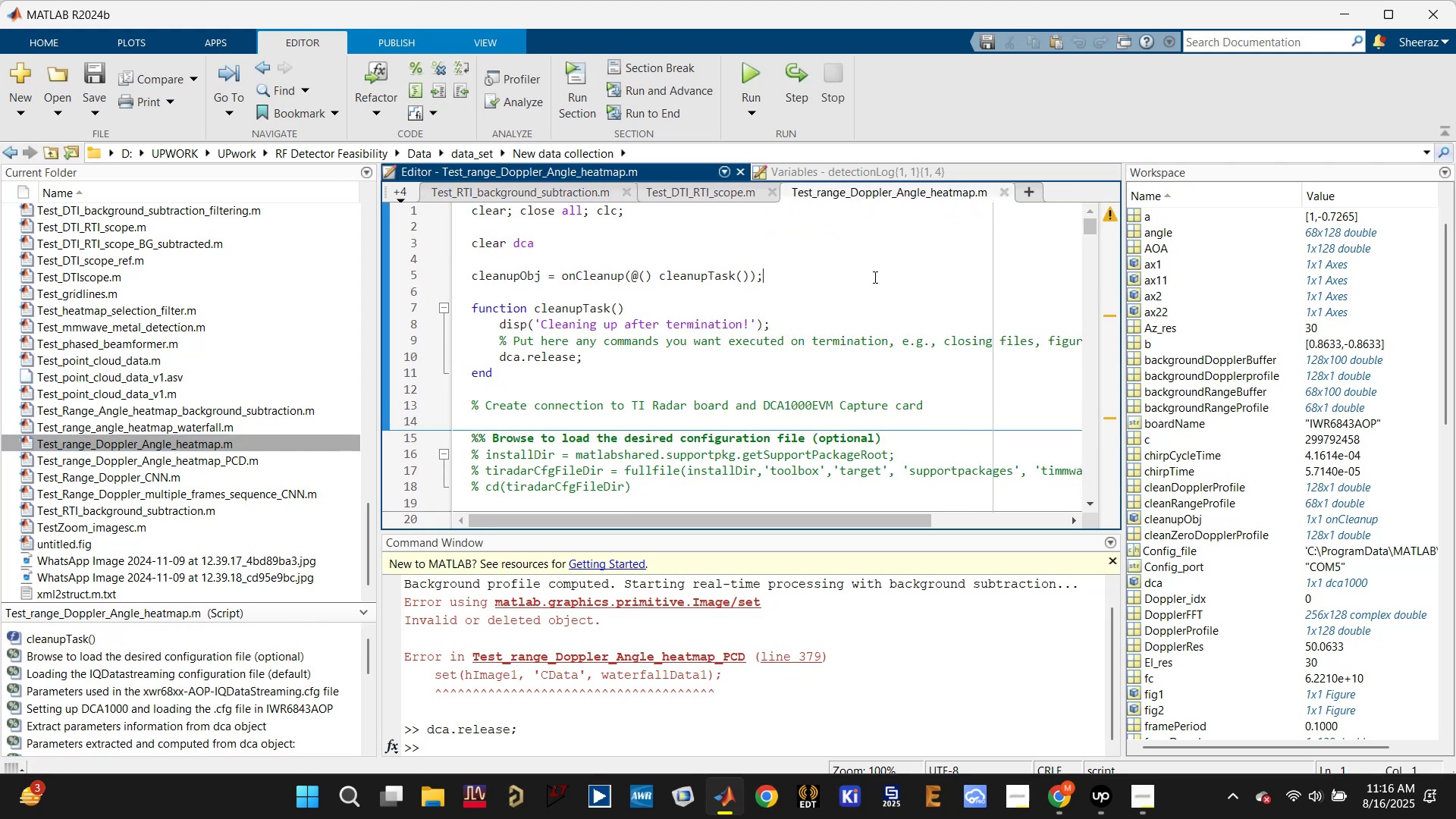 
hold_key(key=ControlLeft, duration=0.3)
 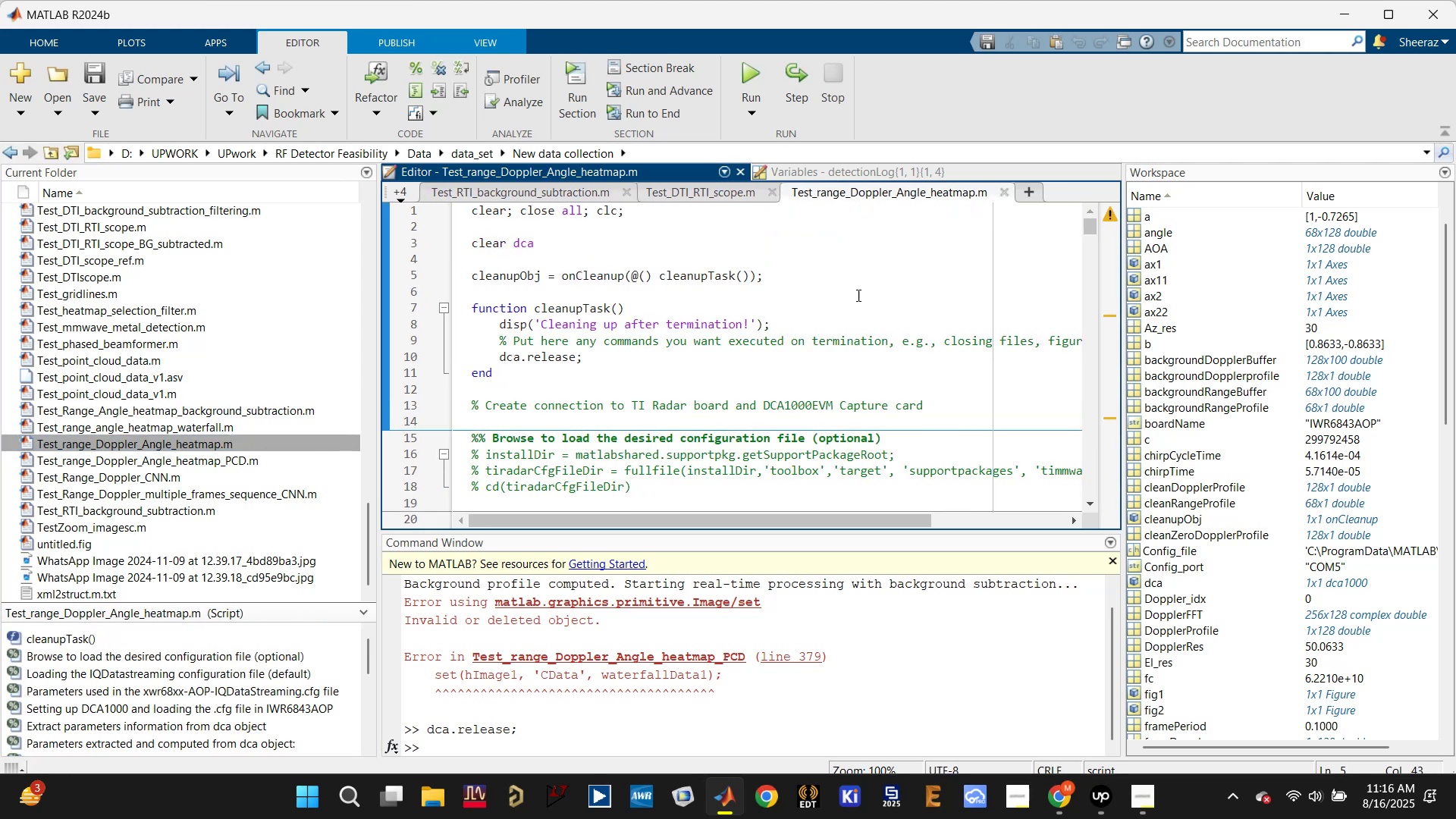 
scroll: coordinate [770, 394], scroll_direction: down, amount: 33.0
 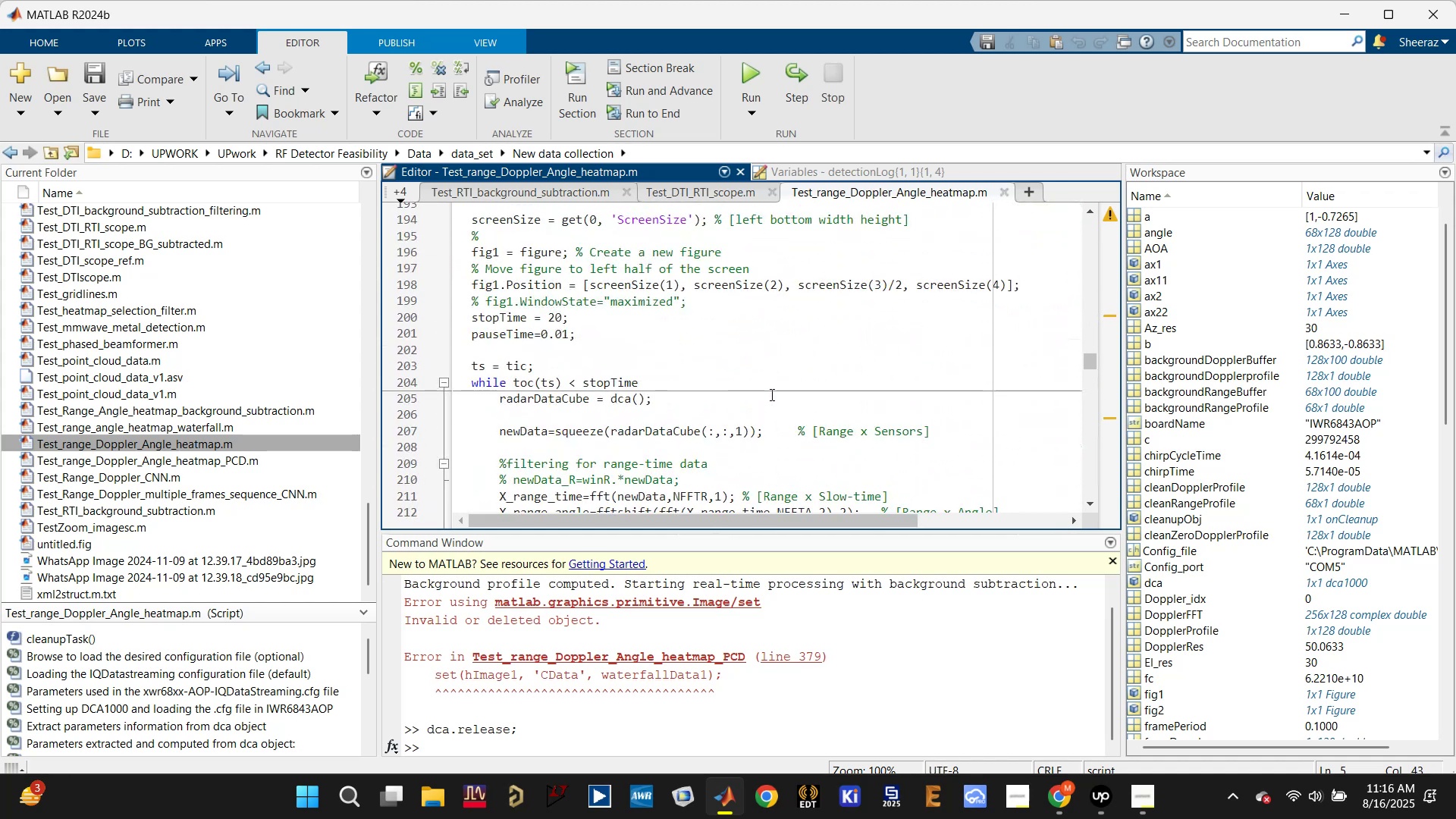 
scroll: coordinate [770, 394], scroll_direction: up, amount: 3.0
 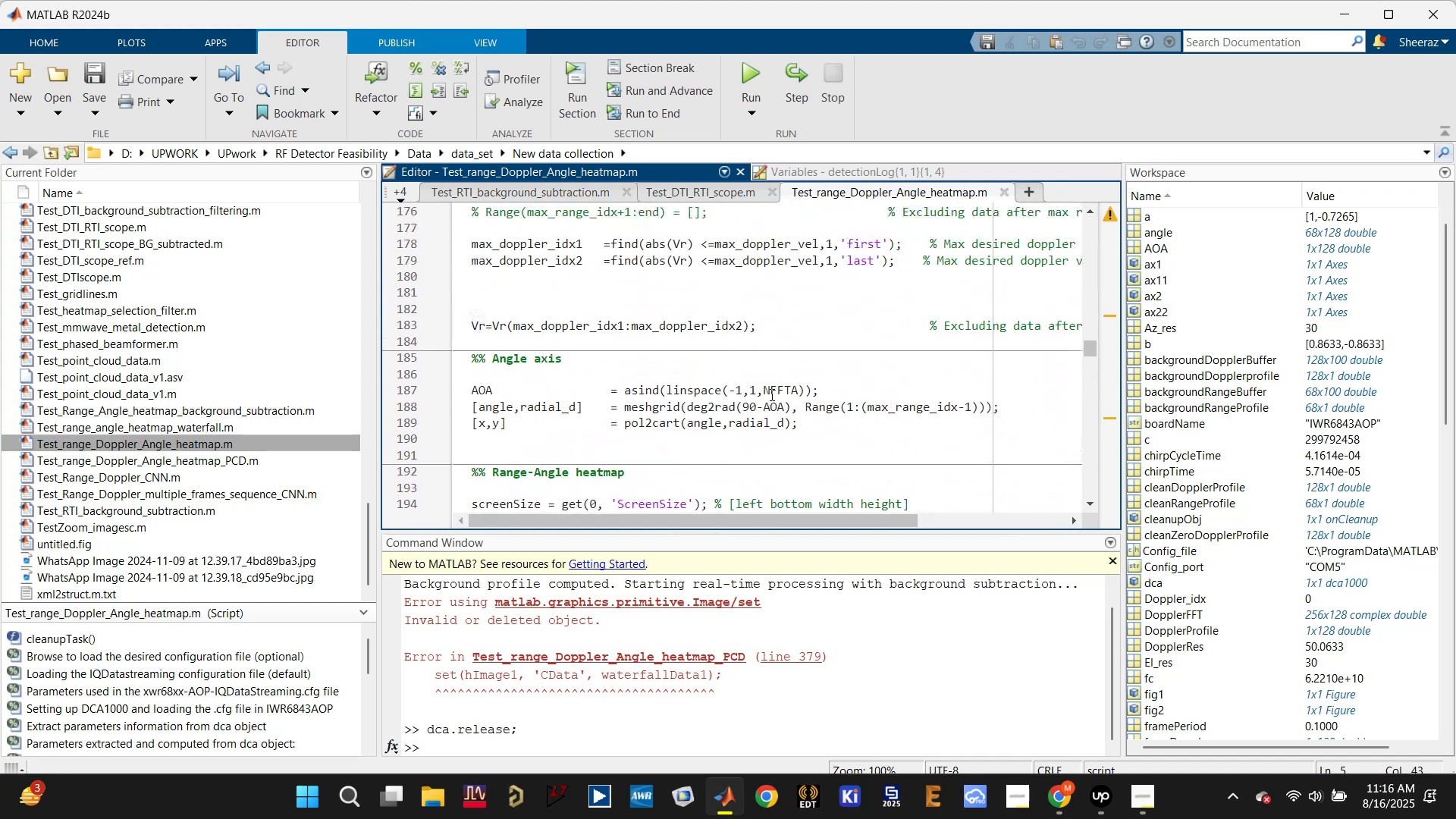 
scroll: coordinate [765, 397], scroll_direction: down, amount: 22.0
 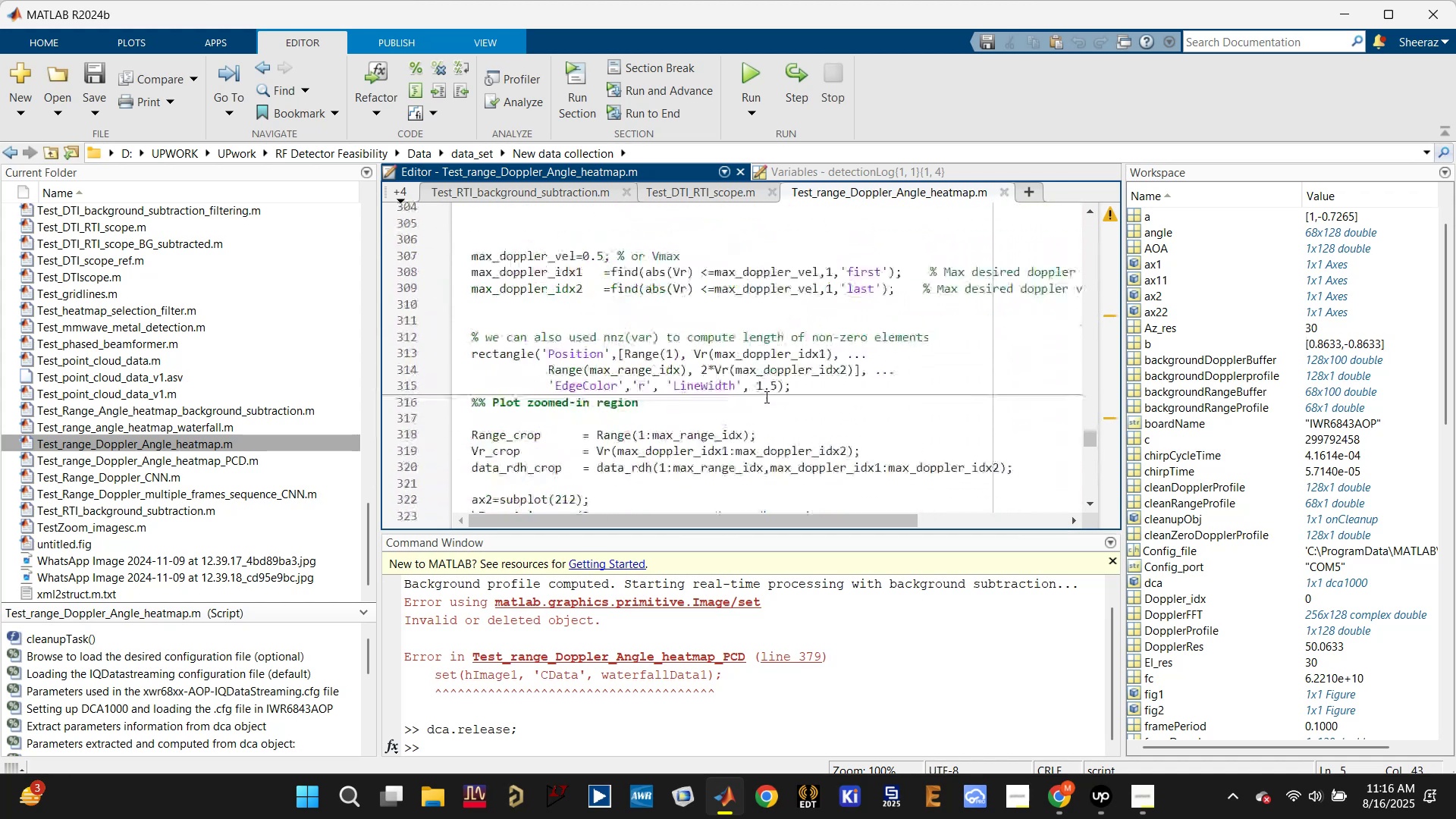 
key(Control+F)
 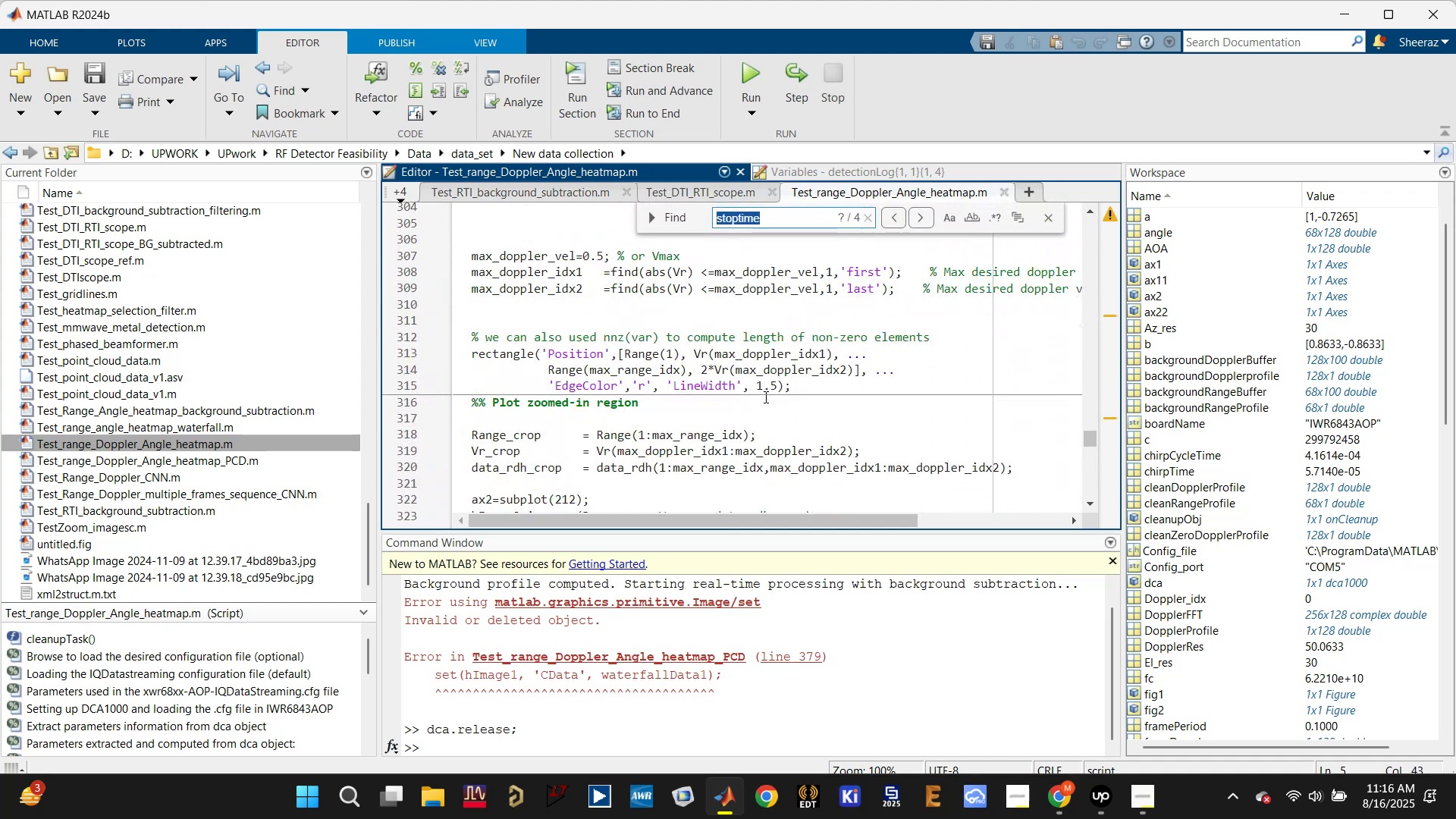 
type(beamform)
 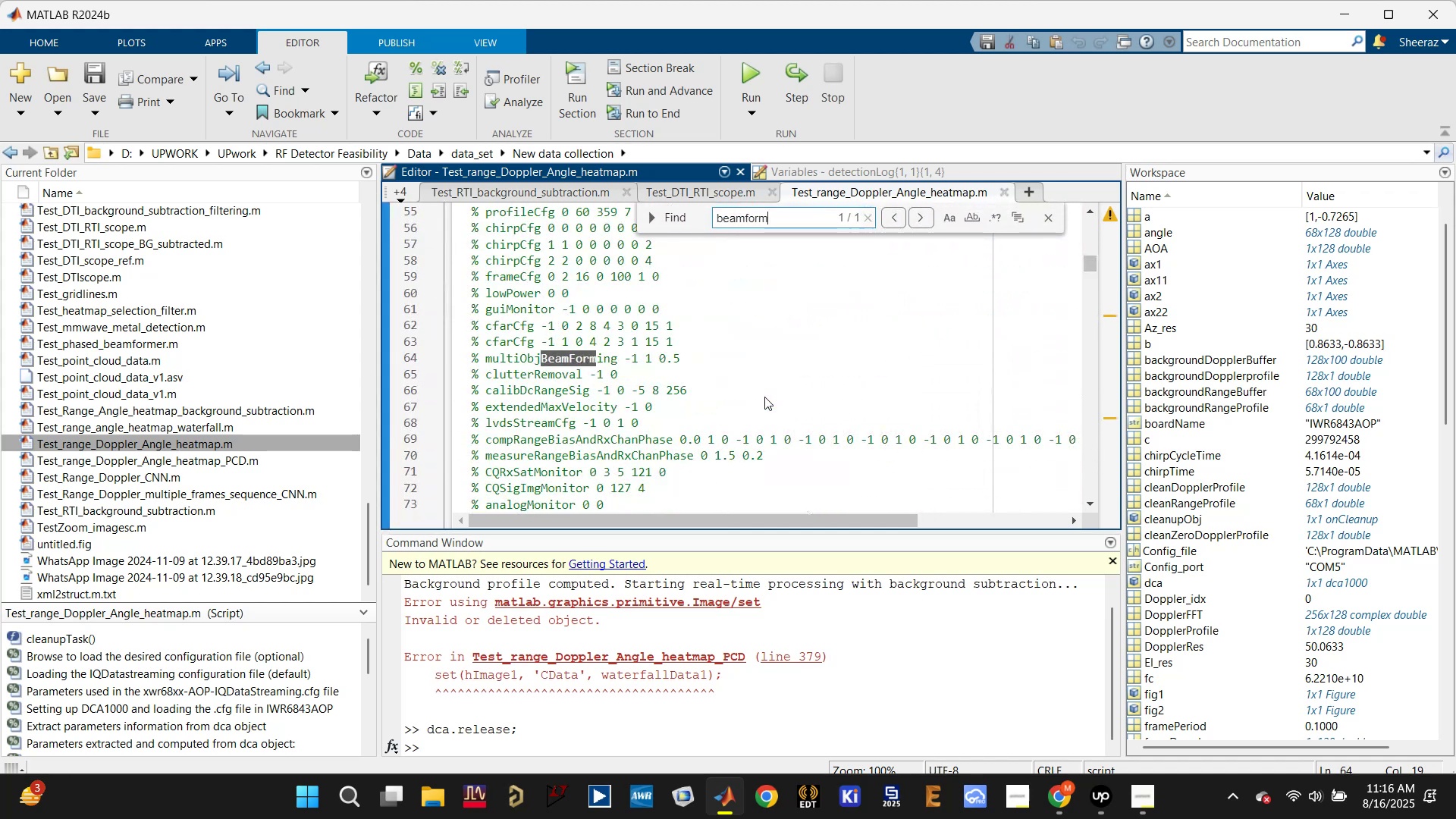 
key(Enter)
 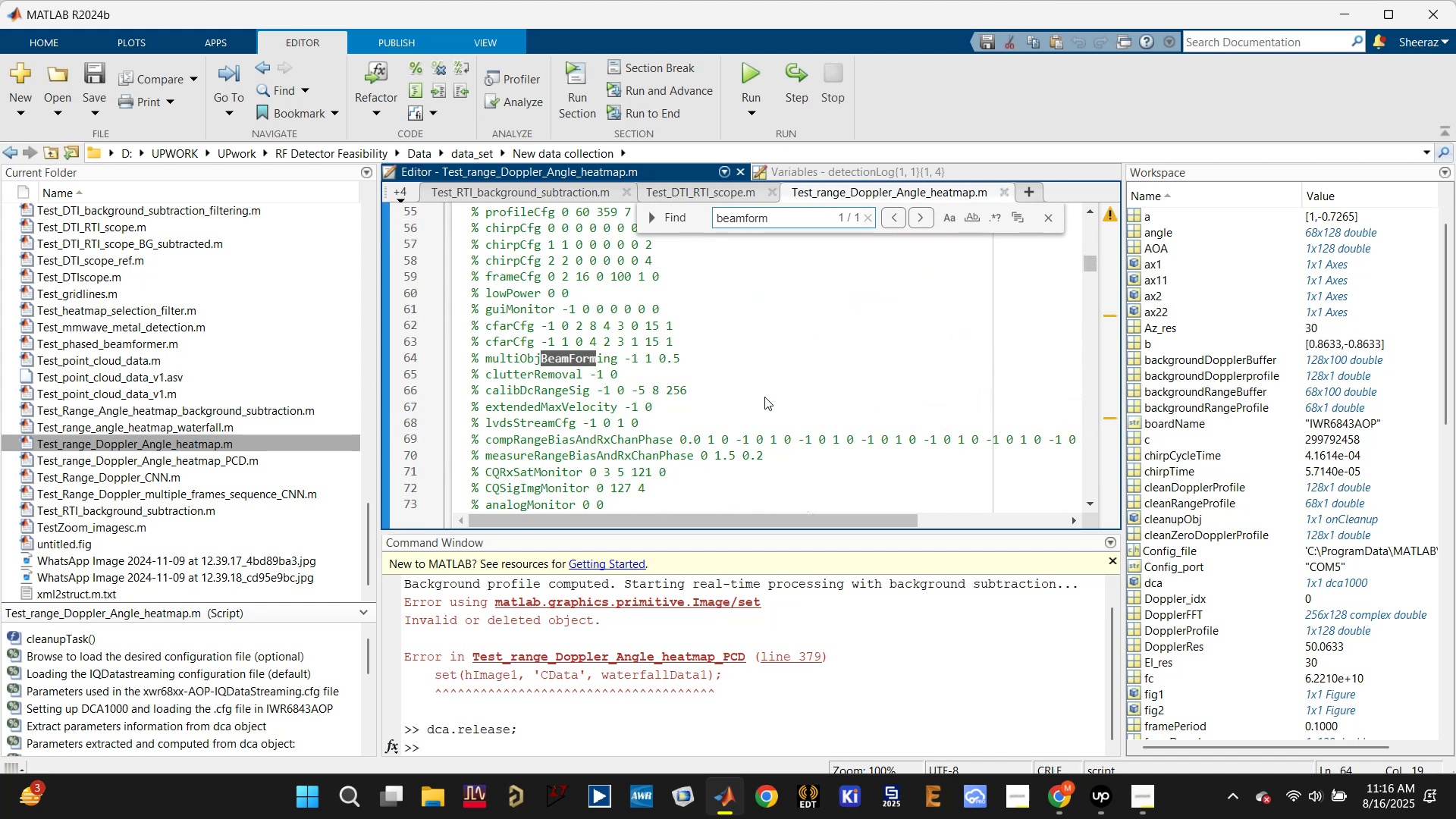 
key(Enter)
 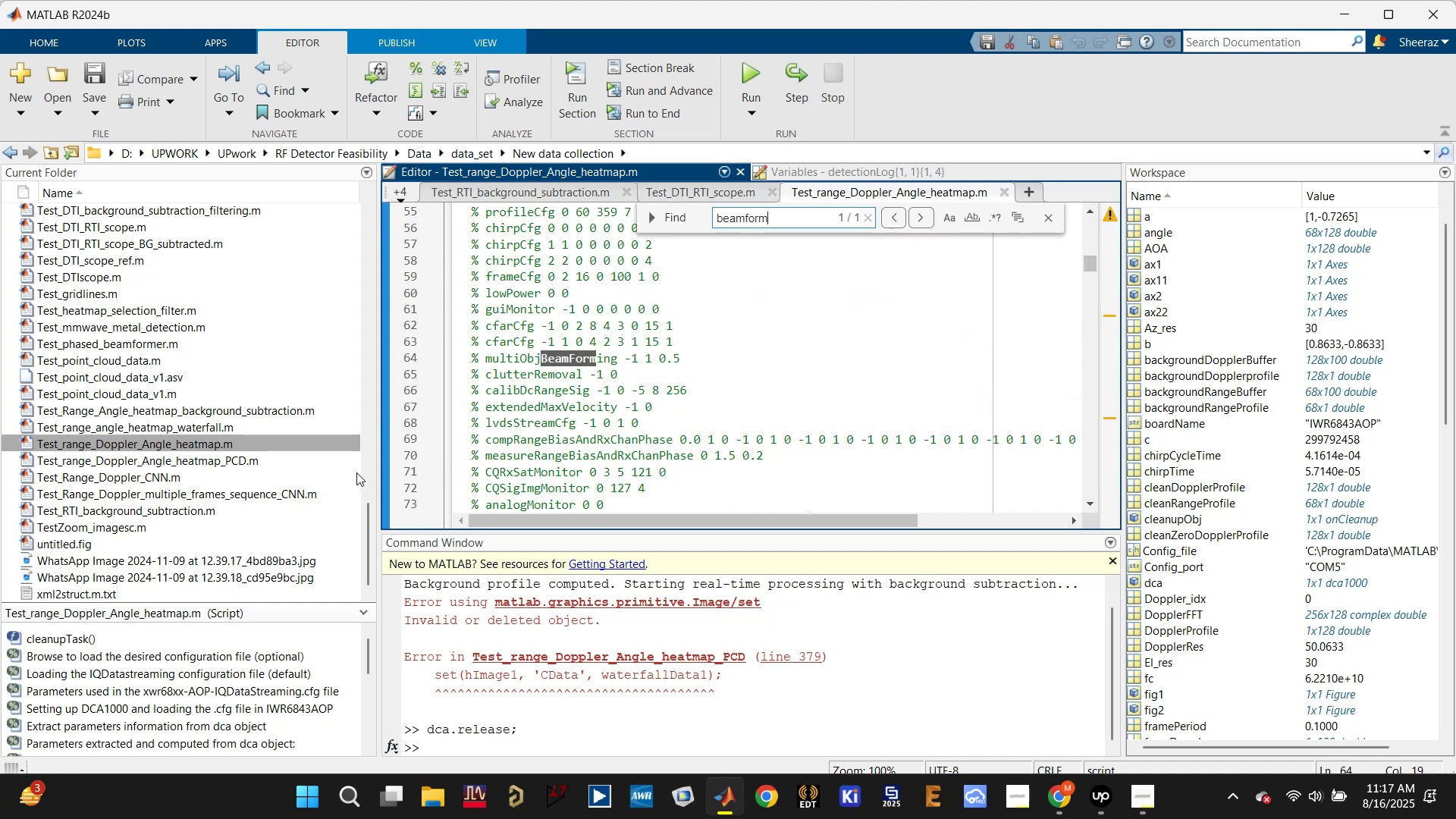 
left_click([193, 466])
 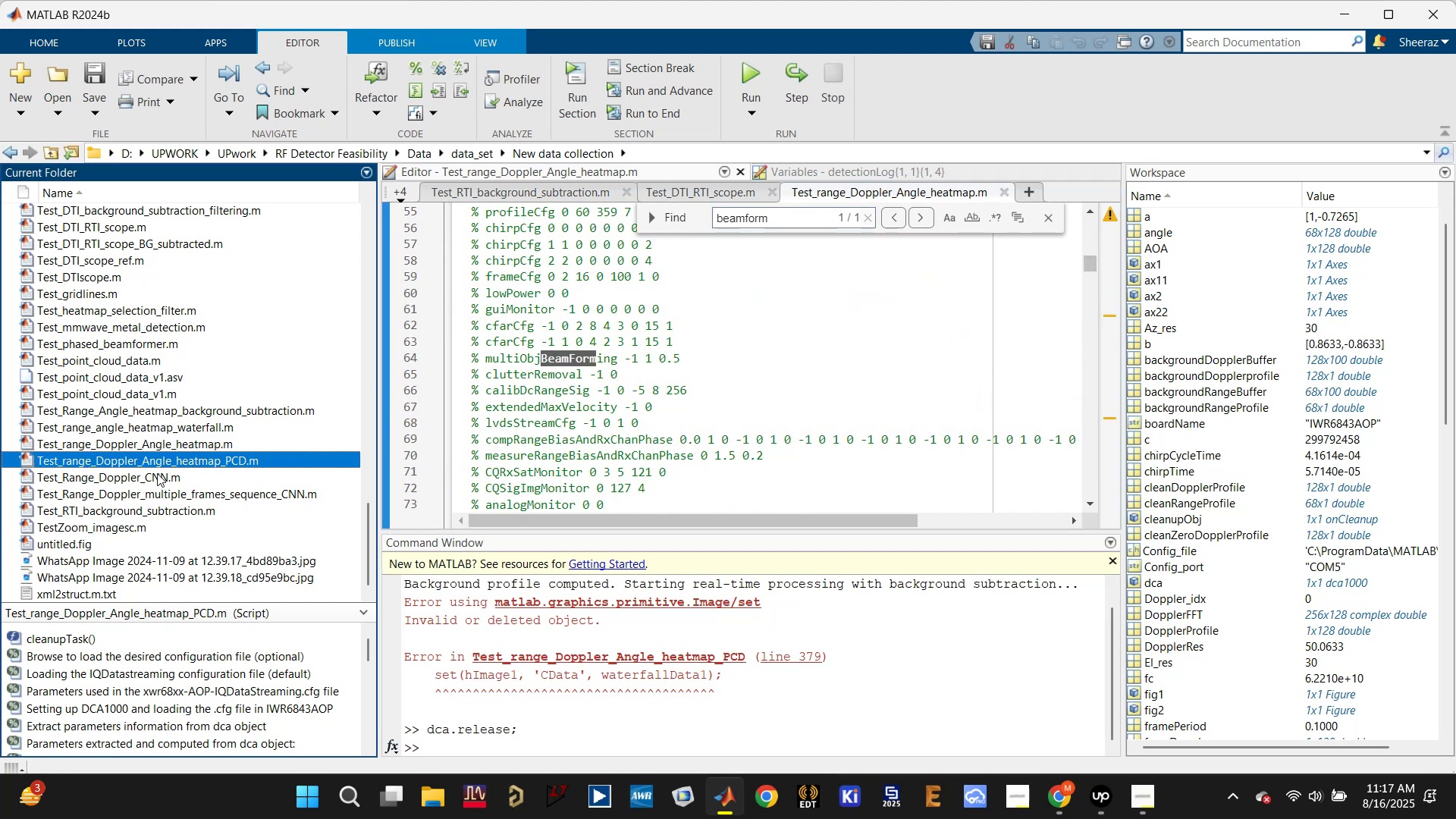 
left_click([132, 477])
 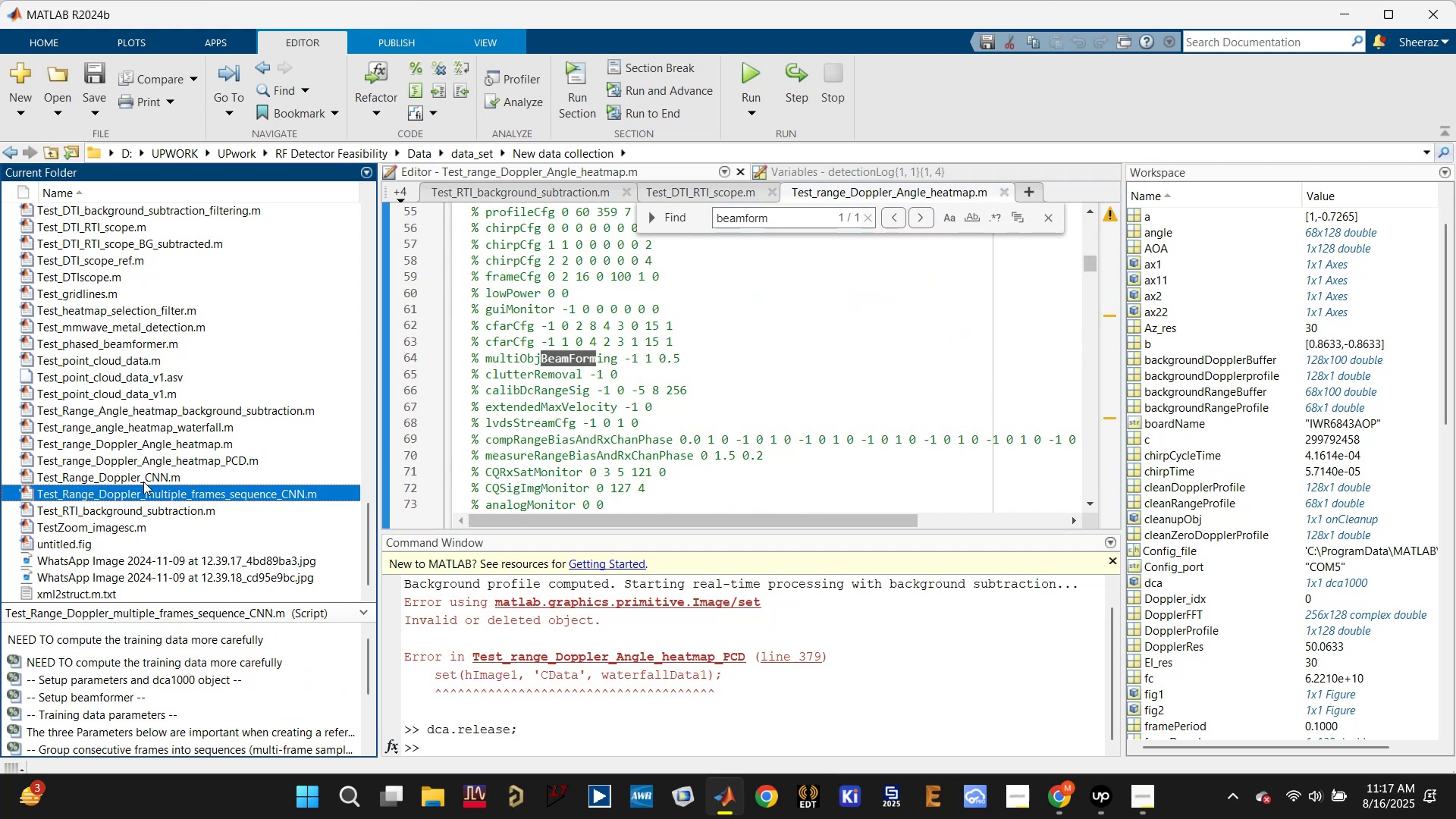 
double_click([143, 482])
 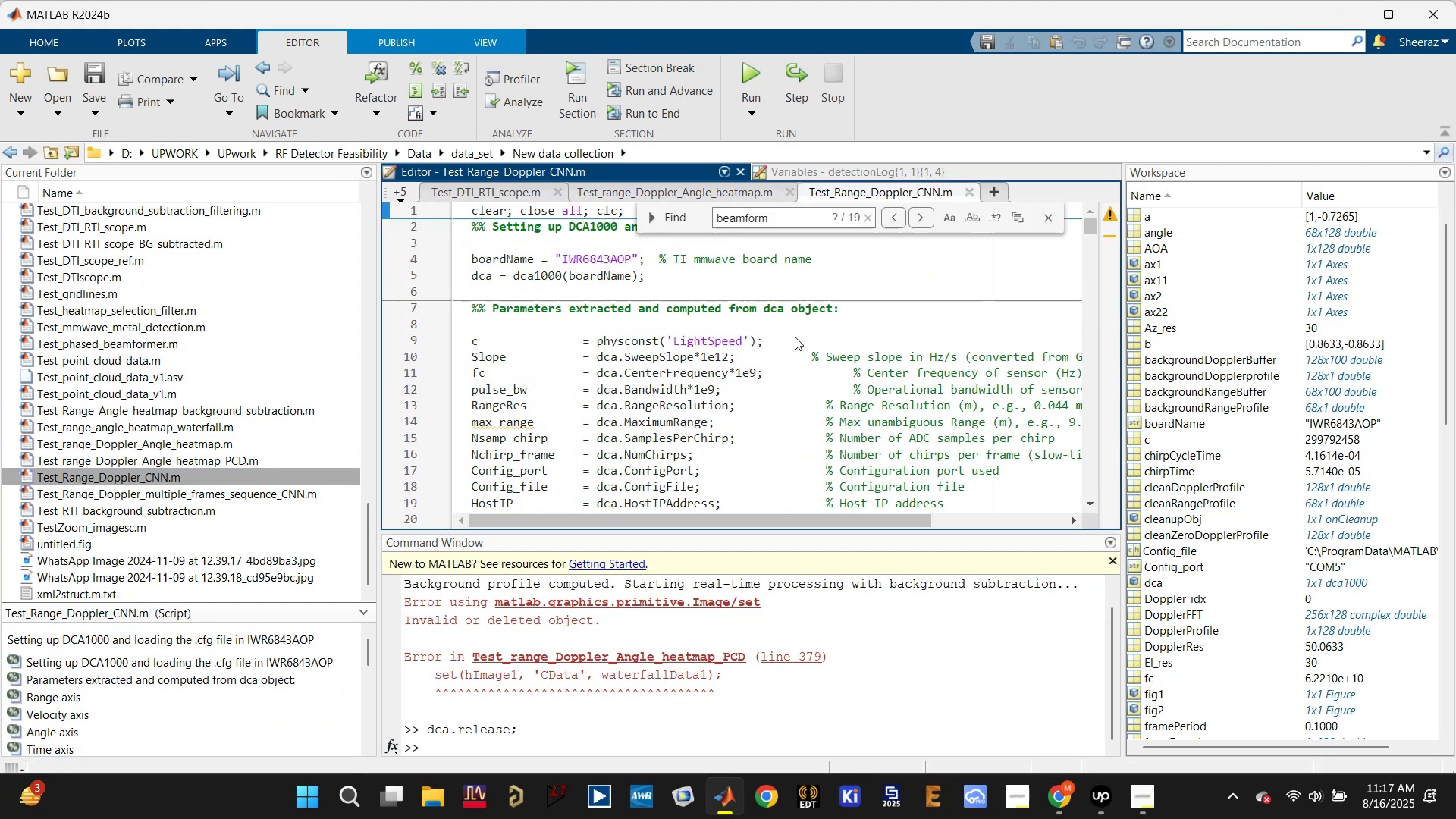 
key(Control+F)
 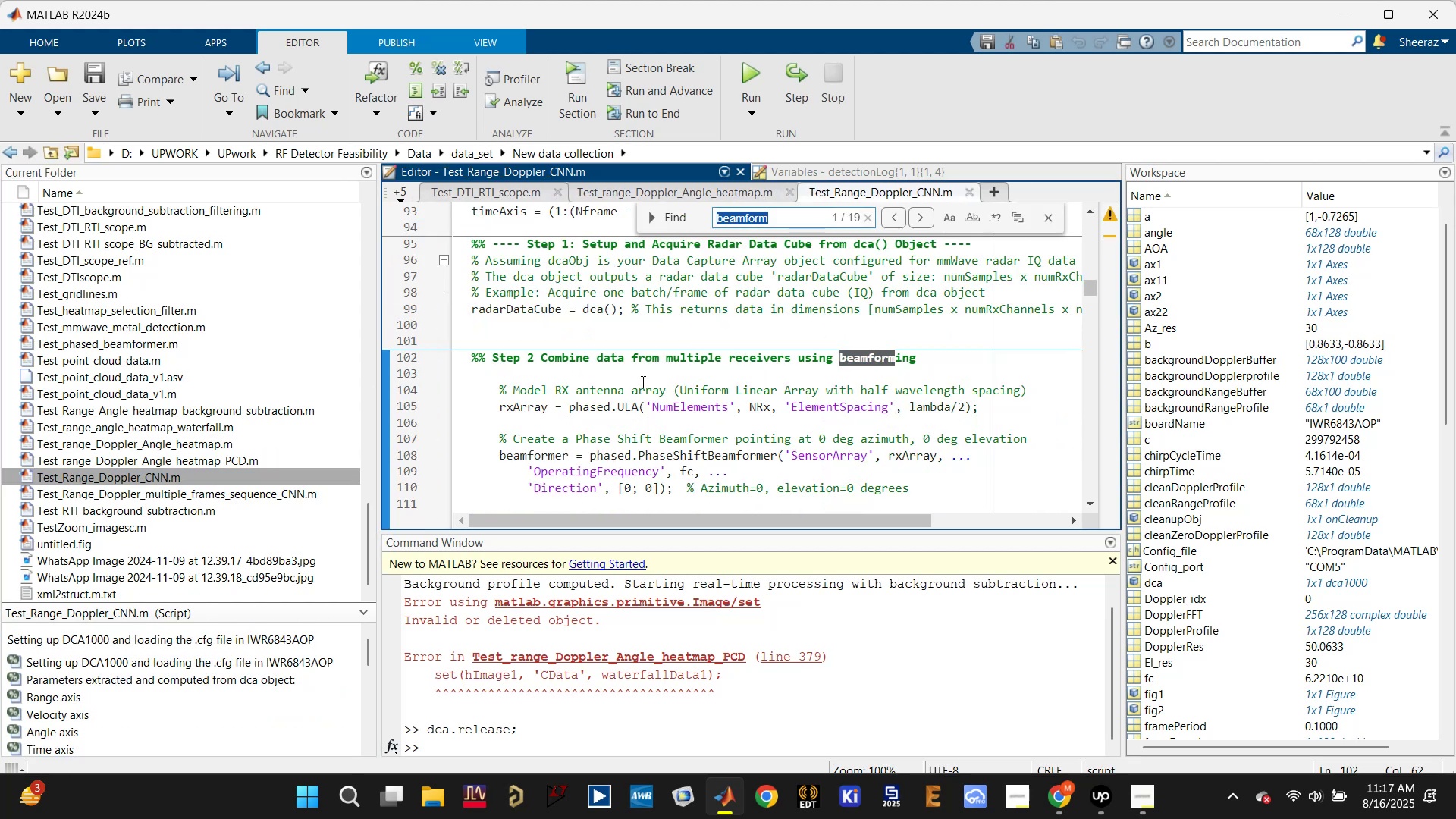 
left_click_drag(start_coordinate=[600, 337], to_coordinate=[734, 438])
 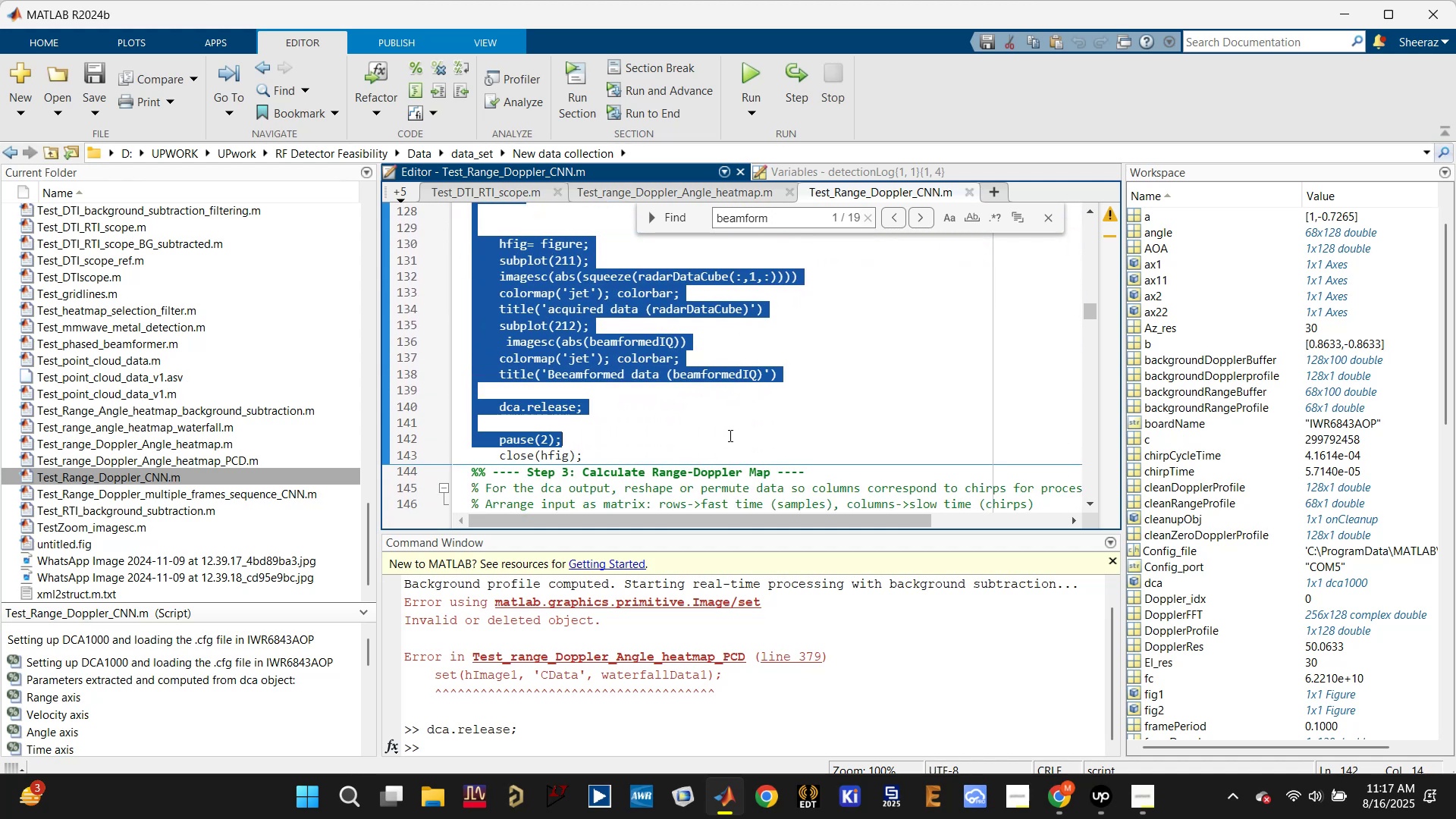 
scroll: coordinate [745, 386], scroll_direction: down, amount: 6.0
 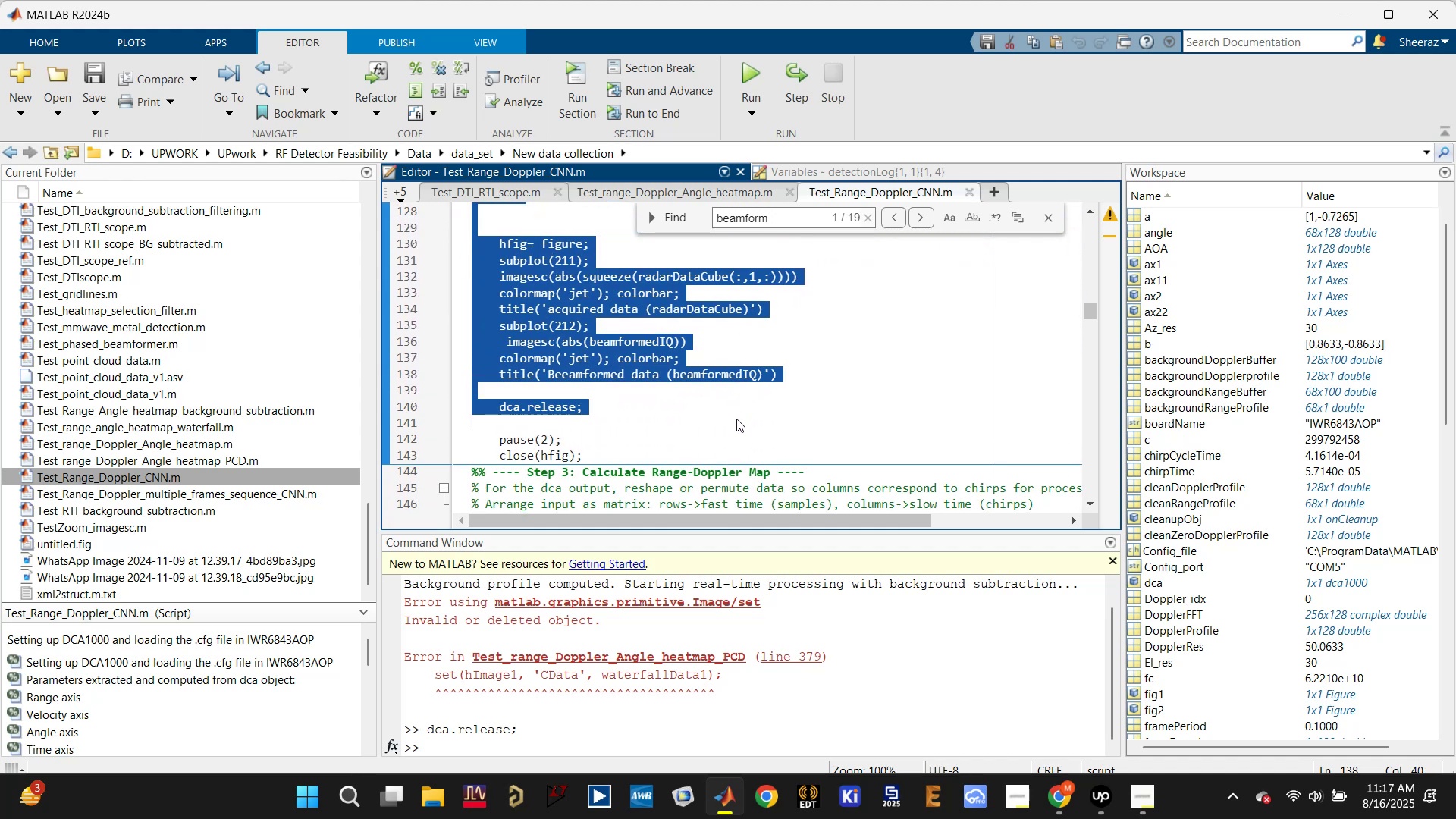 
key(Control+C)
 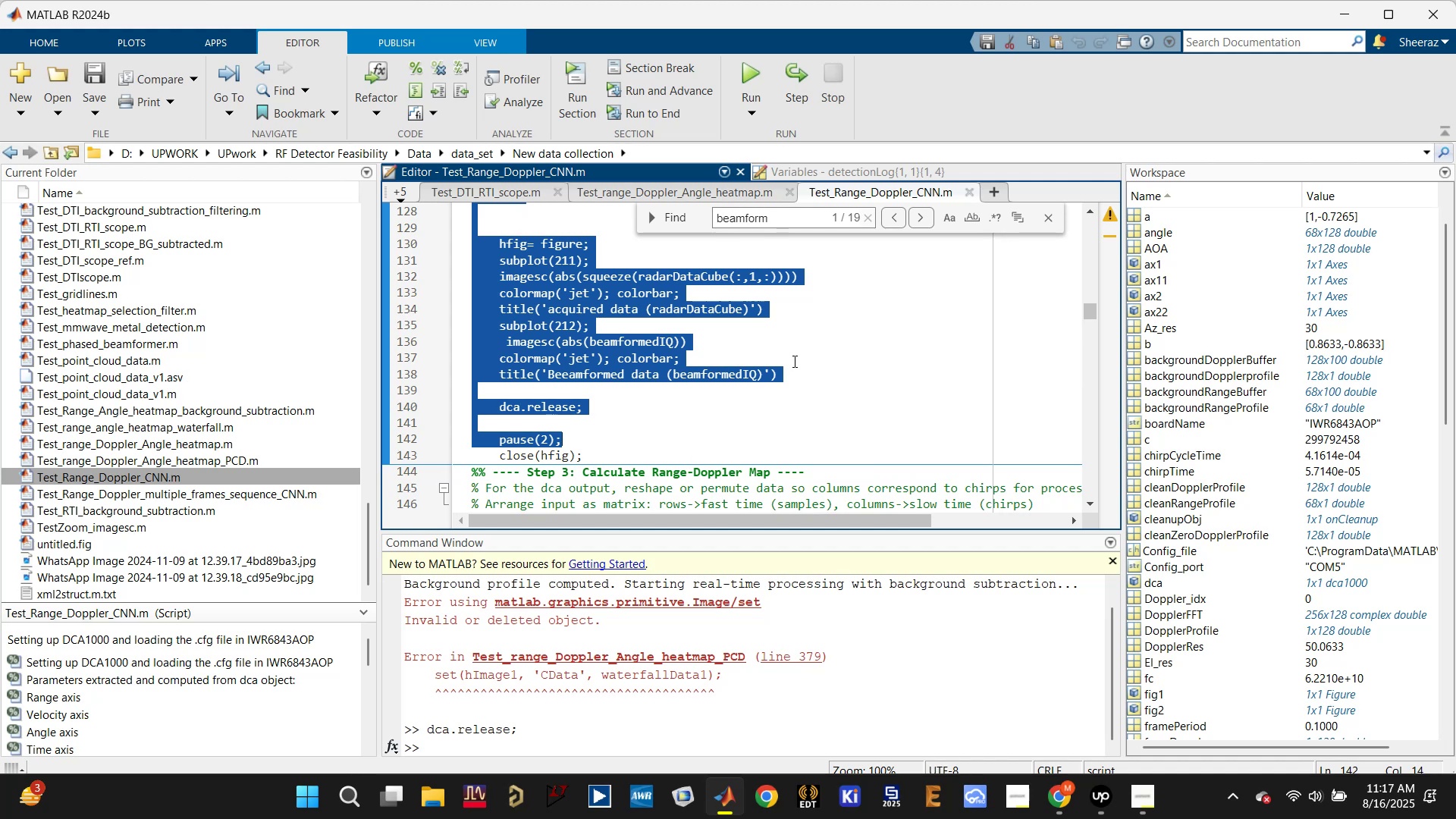 
scroll: coordinate [746, 409], scroll_direction: up, amount: 1.0
 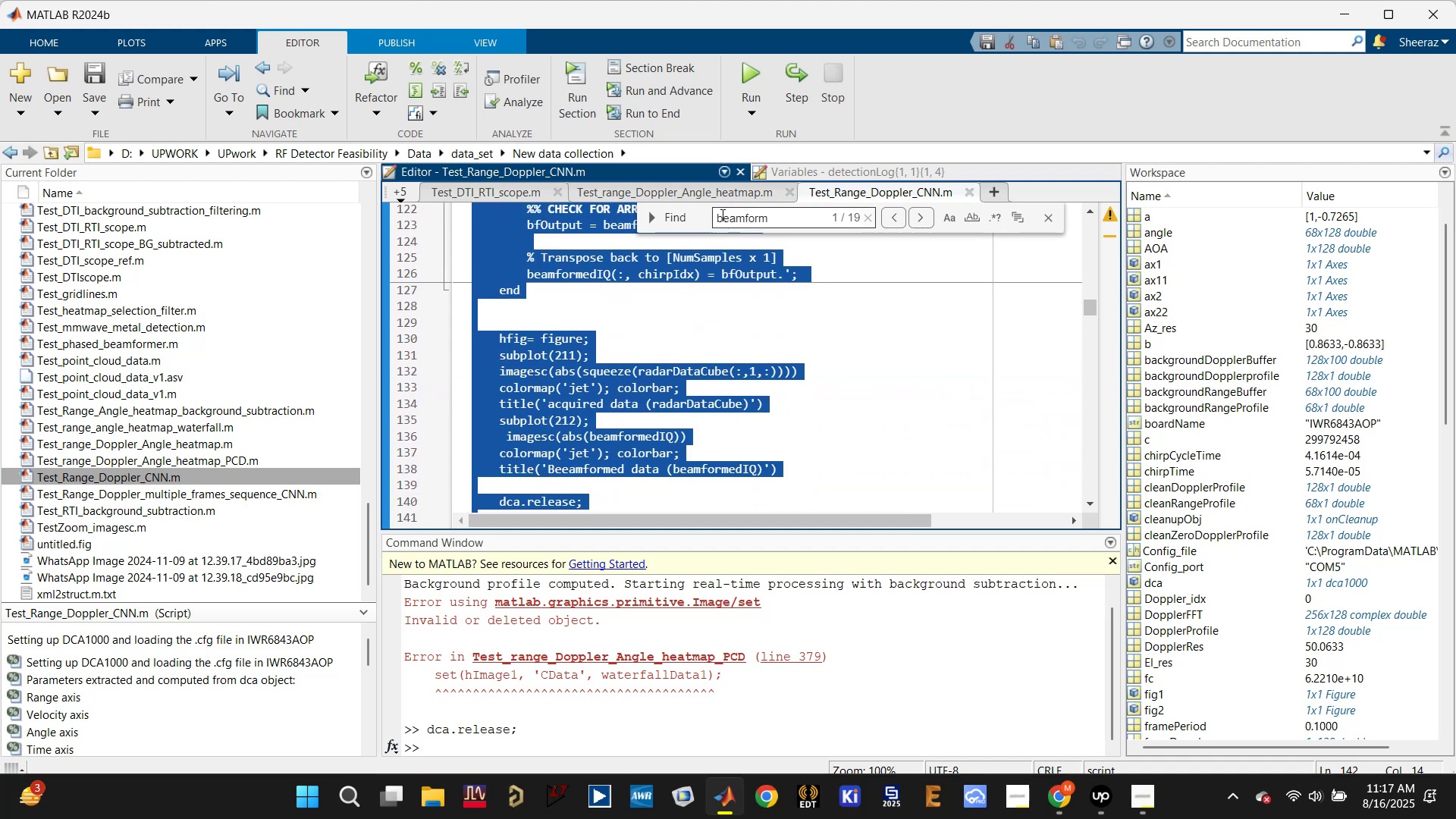 
scroll: coordinate [563, 448], scroll_direction: down, amount: 48.0
 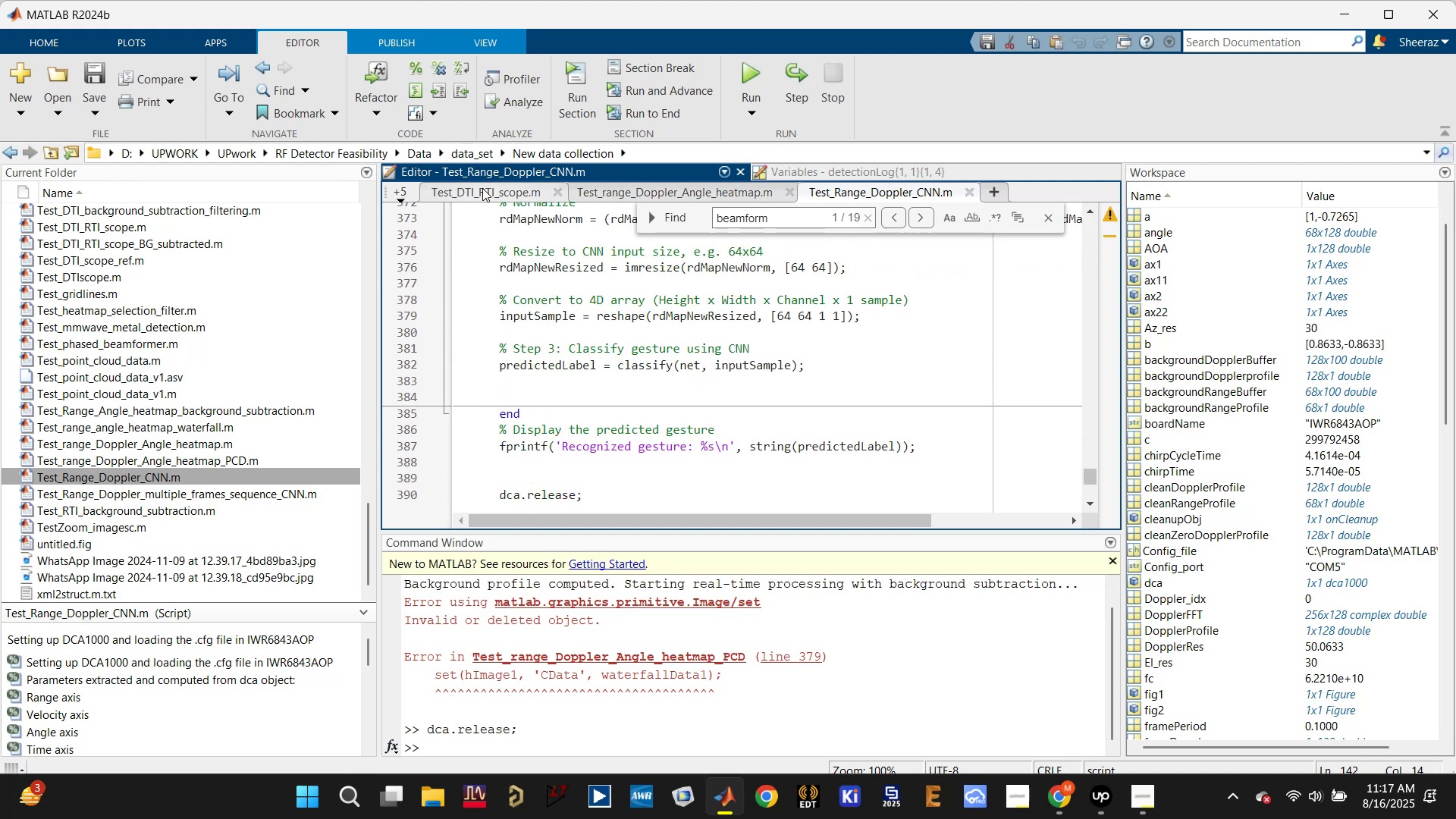 
left_click([399, 194])
 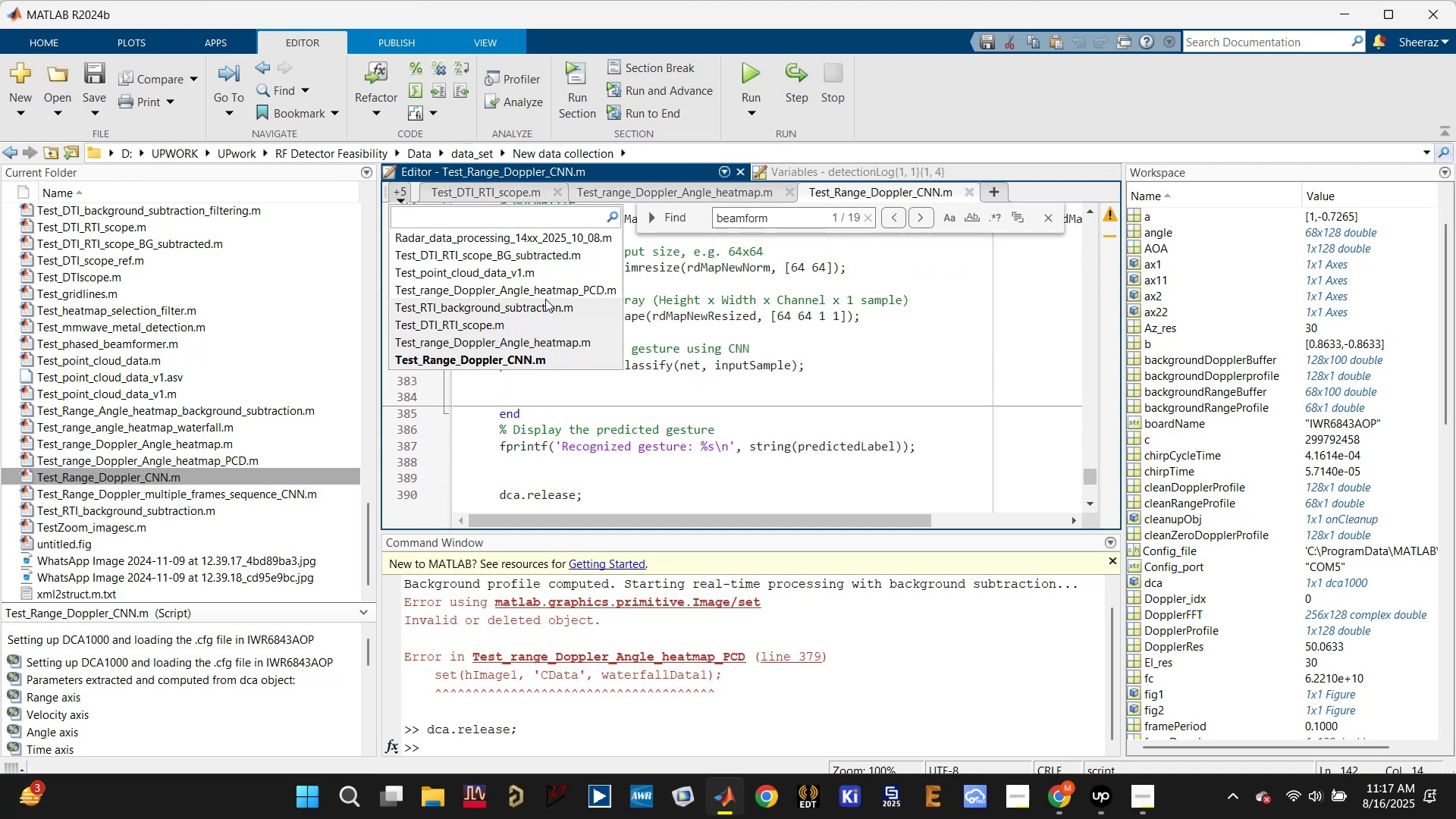 
left_click([545, 293])
 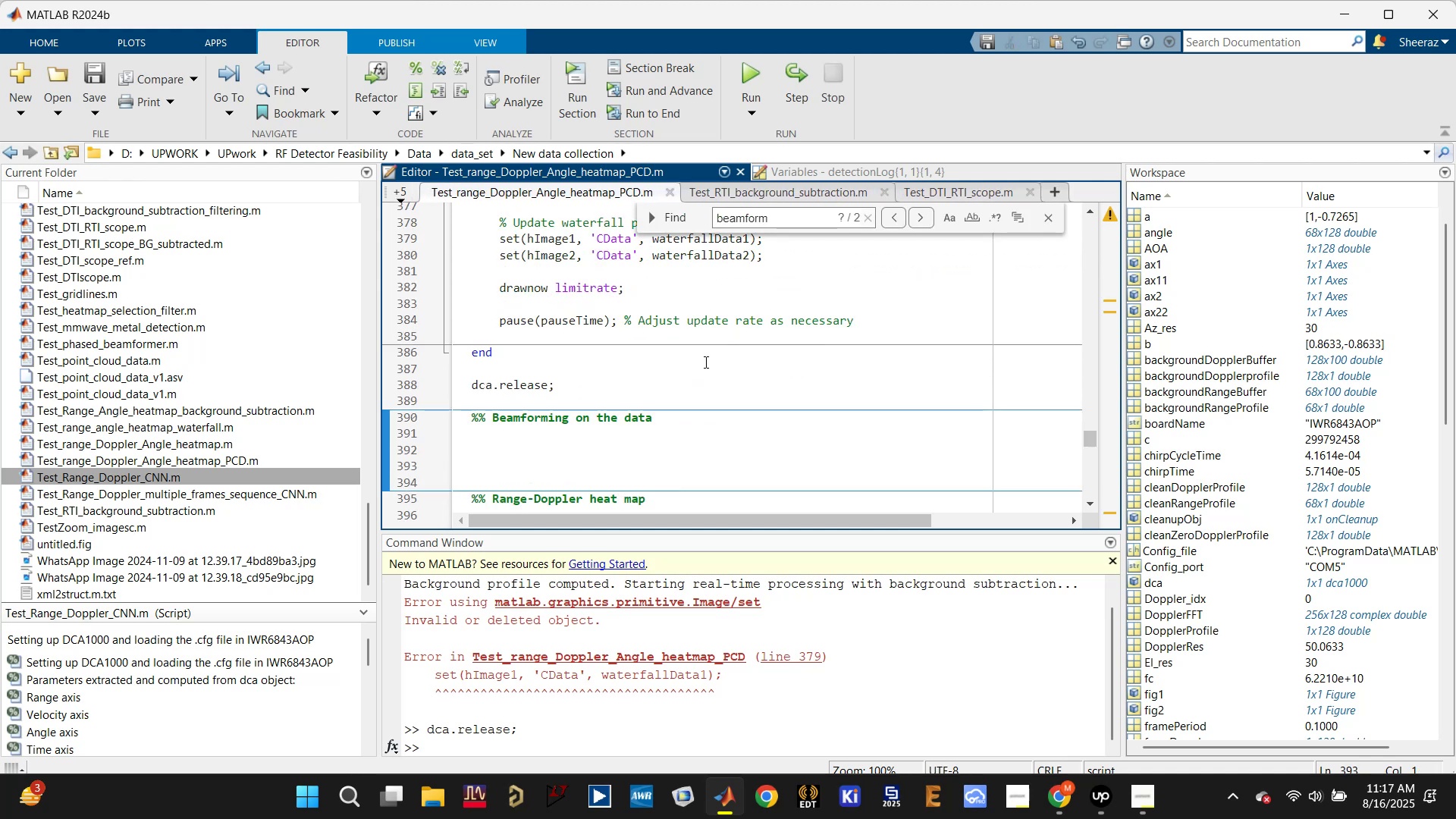 
left_click([566, 441])
 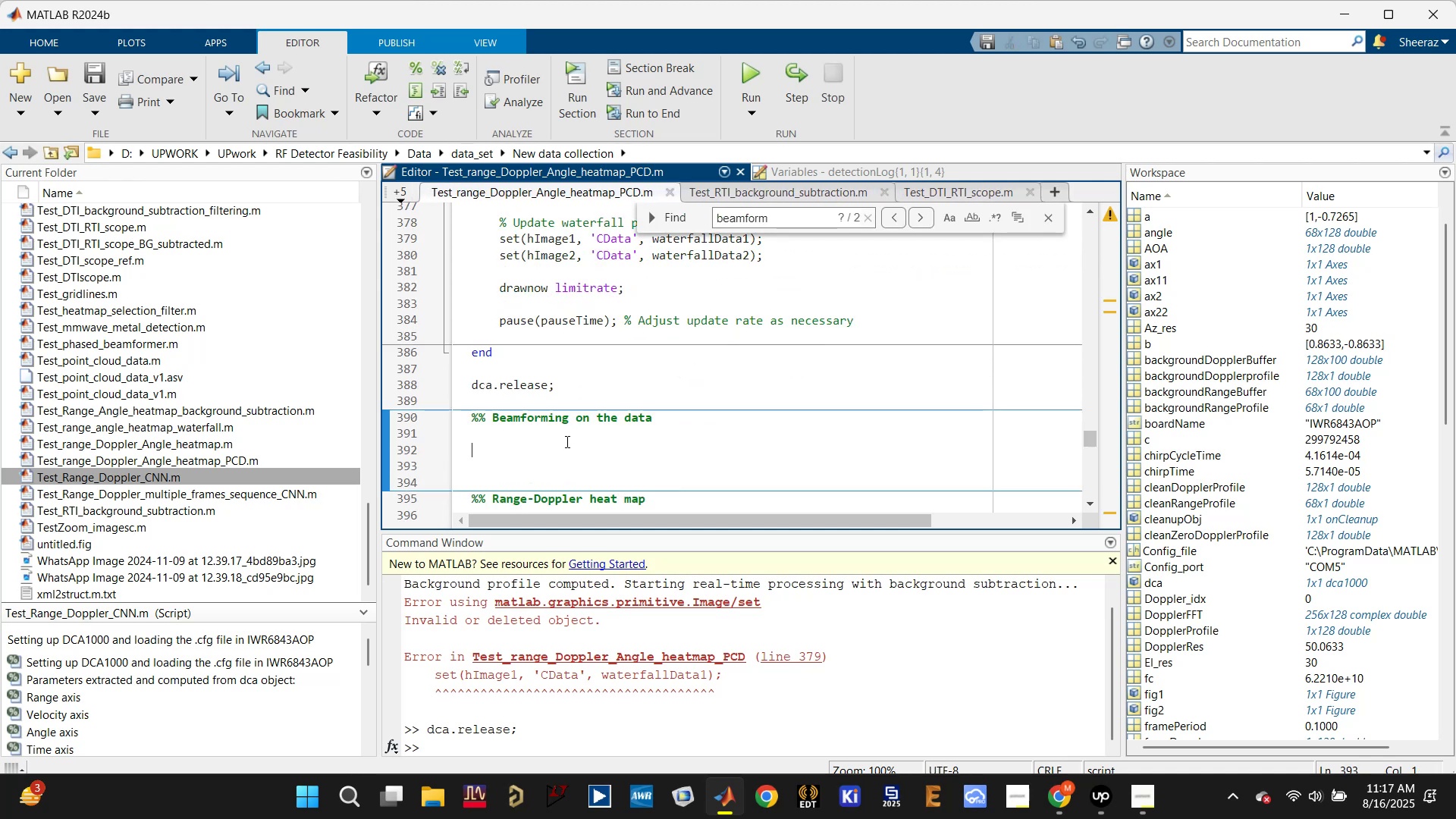 
key(Control+V)
 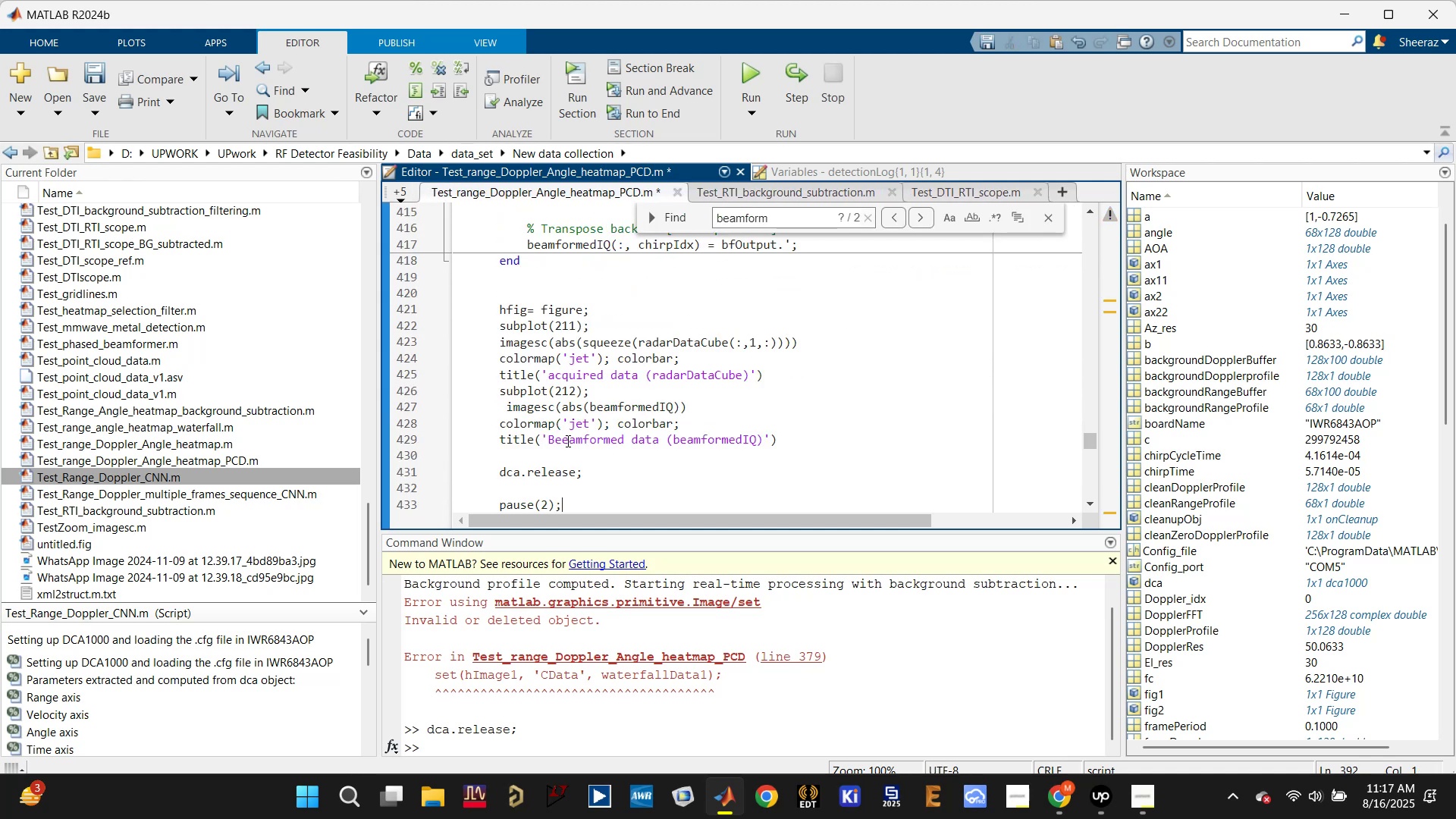 
scroll: coordinate [567, 438], scroll_direction: up, amount: 6.0
 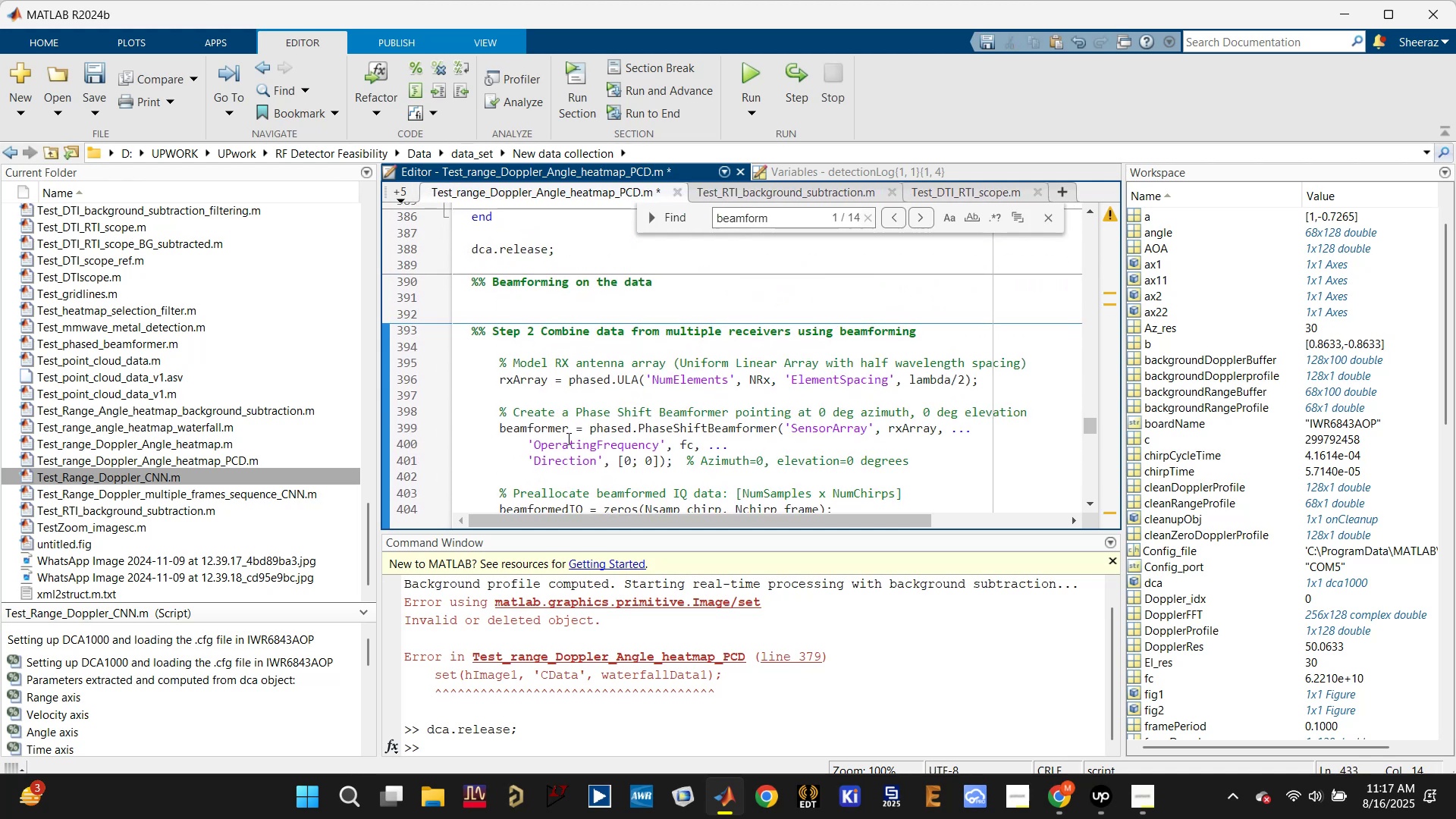 
key(Control+S)
 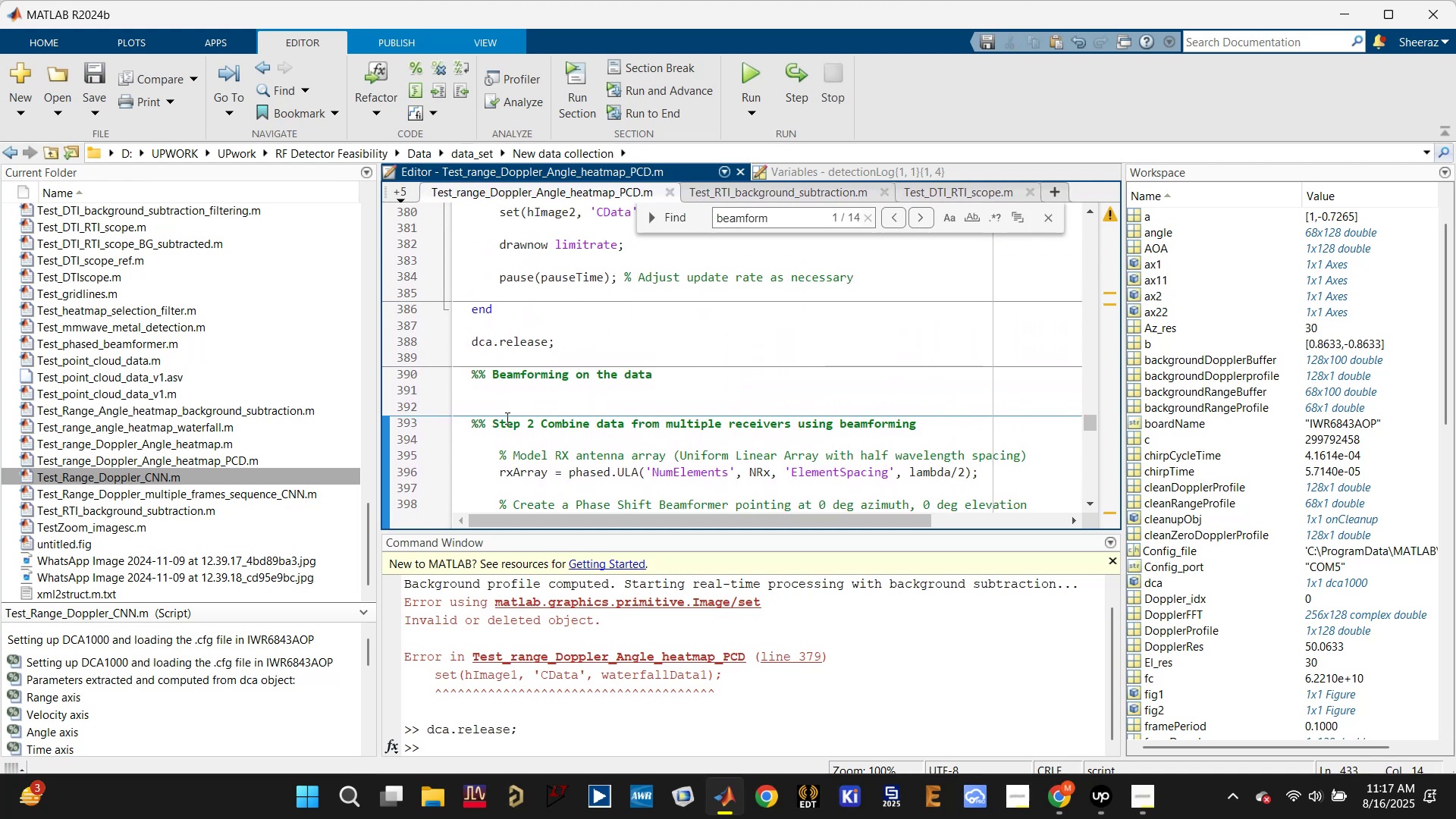 
left_click_drag(start_coordinate=[536, 425], to_coordinate=[460, 402])
 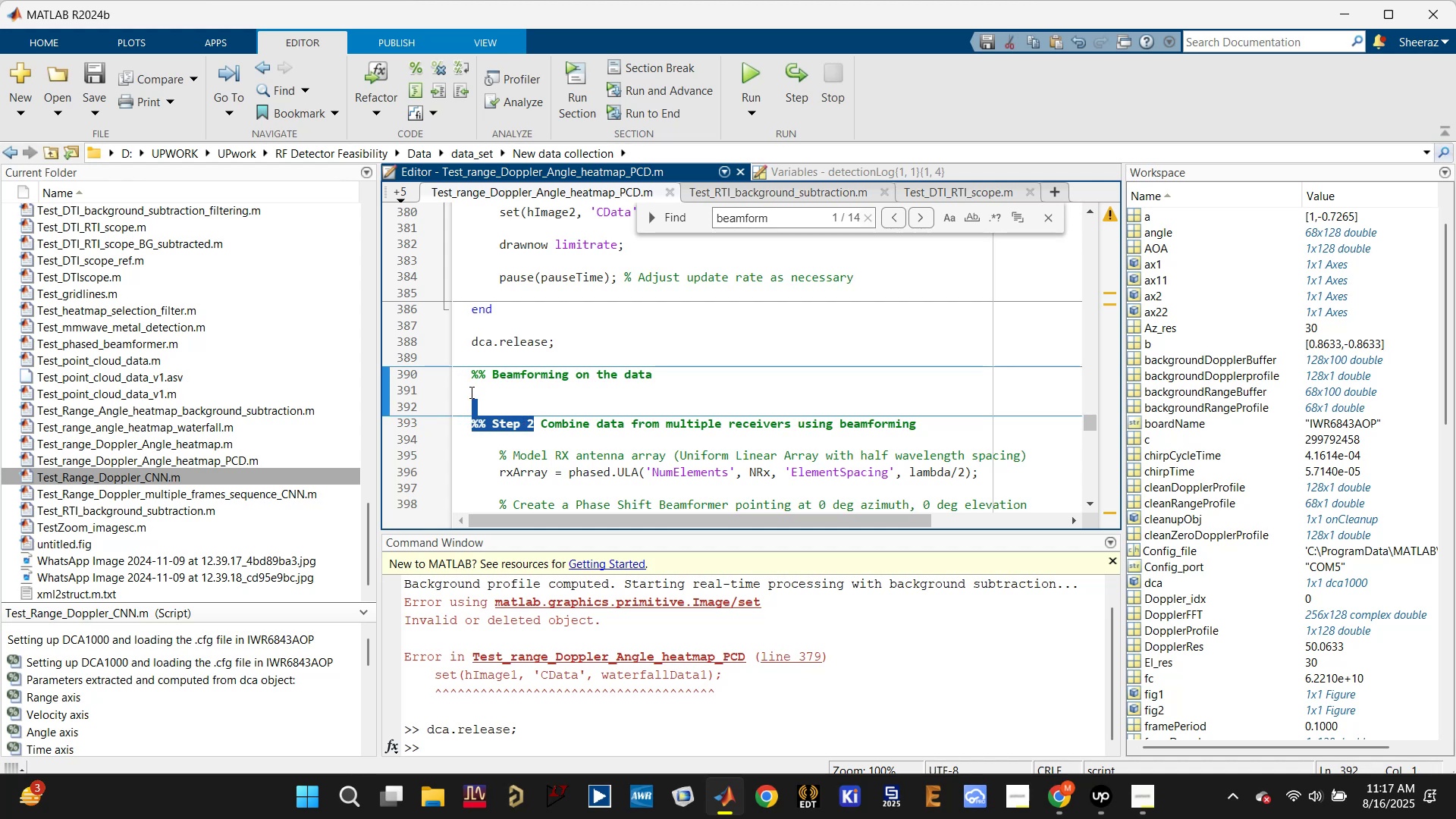 
key(Backspace)
 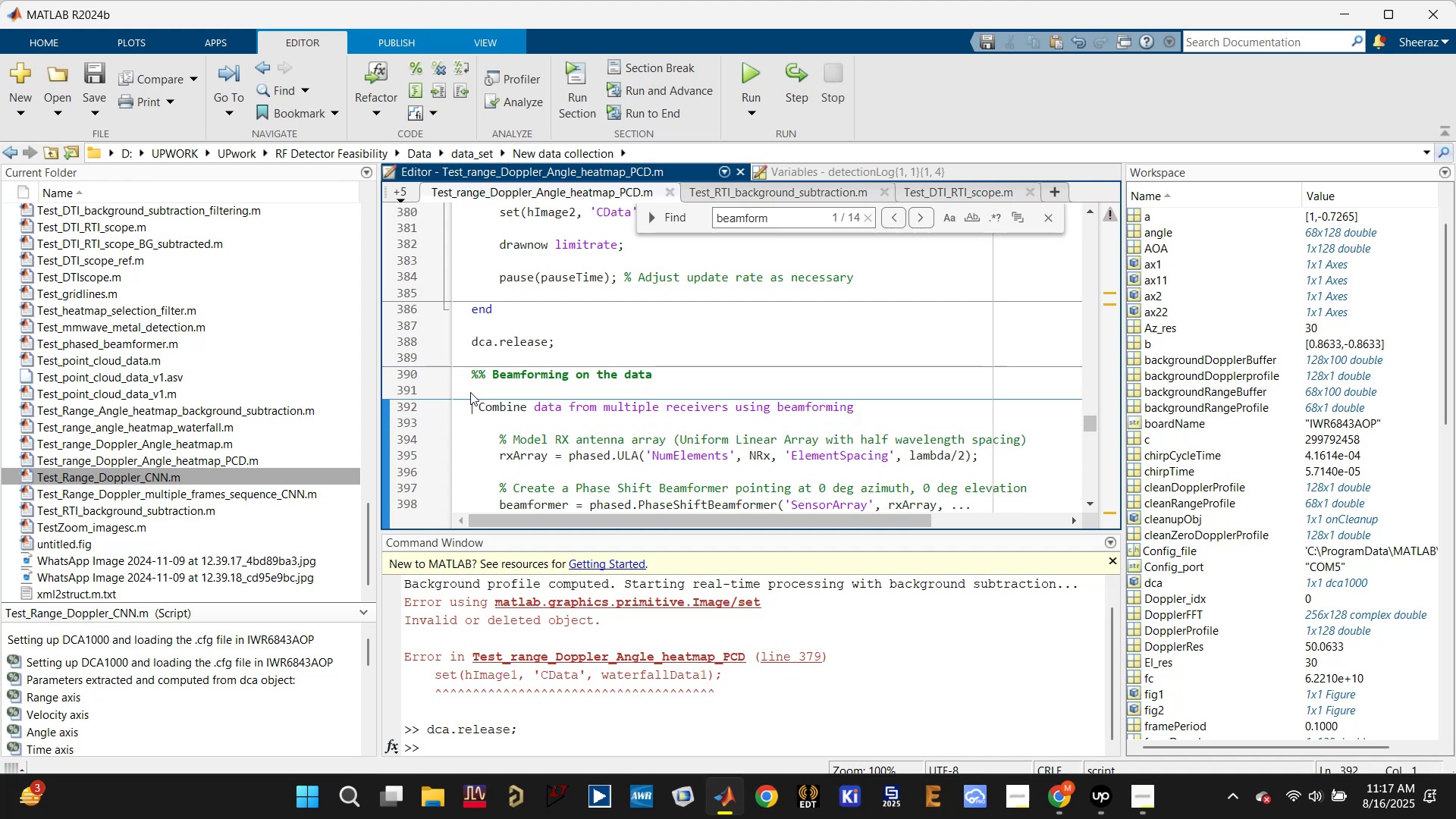 
hold_key(key=Backspace, duration=1.25)
 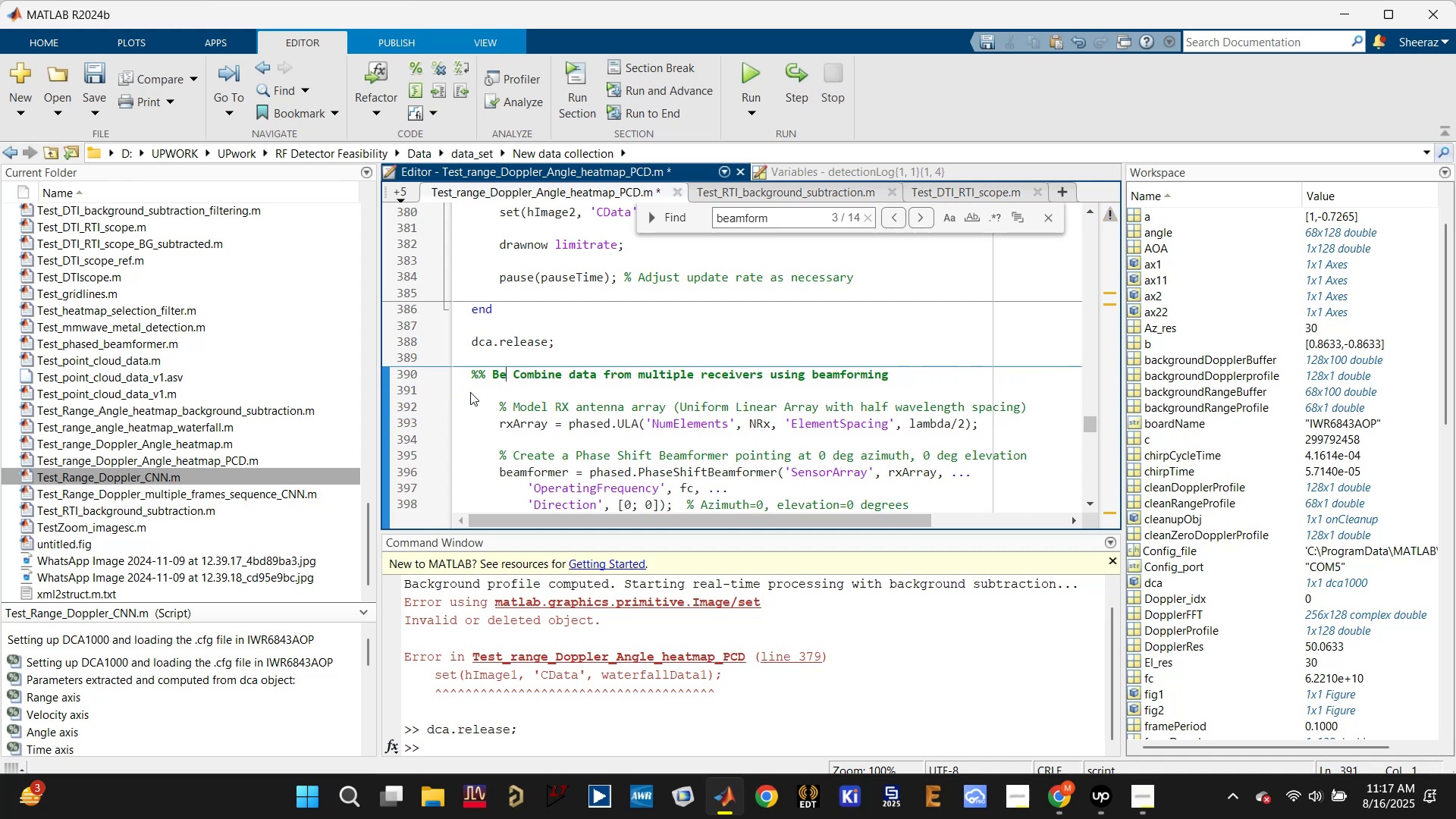 
key(Backspace)
 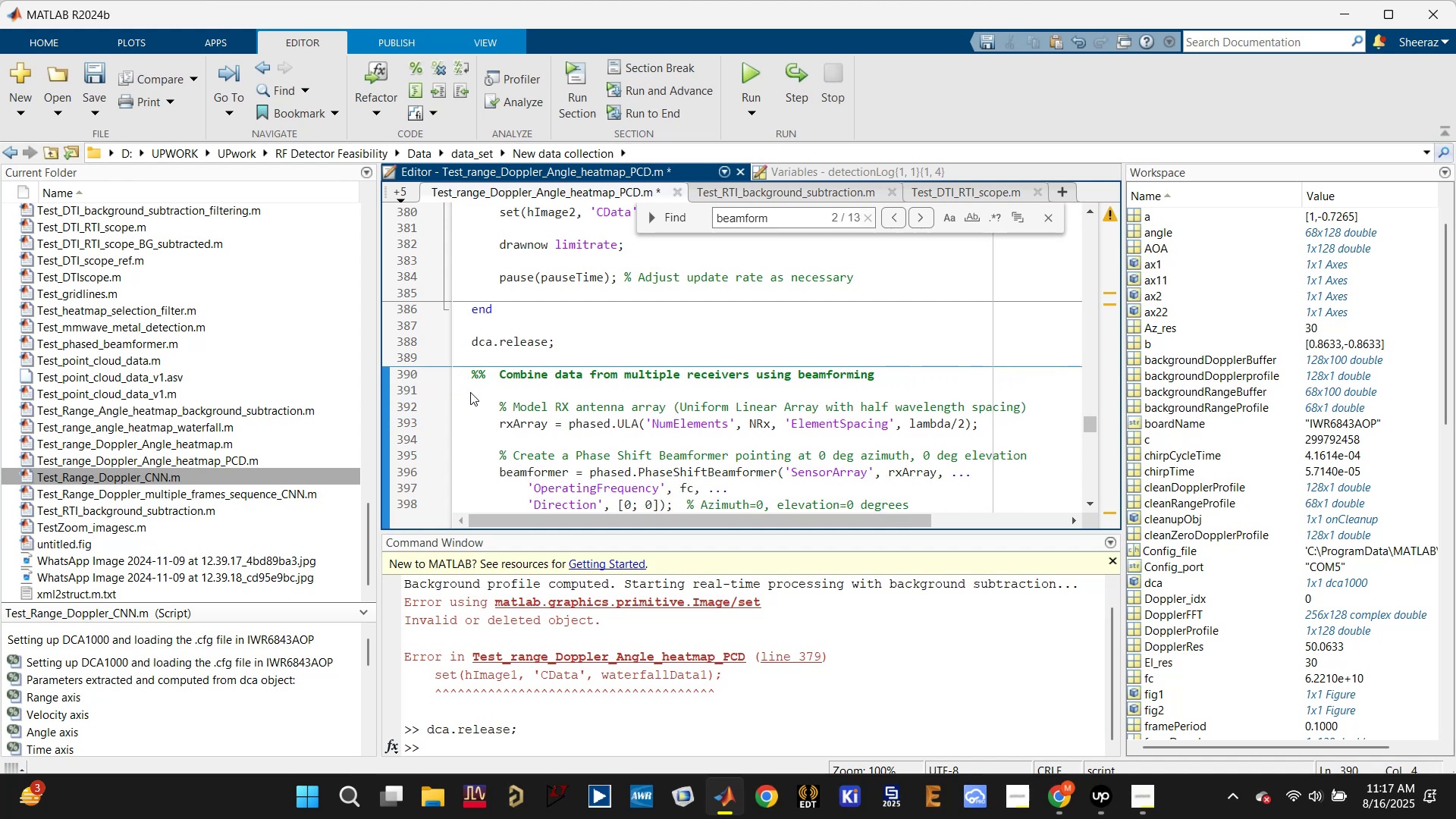 
key(Delete)
 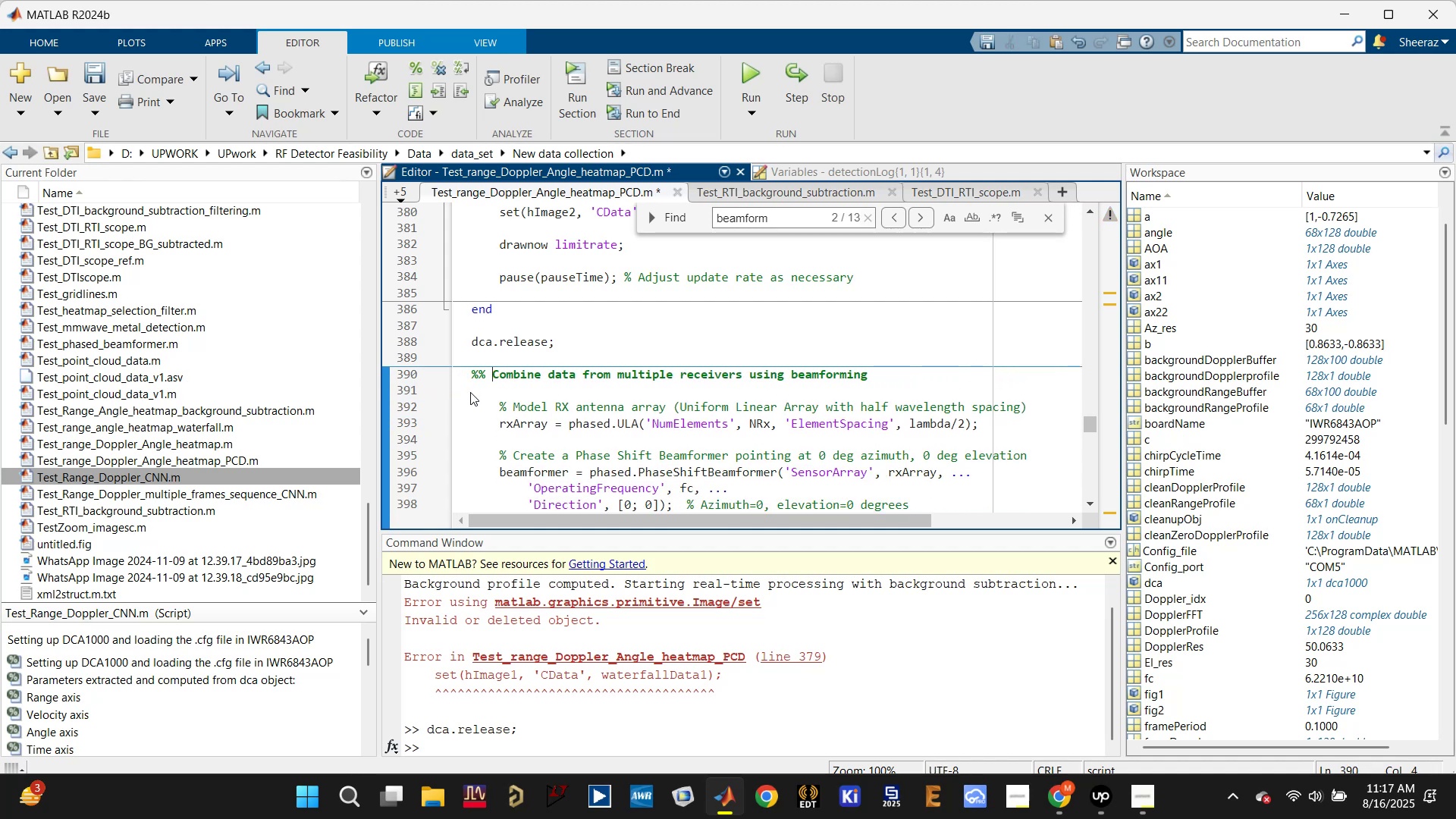 
key(Control+S)
 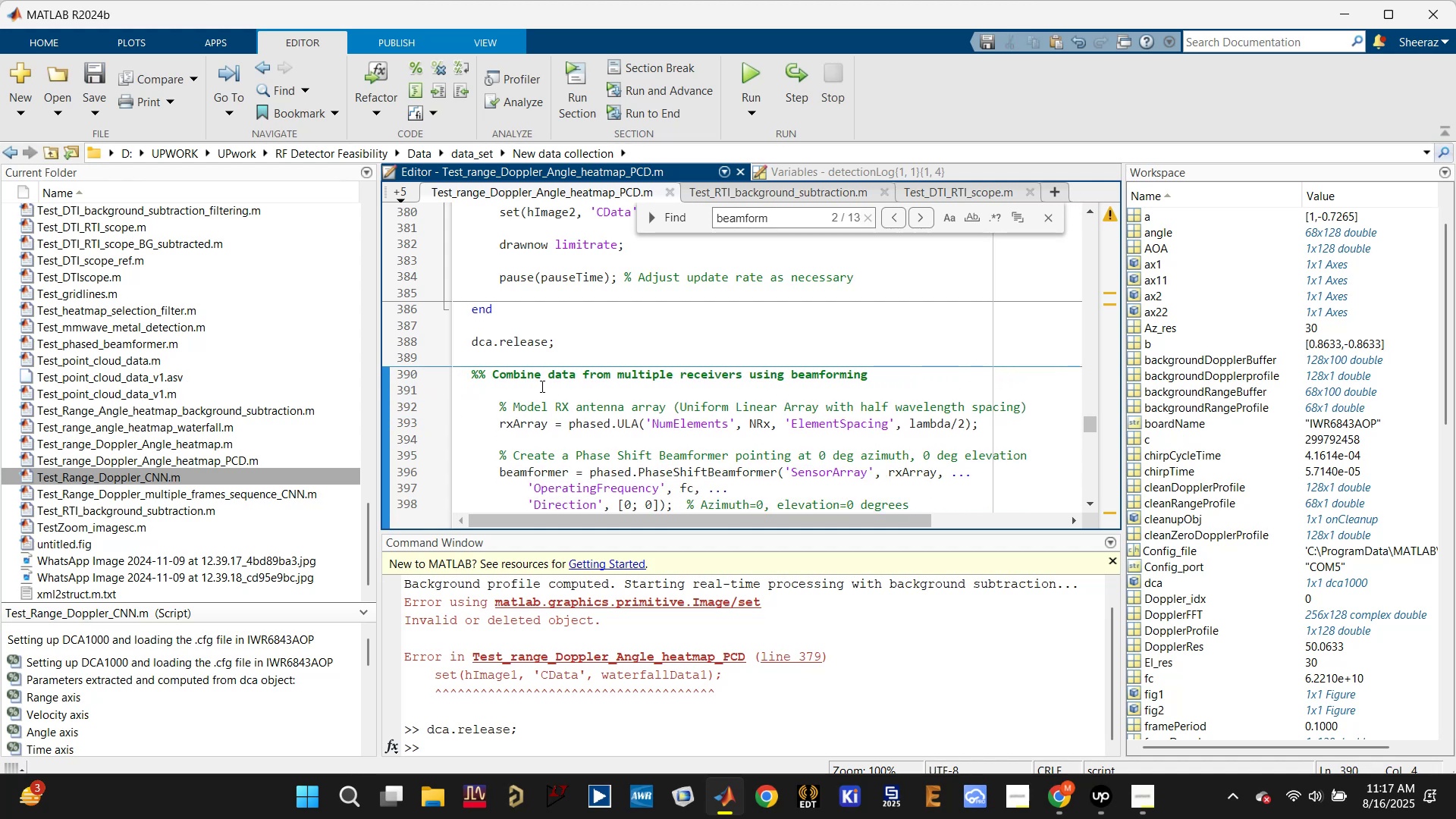 
scroll: coordinate [572, 382], scroll_direction: down, amount: 1.0
 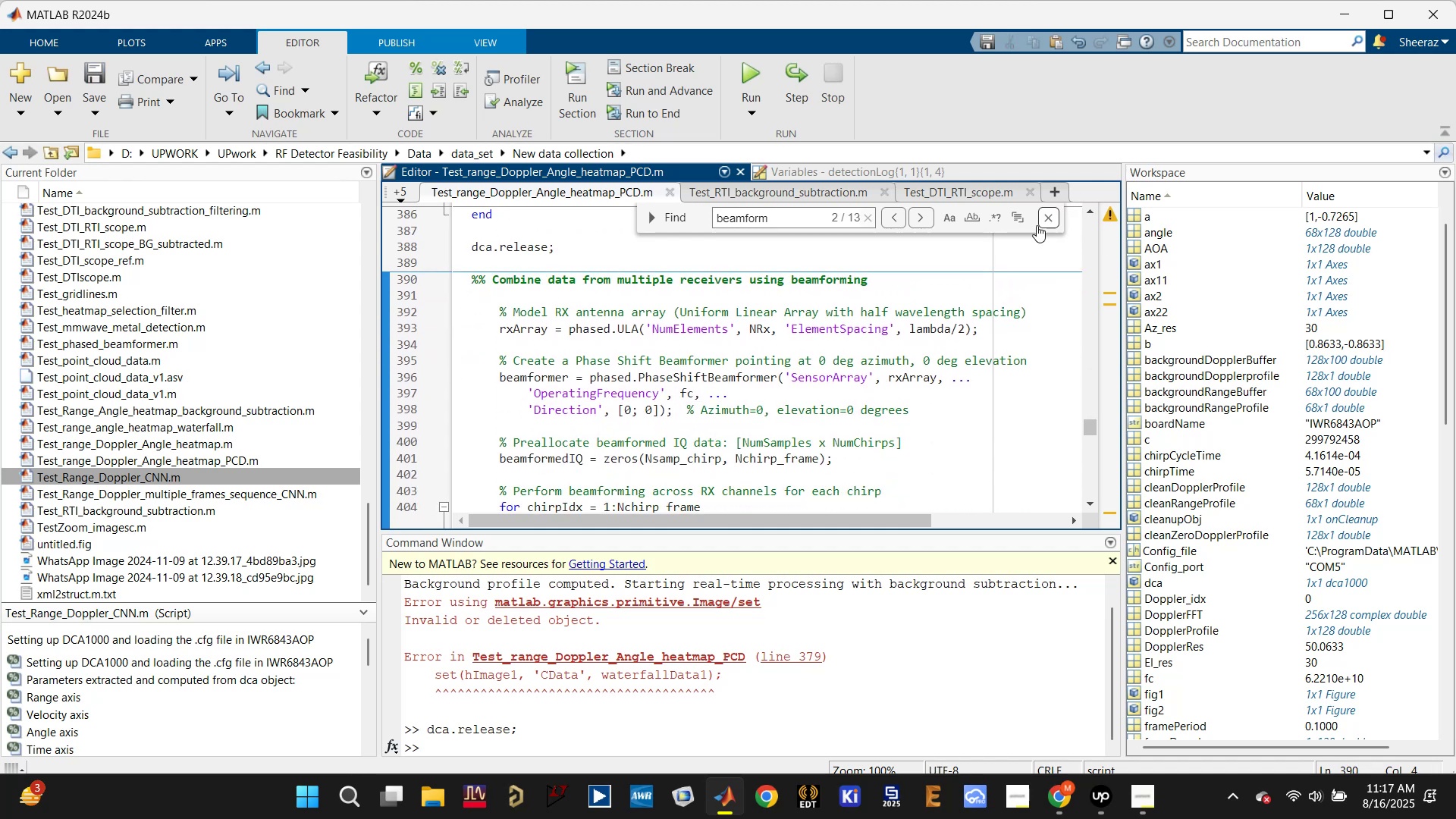 
left_click([1043, 215])
 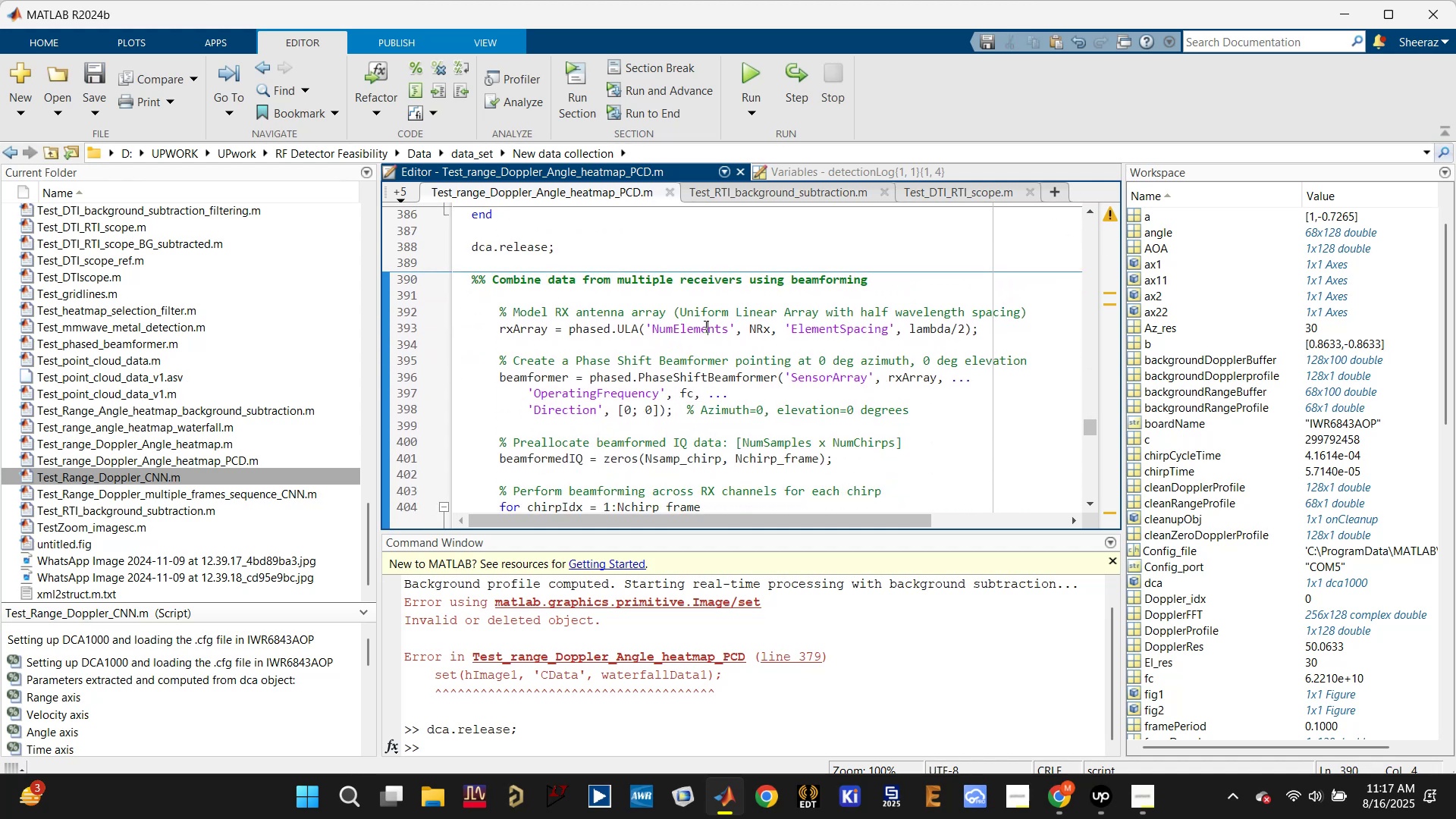 
double_click([745, 325])
 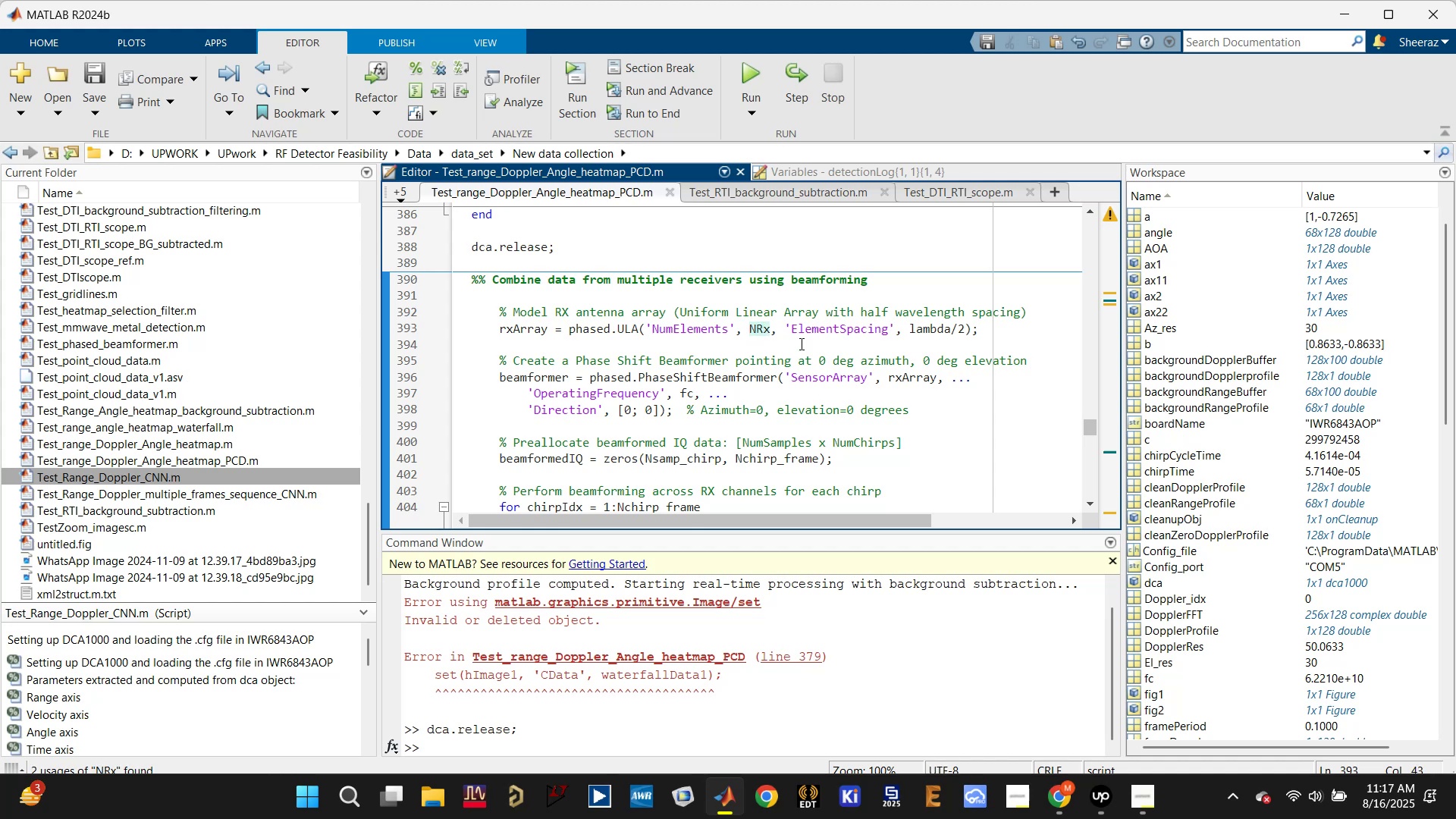 
left_click([923, 323])
 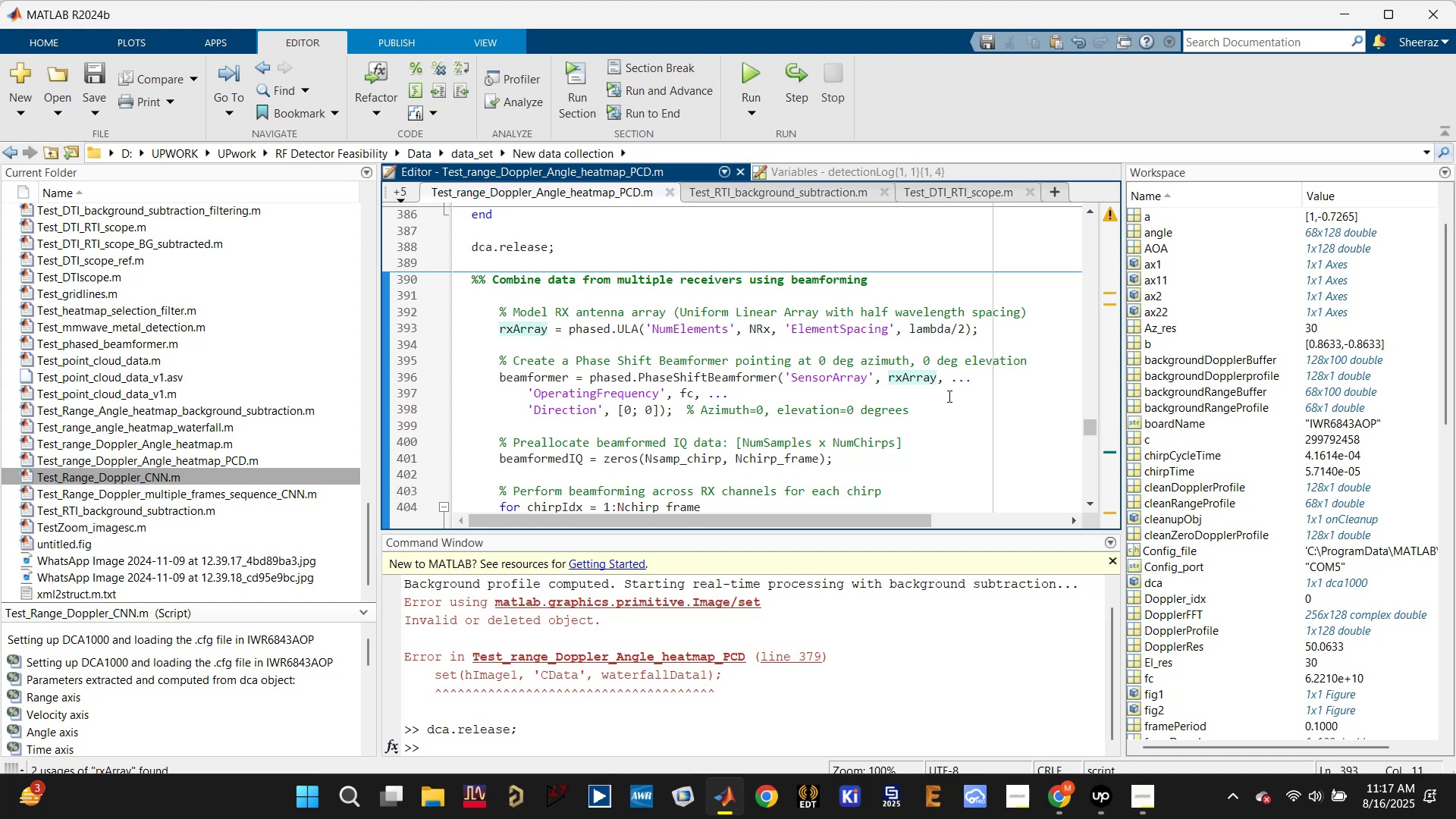 
wait(7.49)
 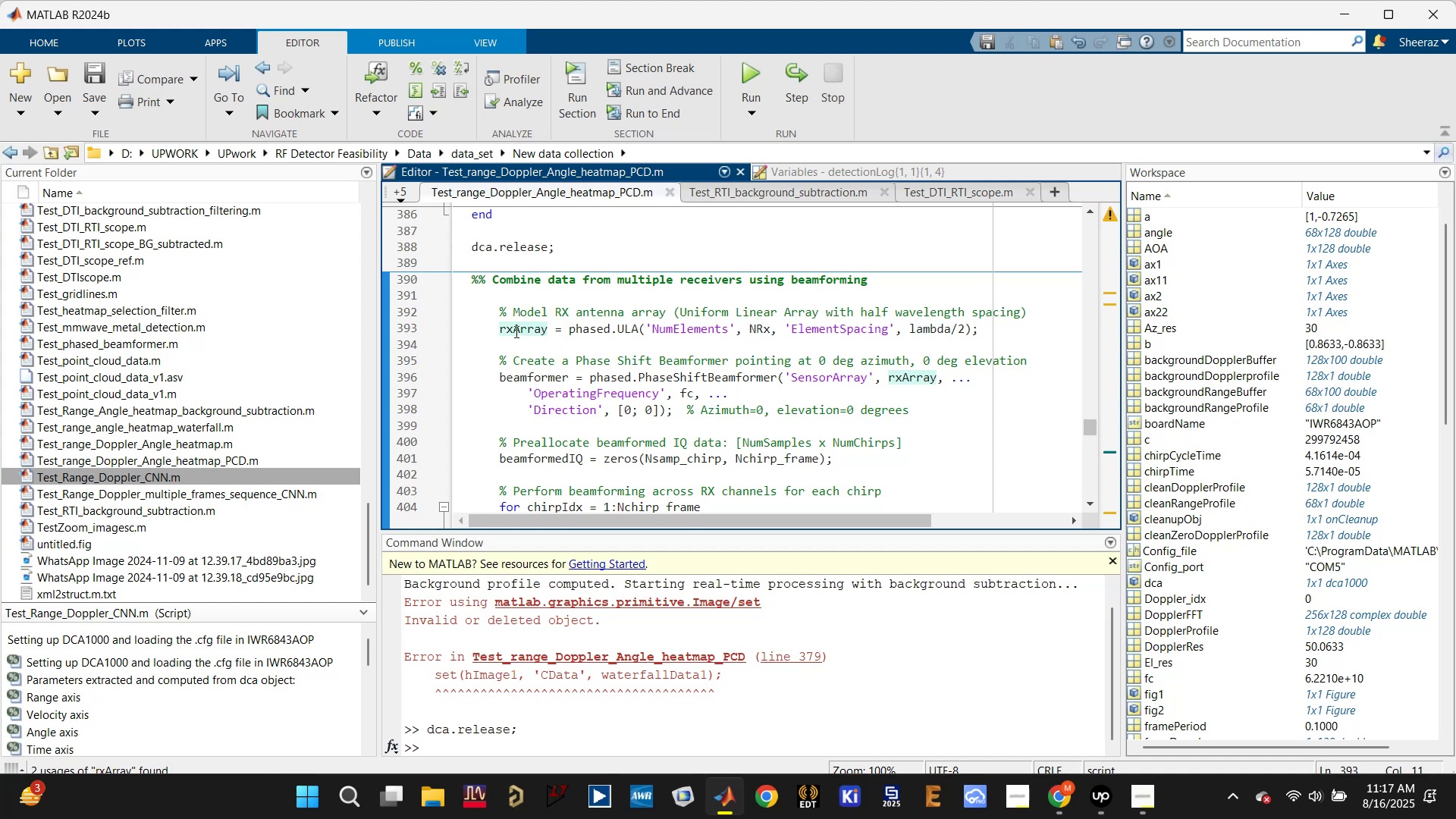 
left_click([672, 461])
 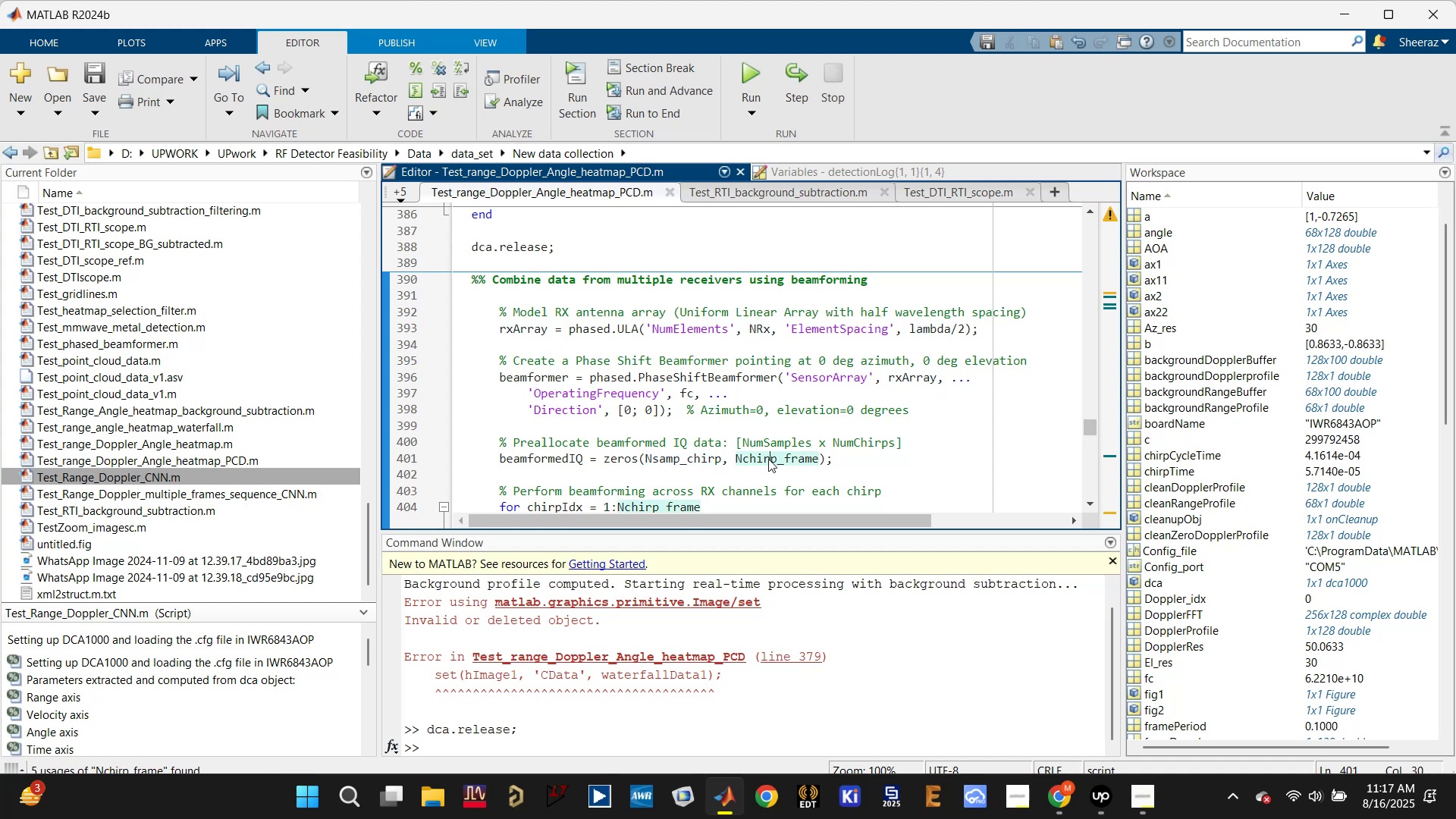 
scroll: coordinate [702, 460], scroll_direction: down, amount: 2.0
 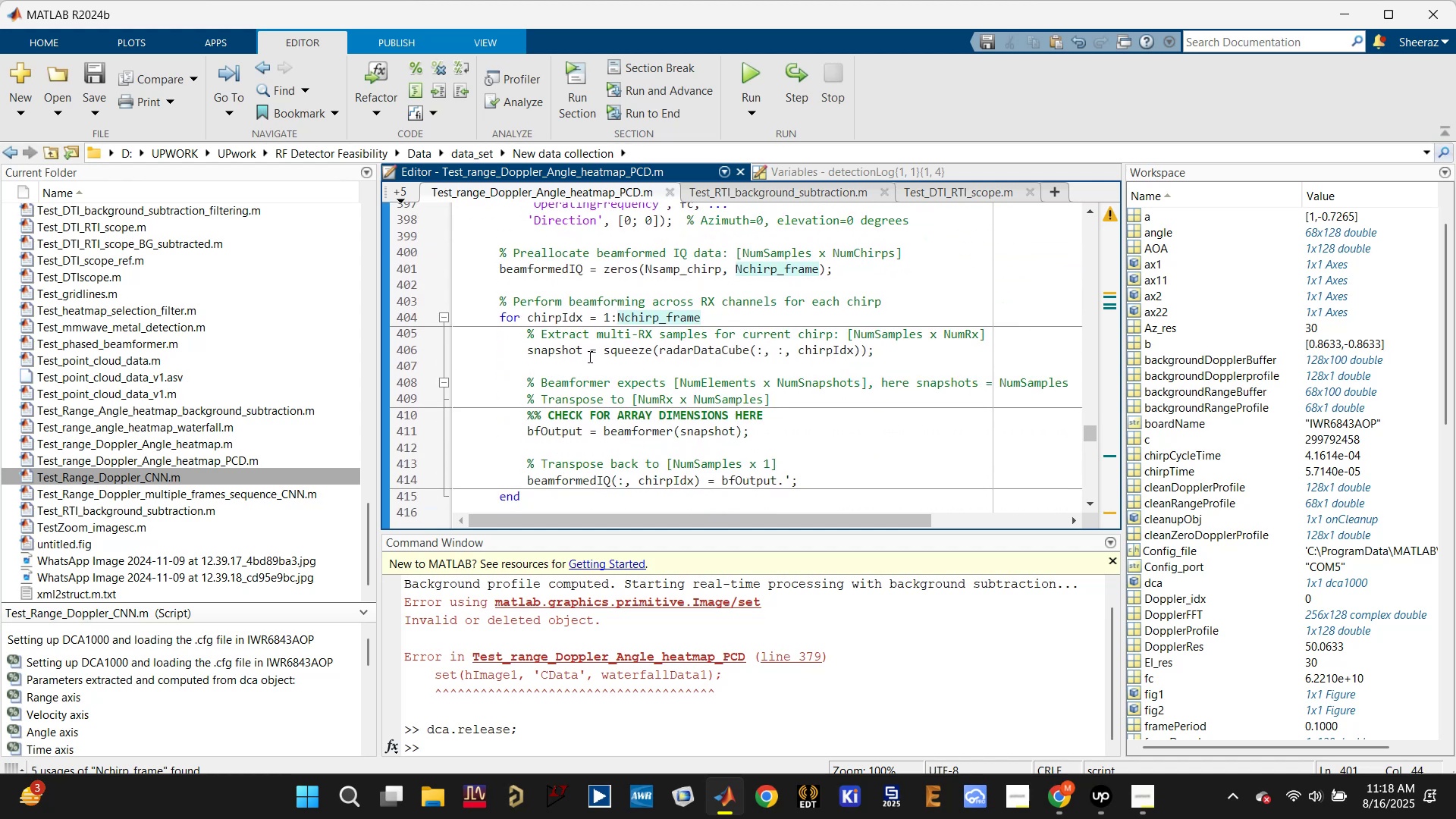 
left_click([695, 354])
 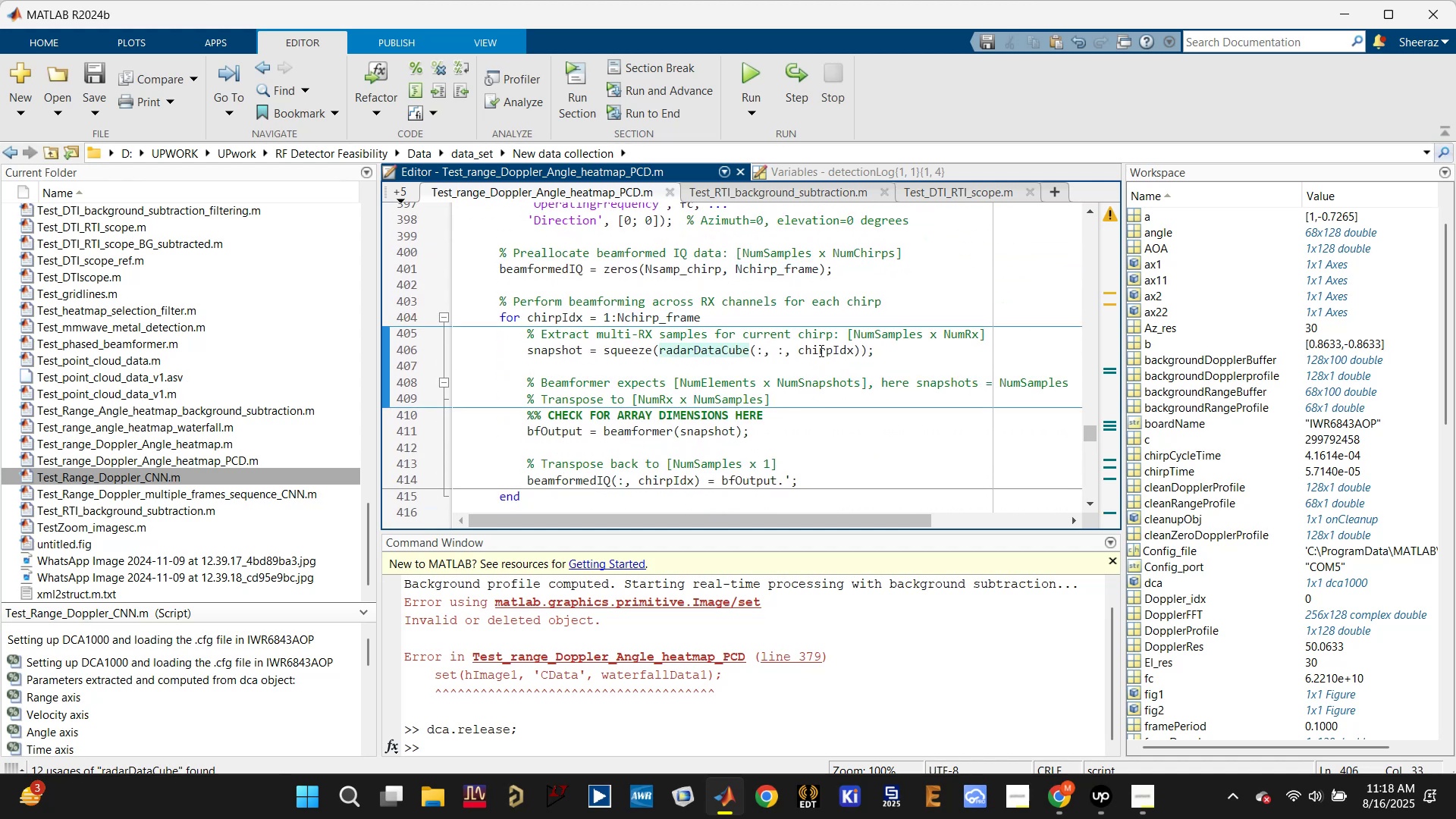 
scroll: coordinate [792, 375], scroll_direction: up, amount: 2.0
 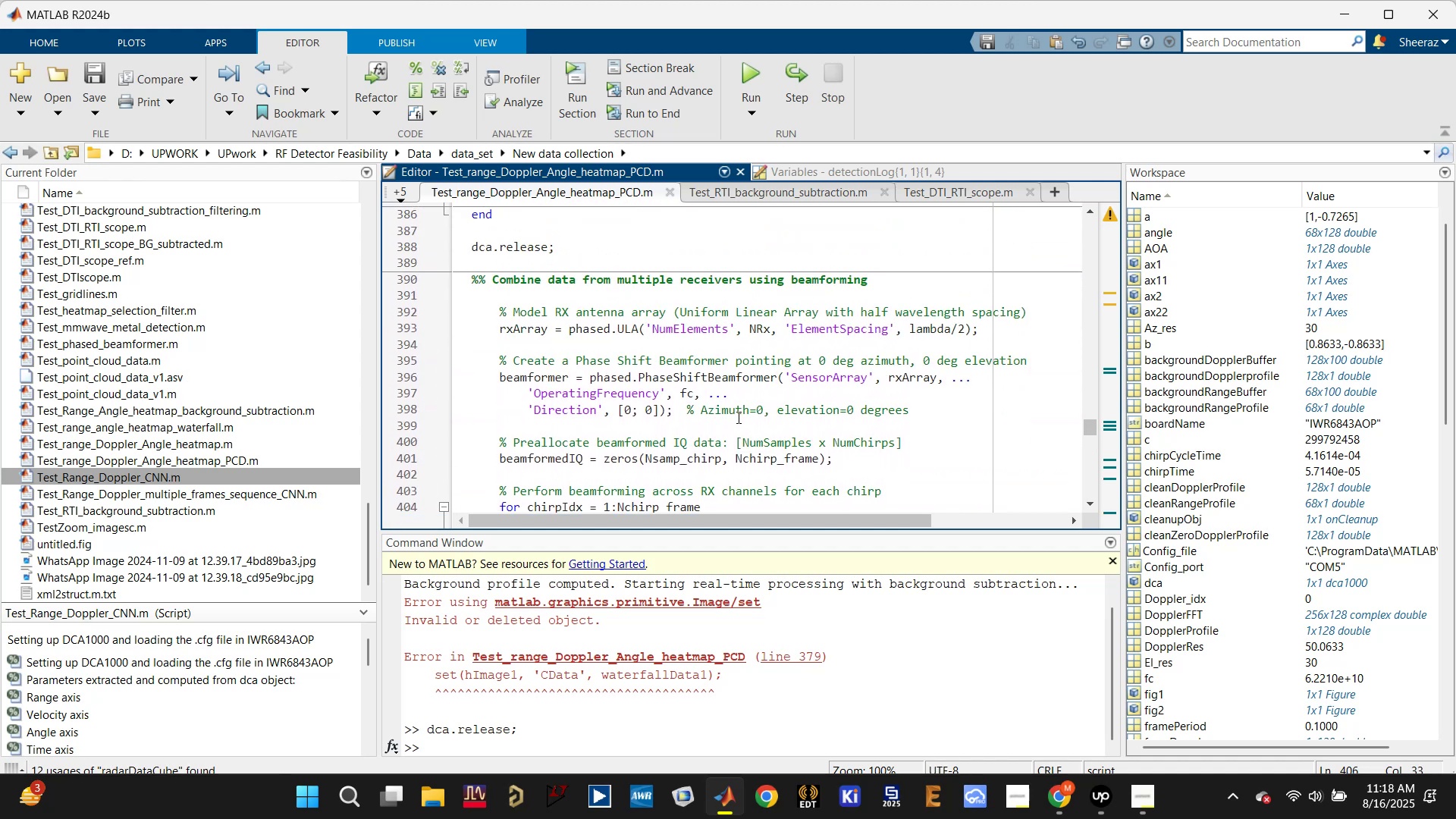 
scroll: coordinate [736, 419], scroll_direction: down, amount: 2.0
 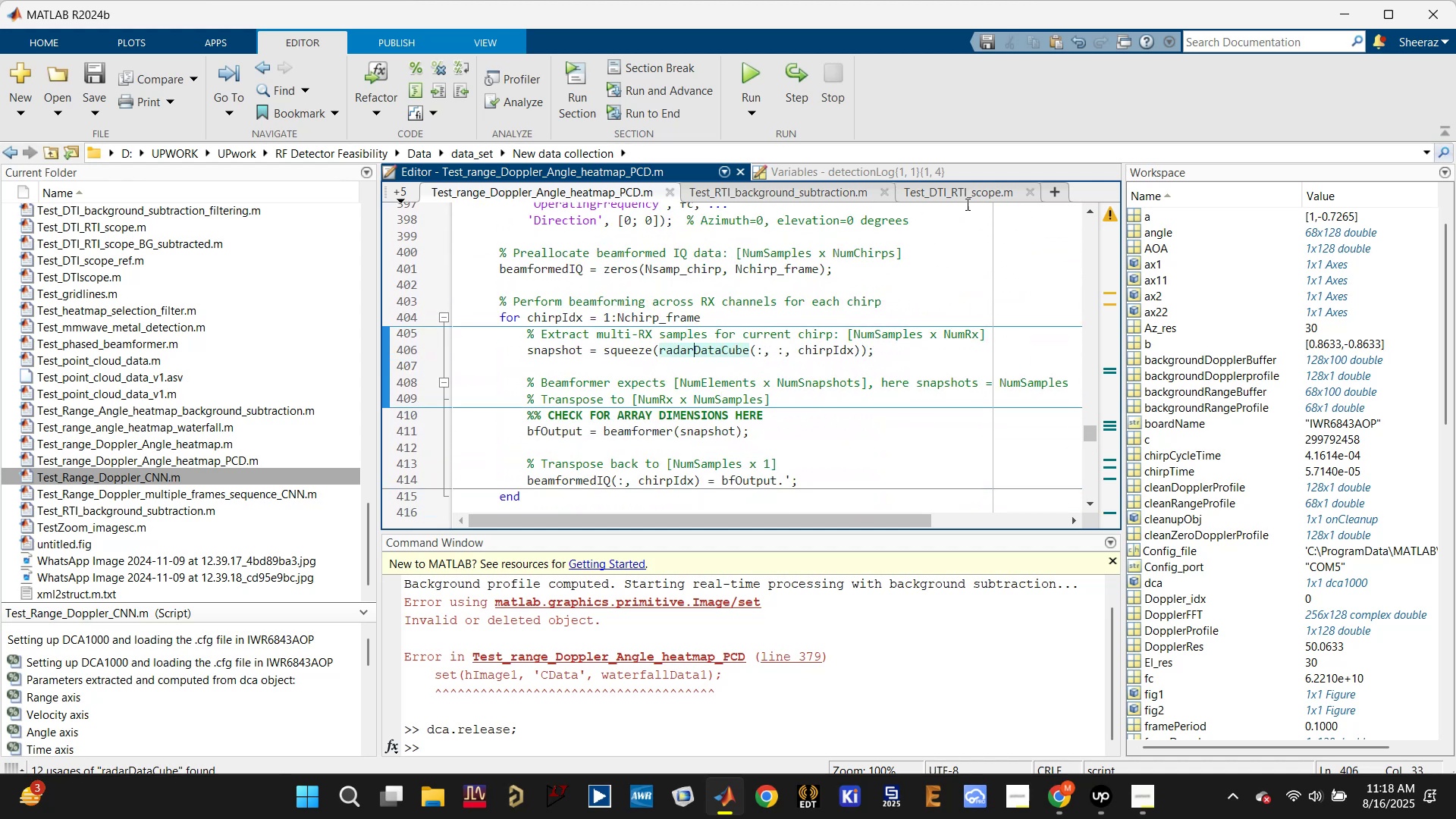 
wait(5.69)
 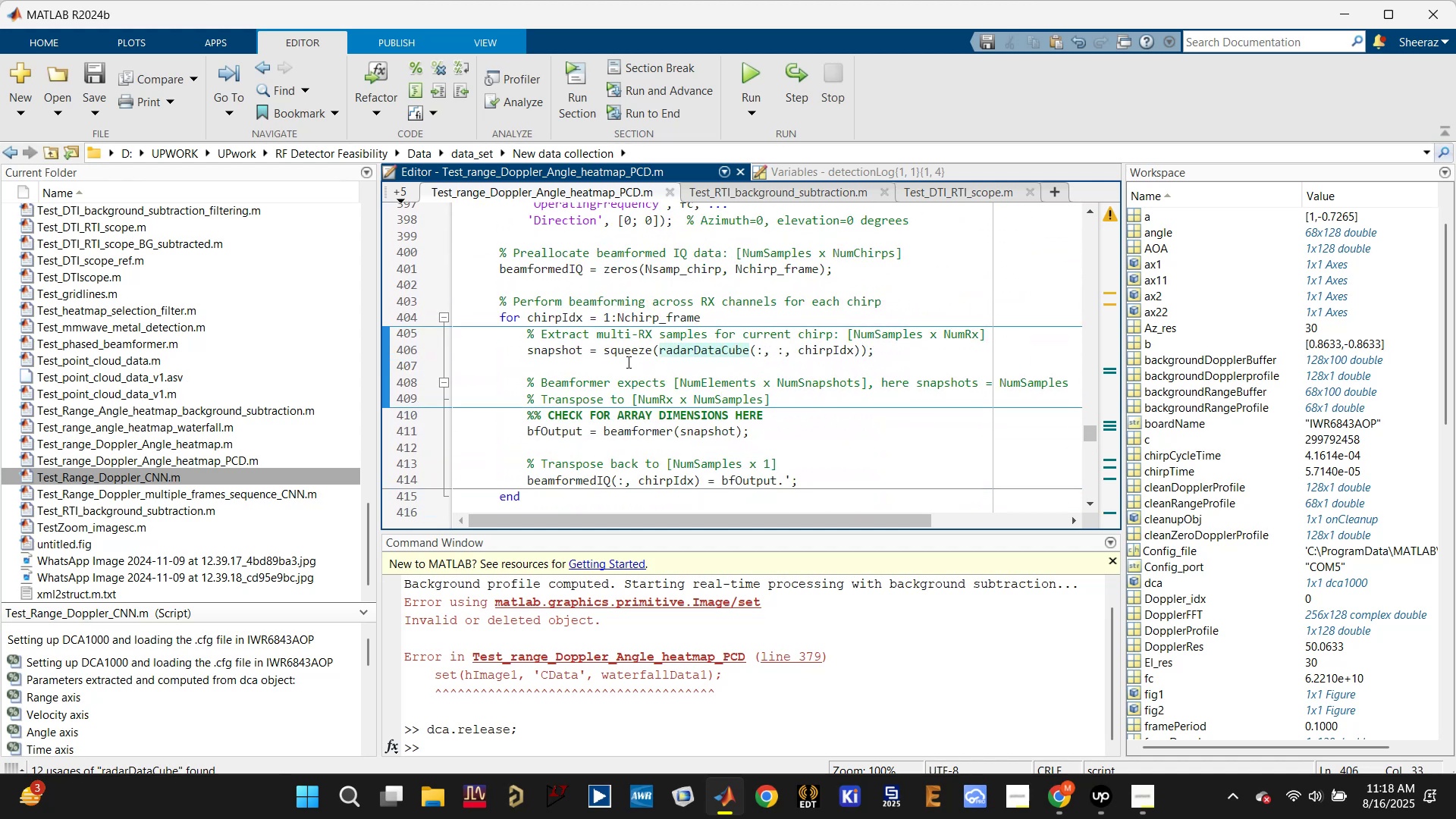 
left_click([399, 193])
 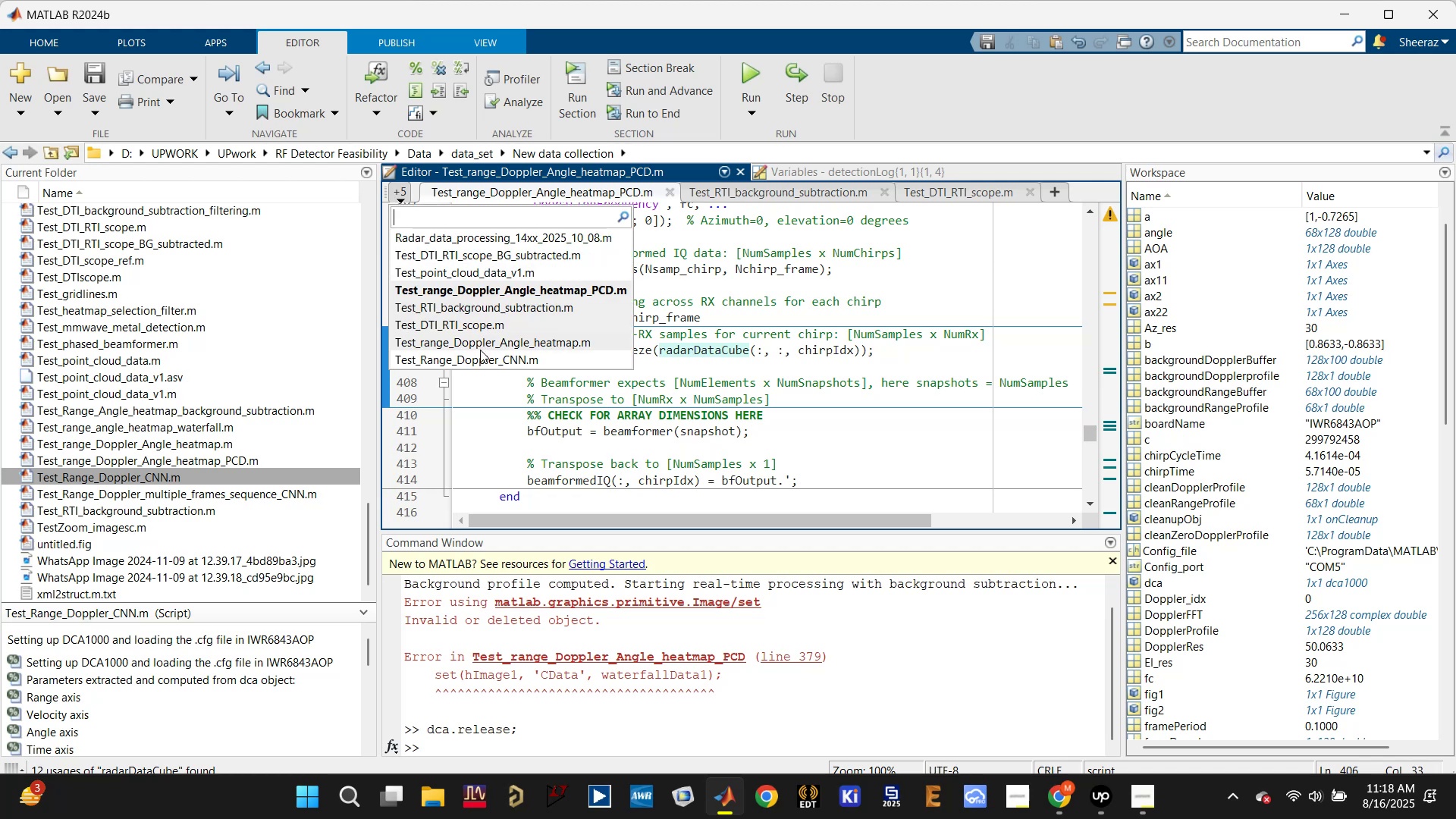 
left_click([474, 357])
 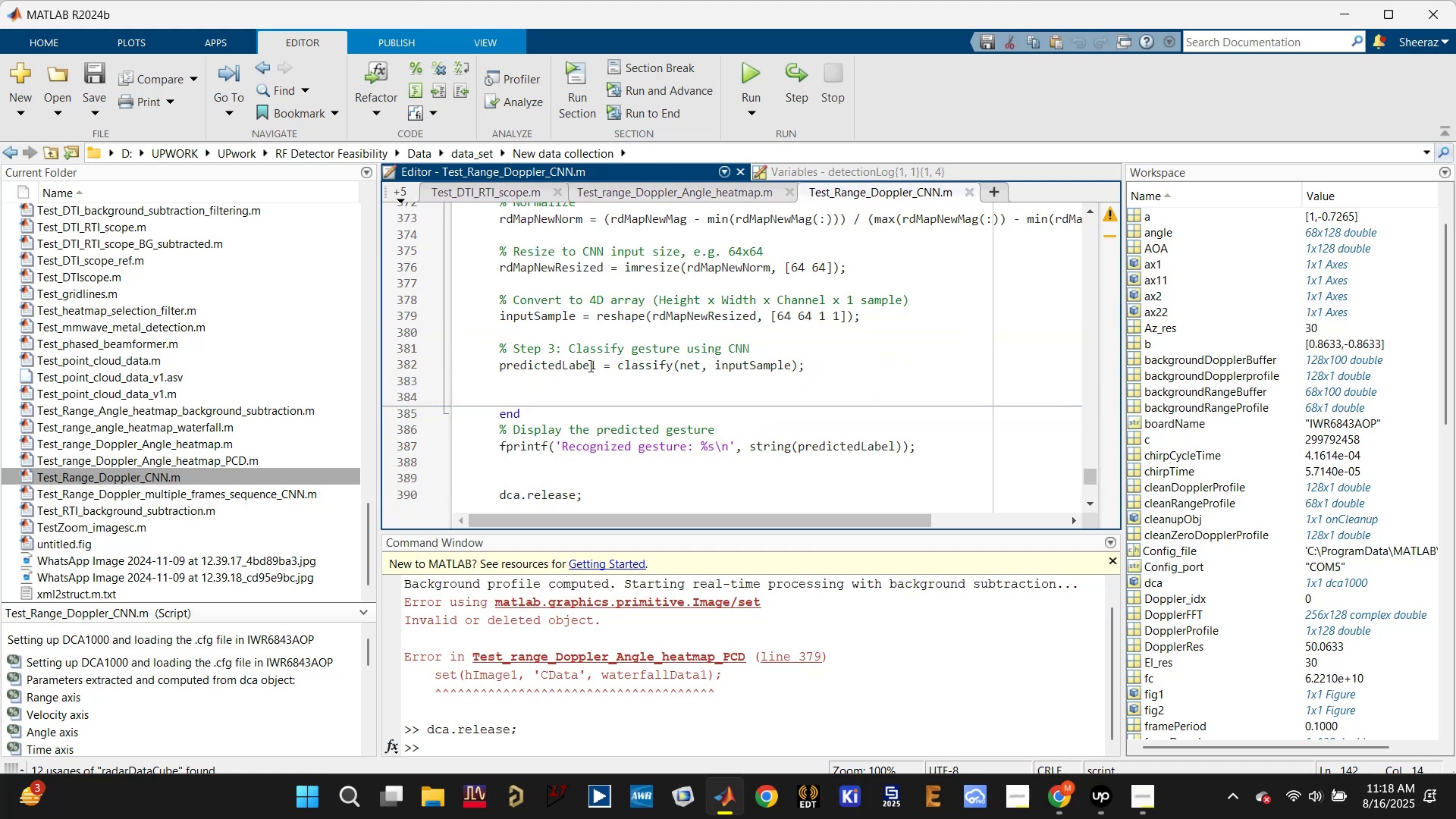 
wait(5.82)
 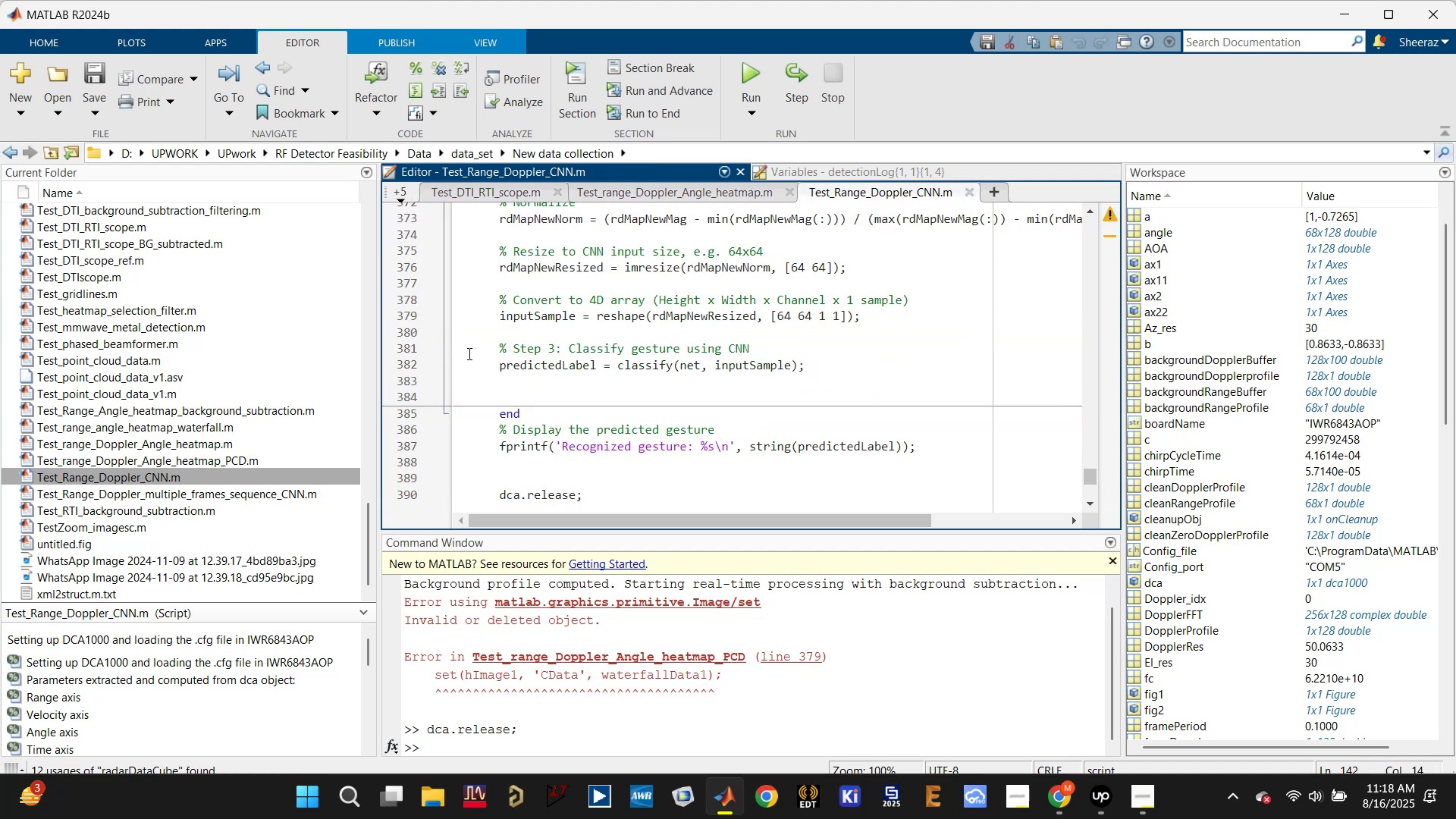 
scroll: coordinate [694, 384], scroll_direction: up, amount: 26.0
 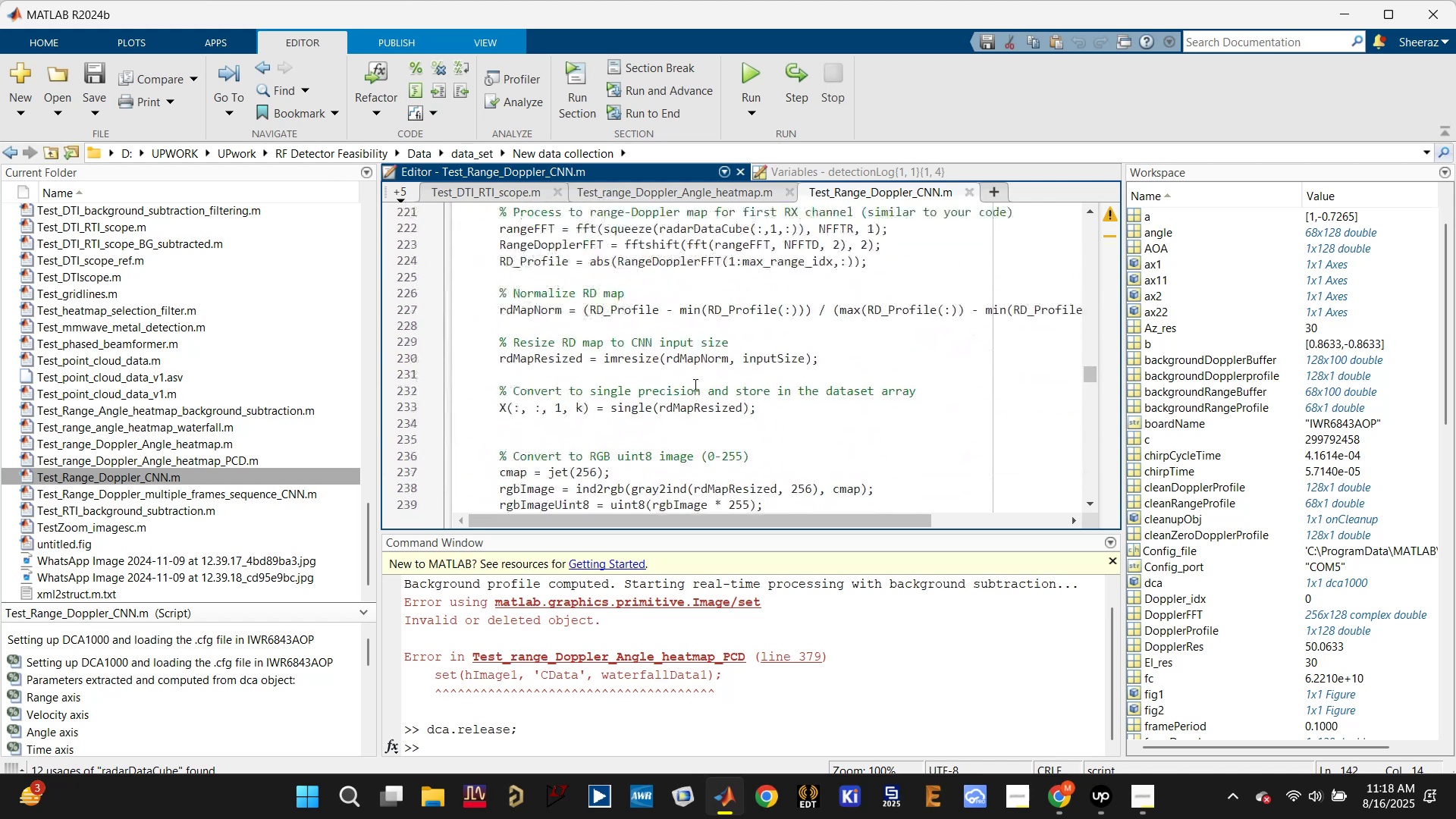 
key(Control+F)
 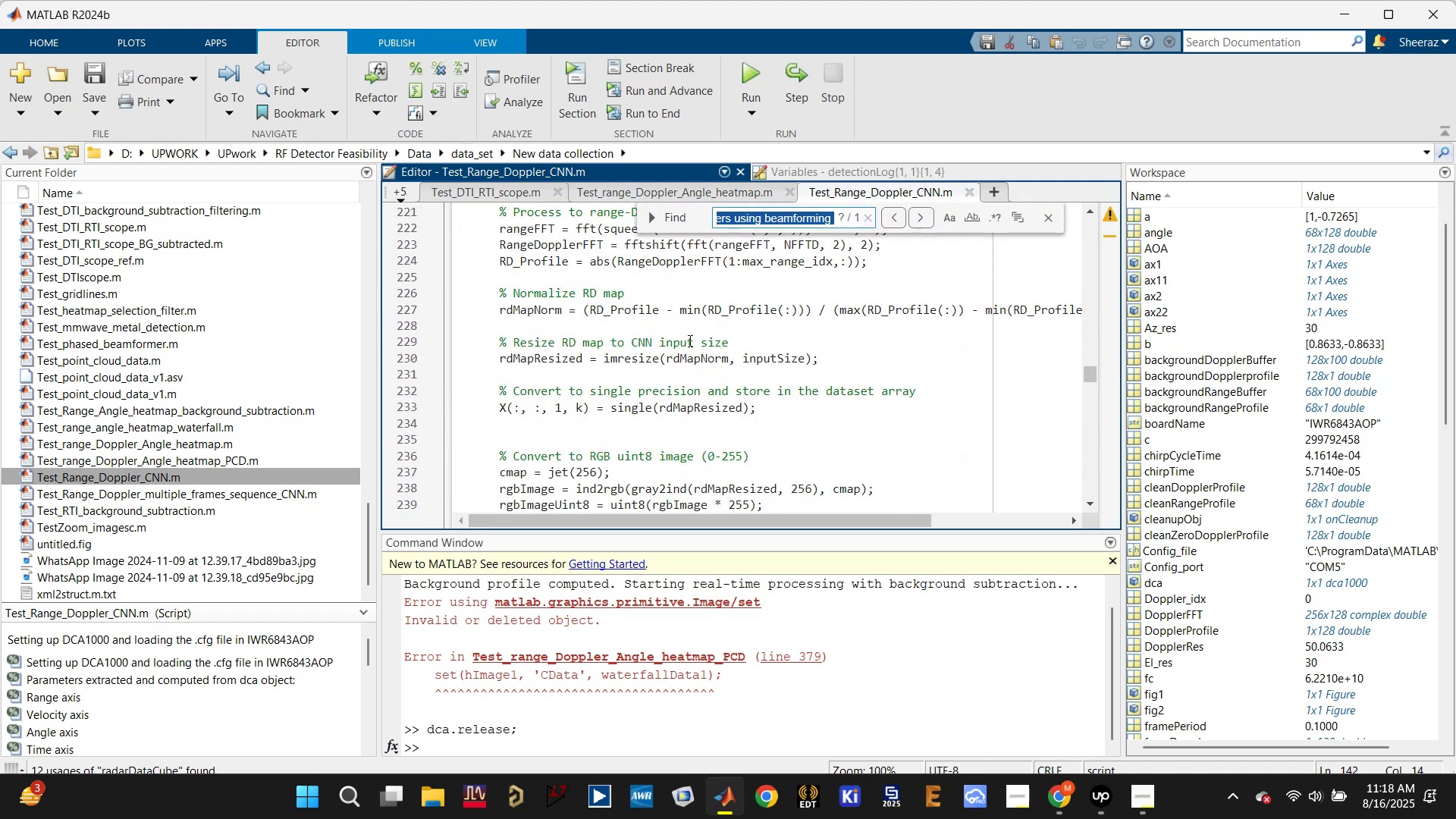 
key(Enter)
 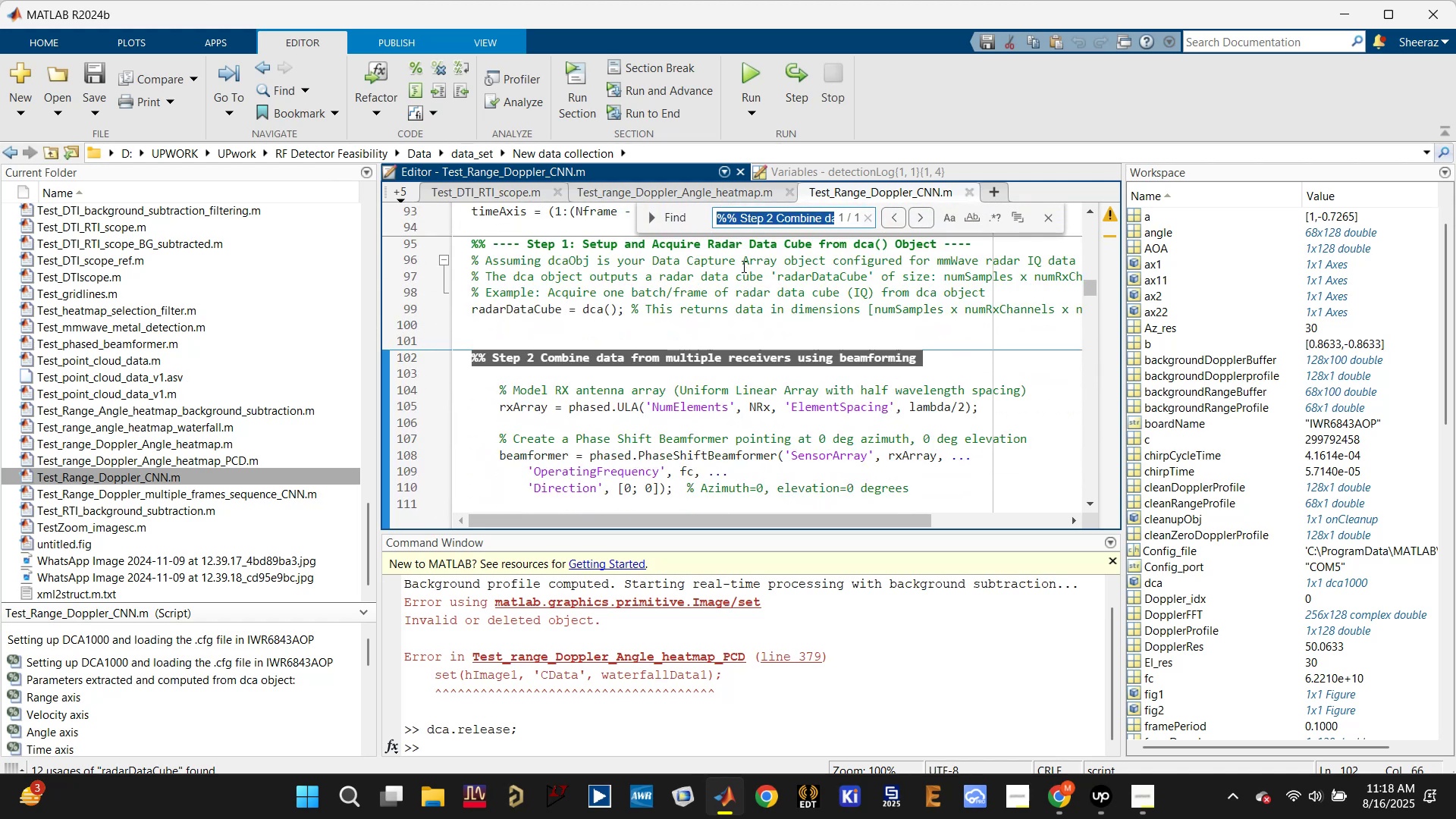 
double_click([543, 449])
 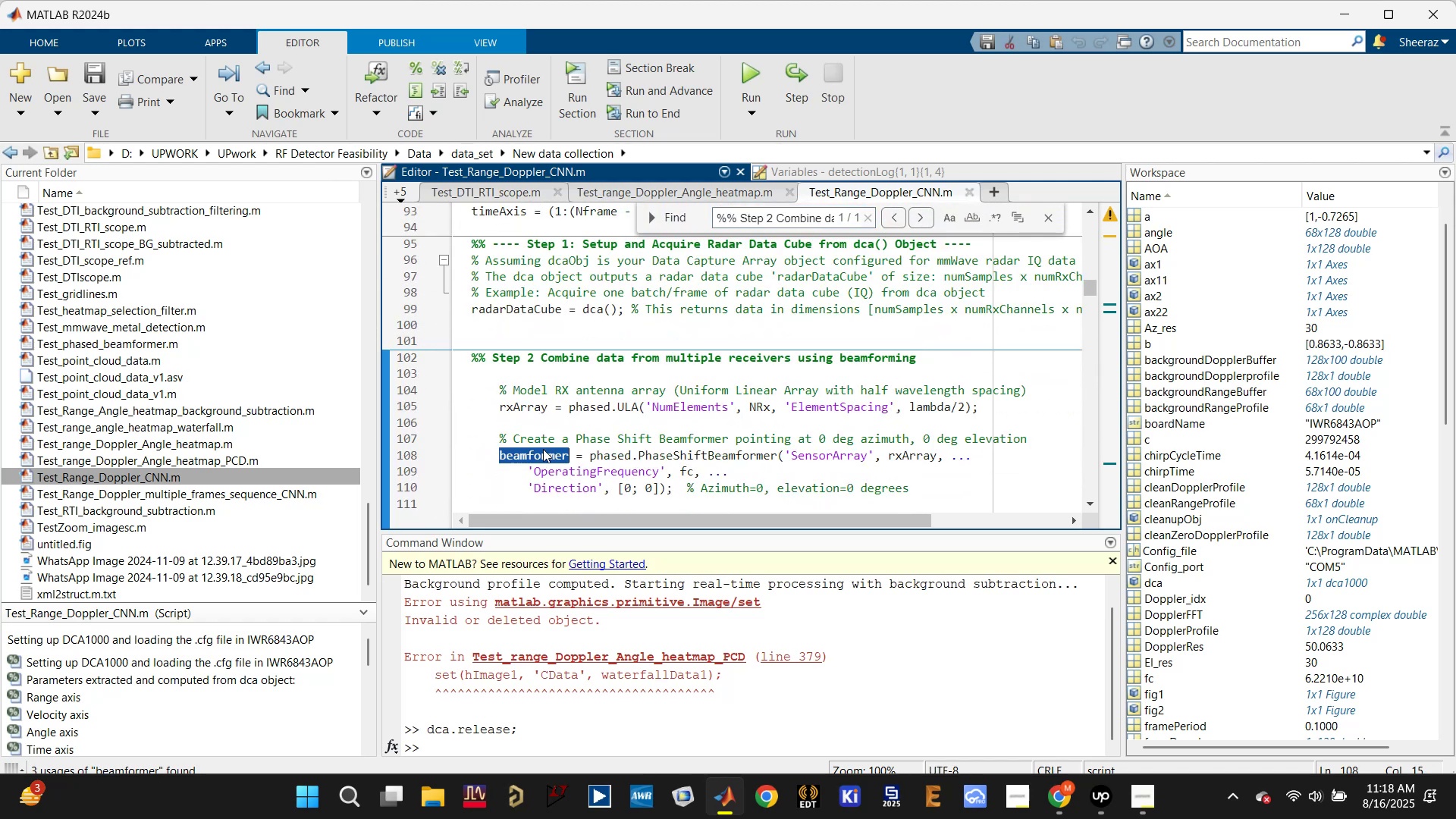 
key(Control+C)
 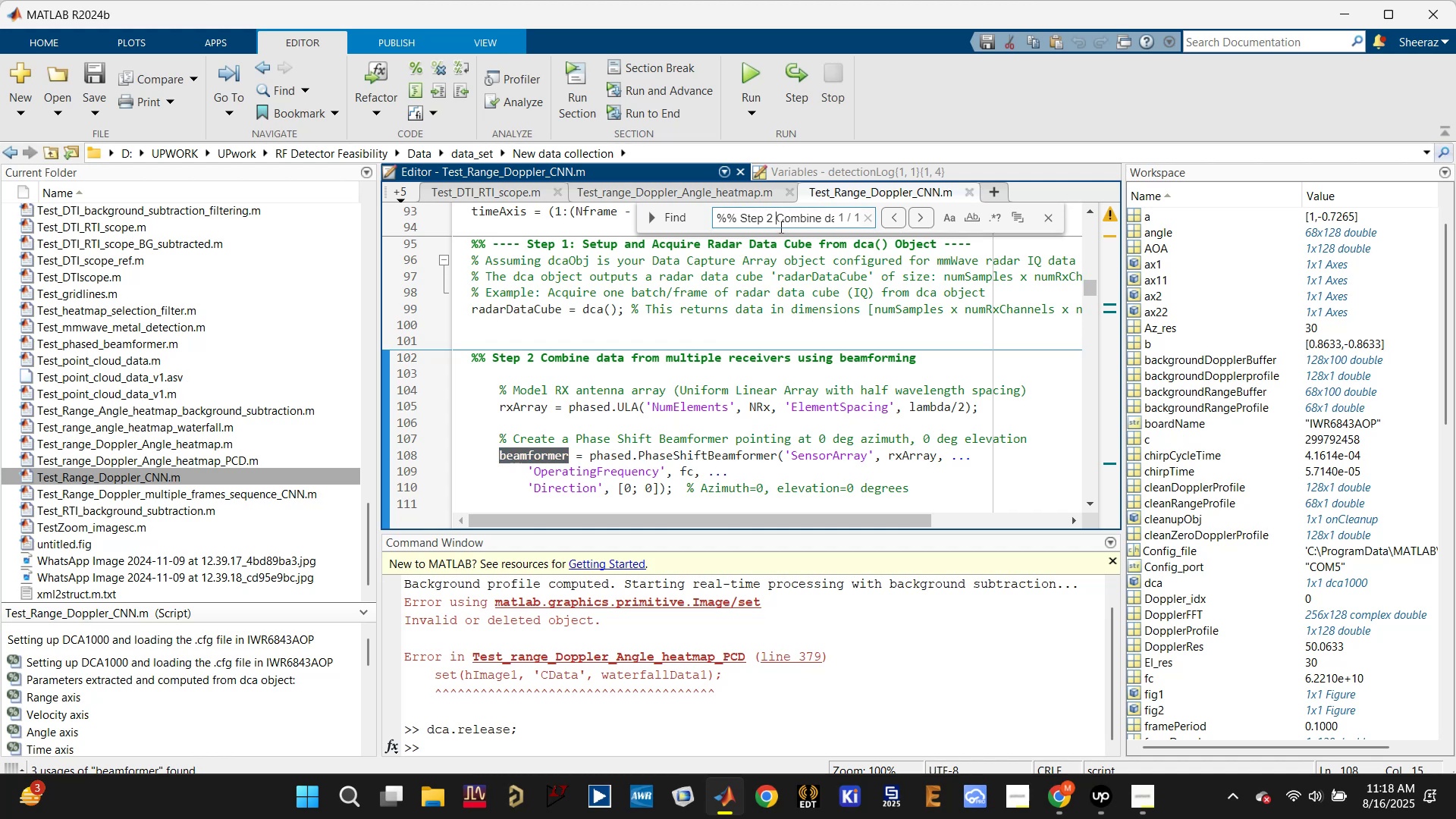 
double_click([786, 216])
 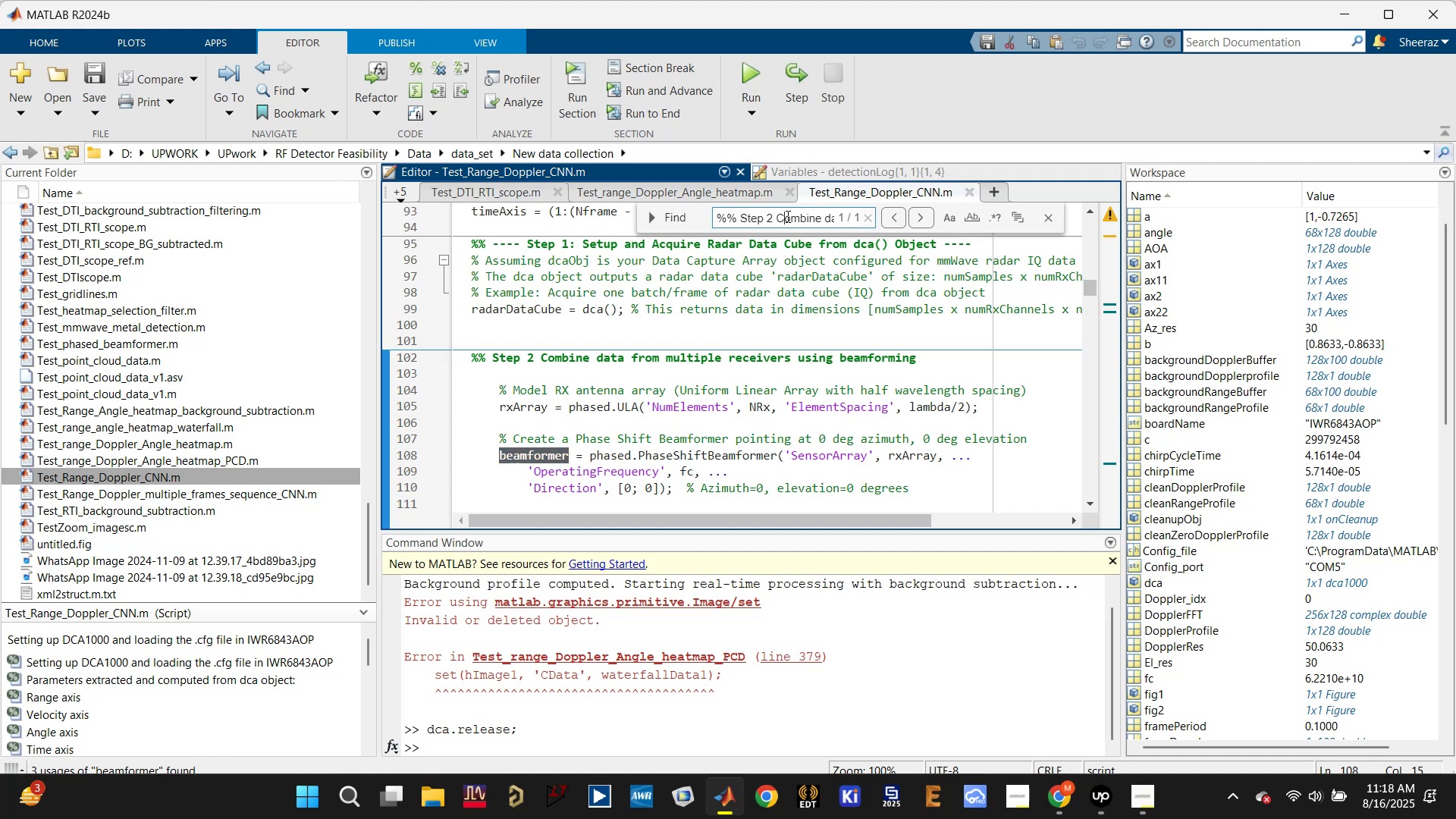 
triple_click([786, 216])
 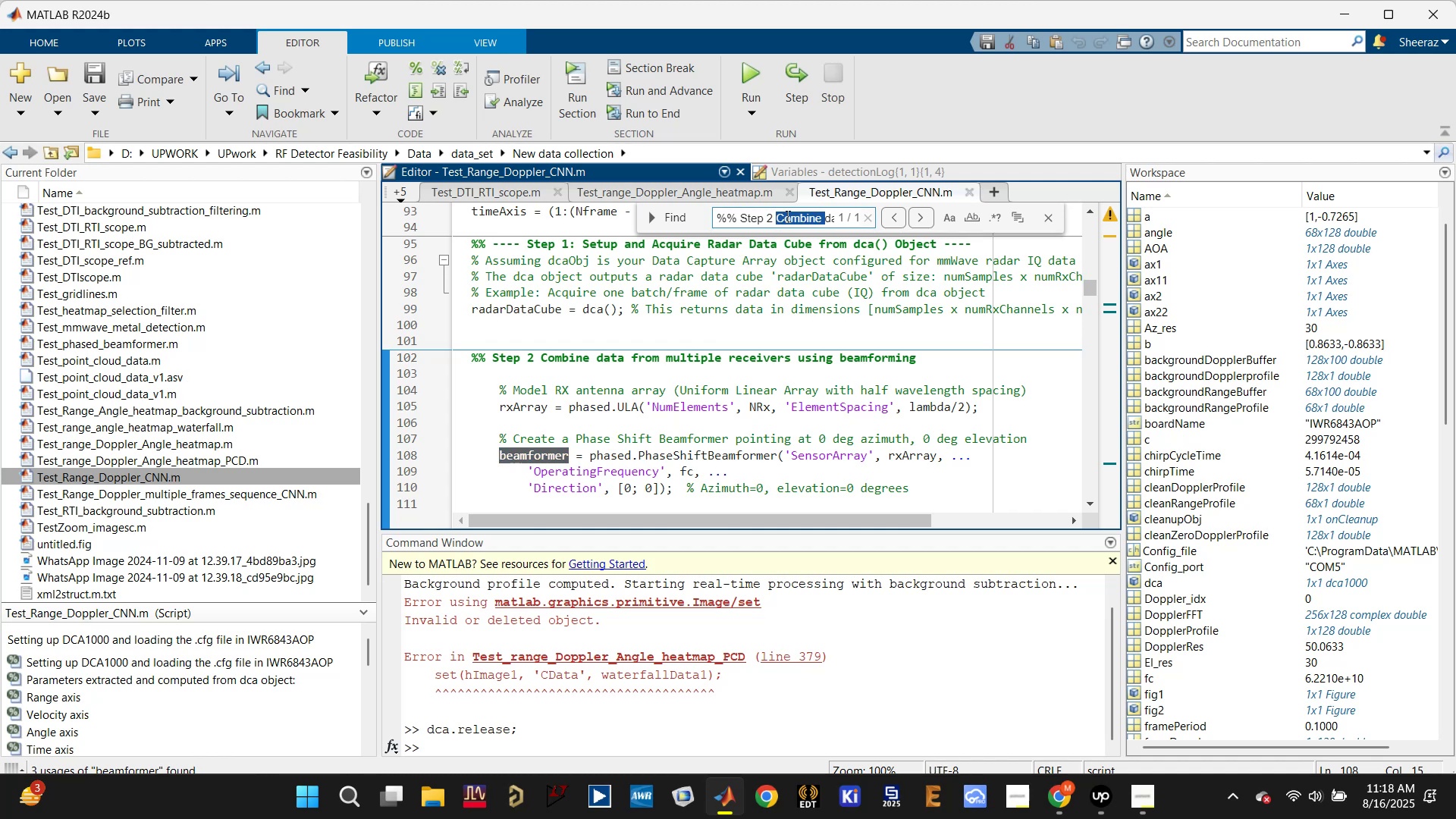 
triple_click([786, 216])
 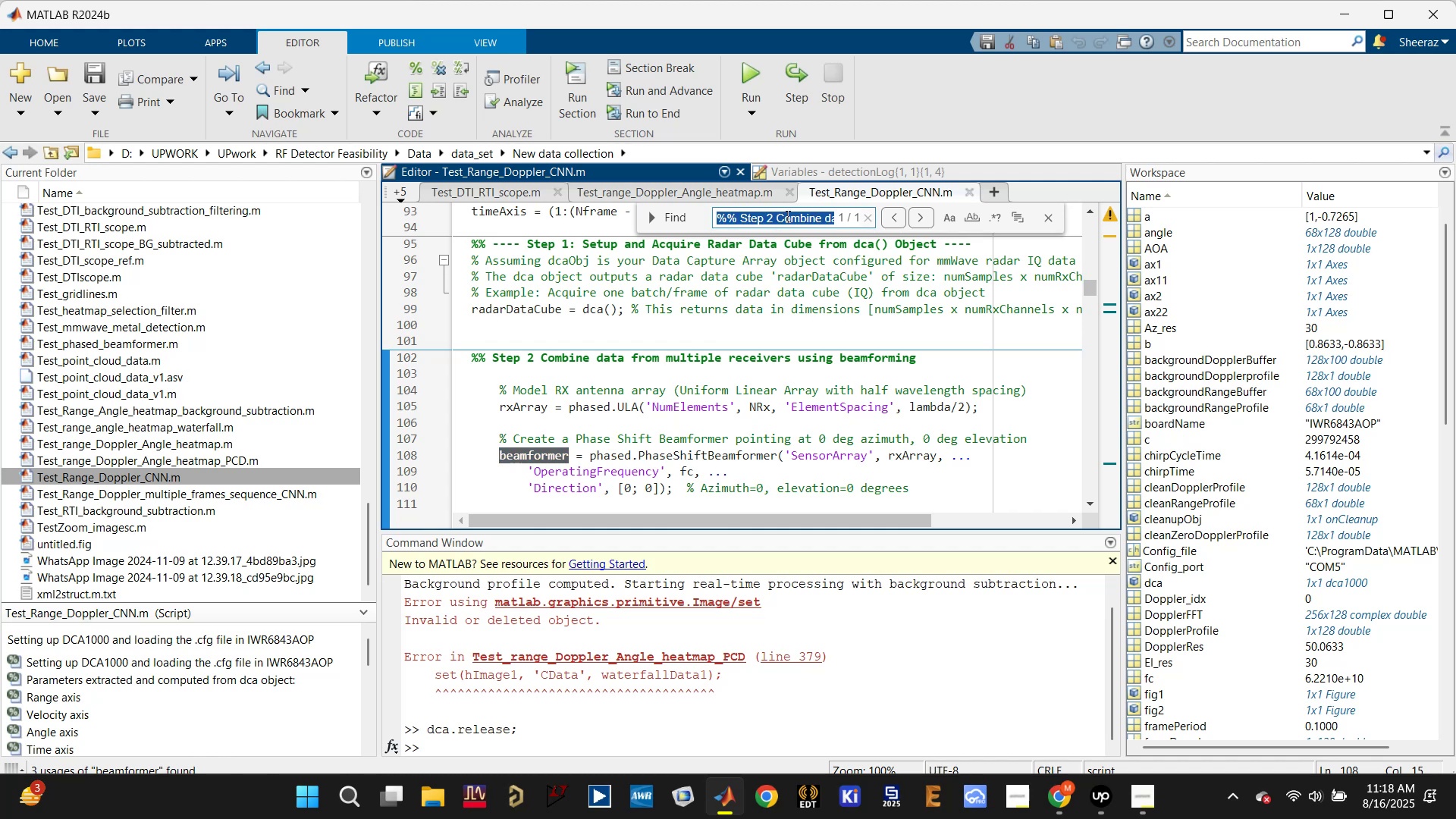 
key(Control+V)
 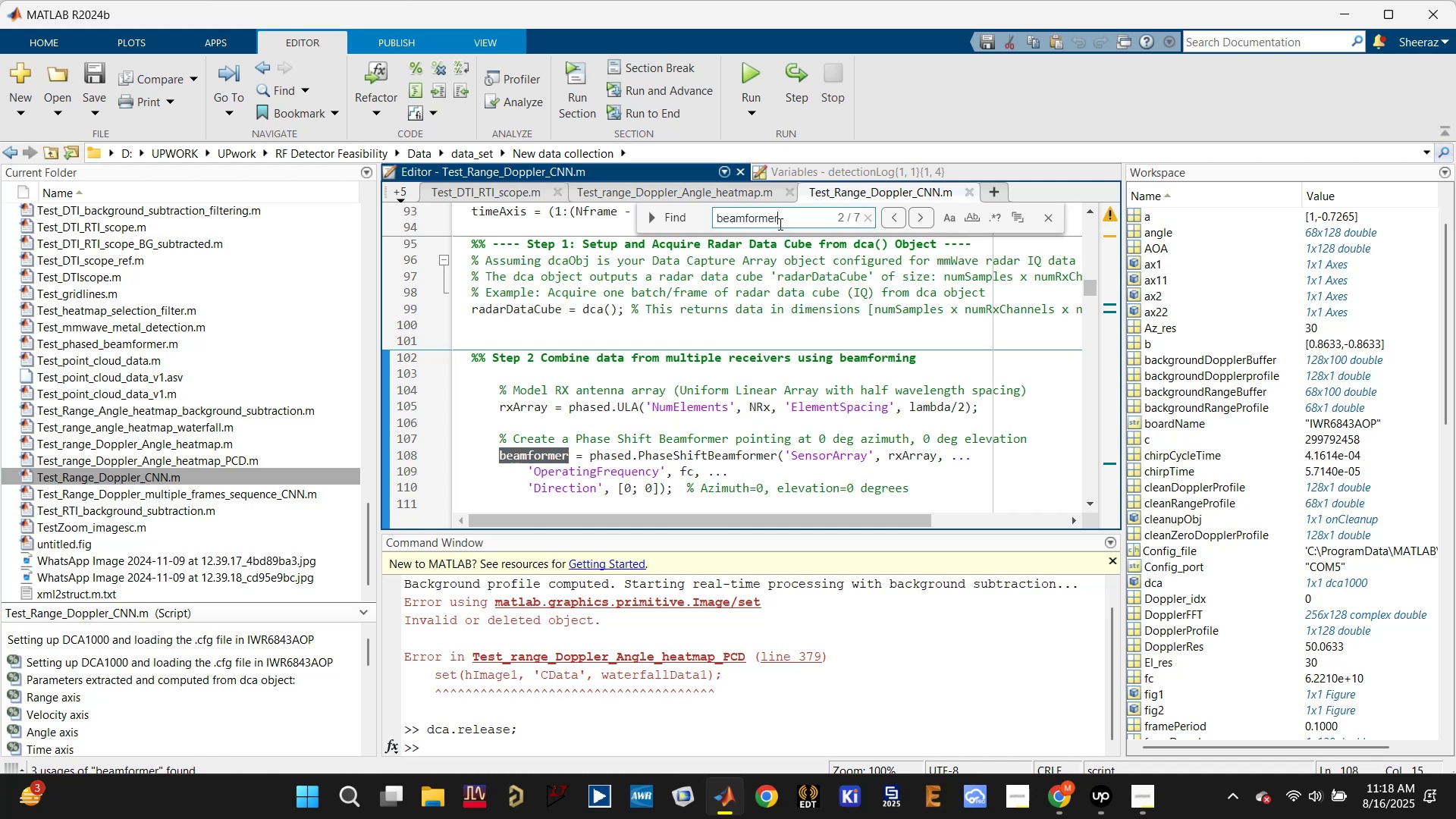 
key(Enter)
 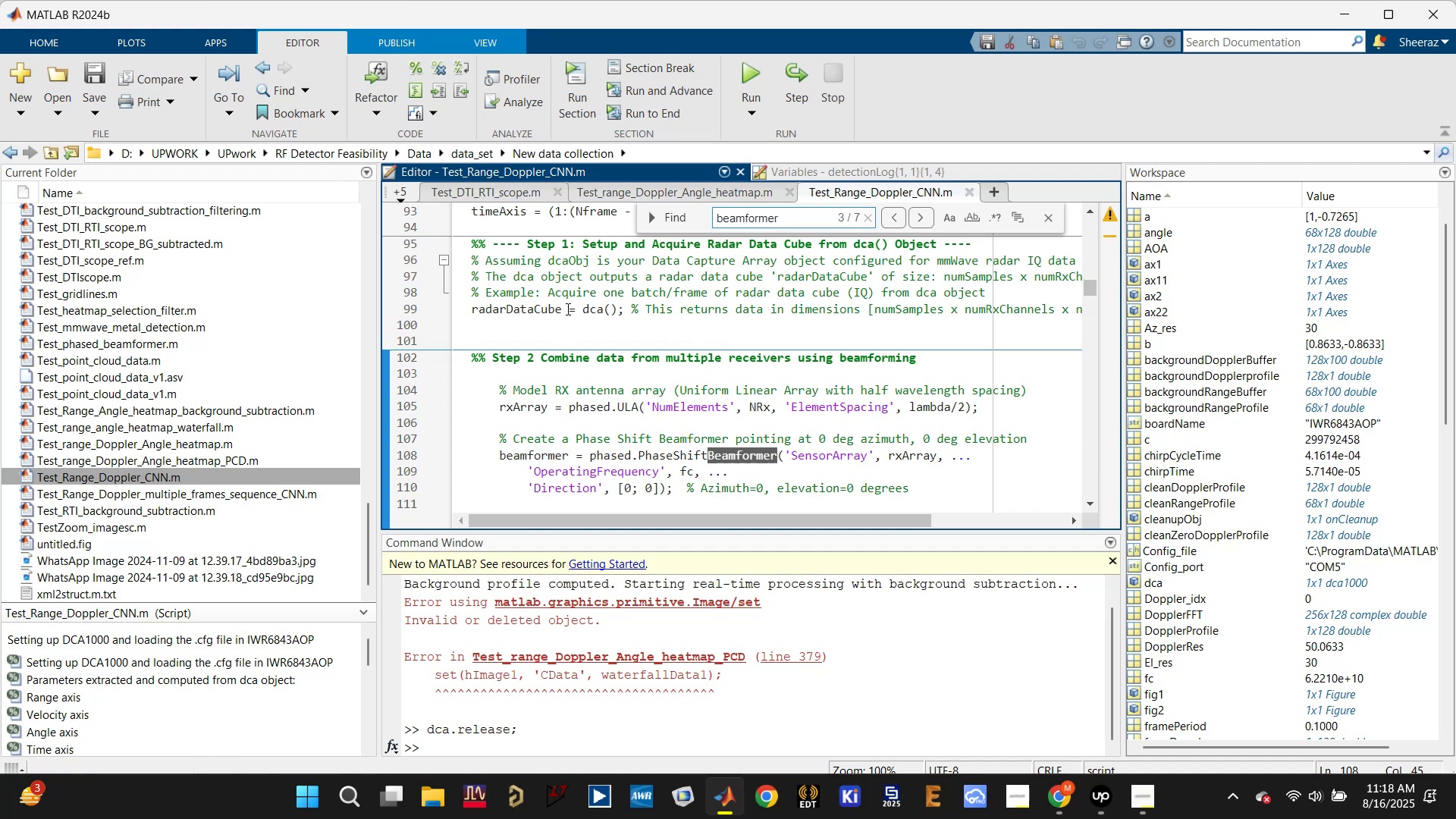 
scroll: coordinate [592, 321], scroll_direction: up, amount: 1.0
 